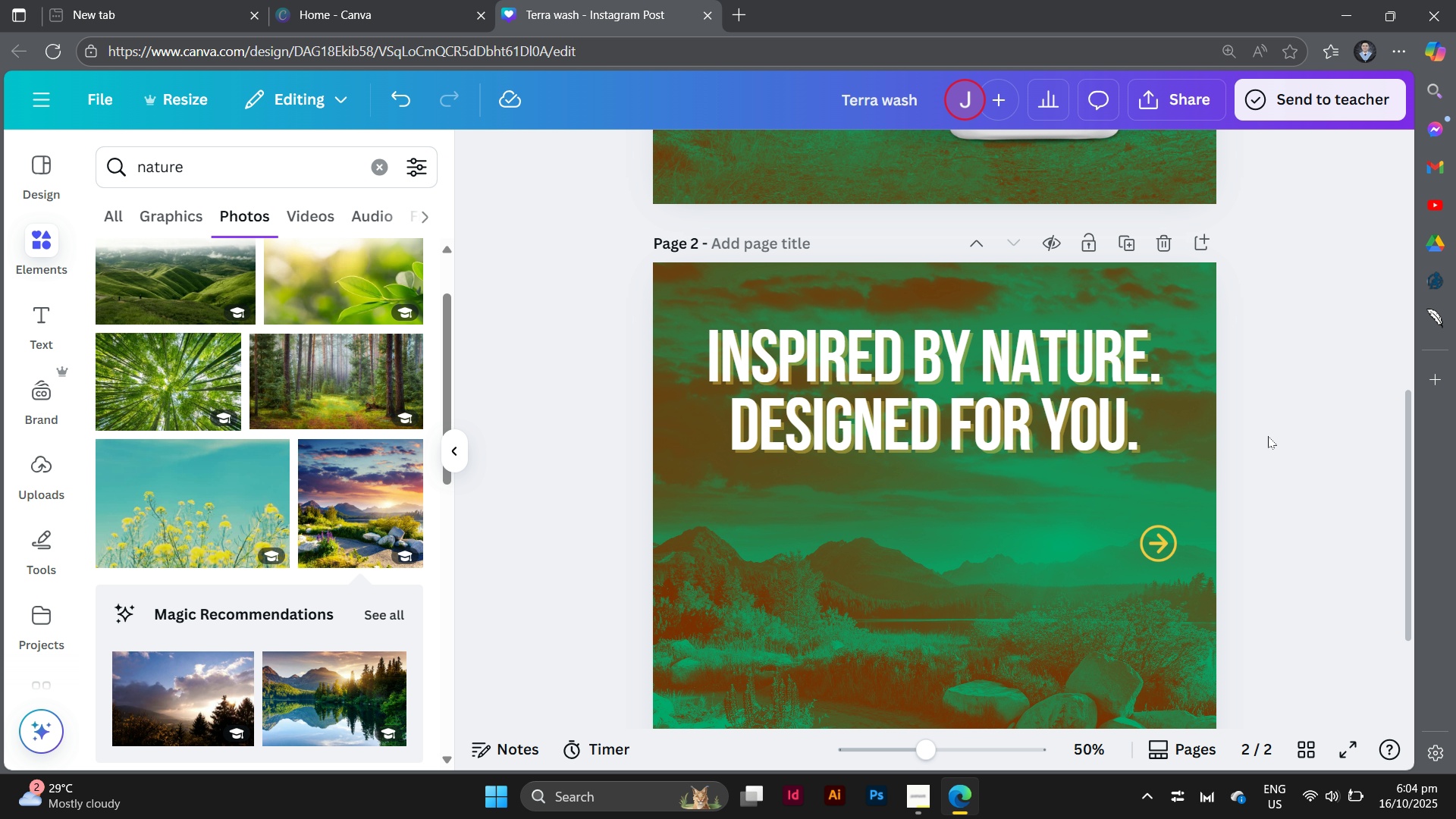 
scroll: coordinate [1268, 436], scroll_direction: down, amount: 1.0
 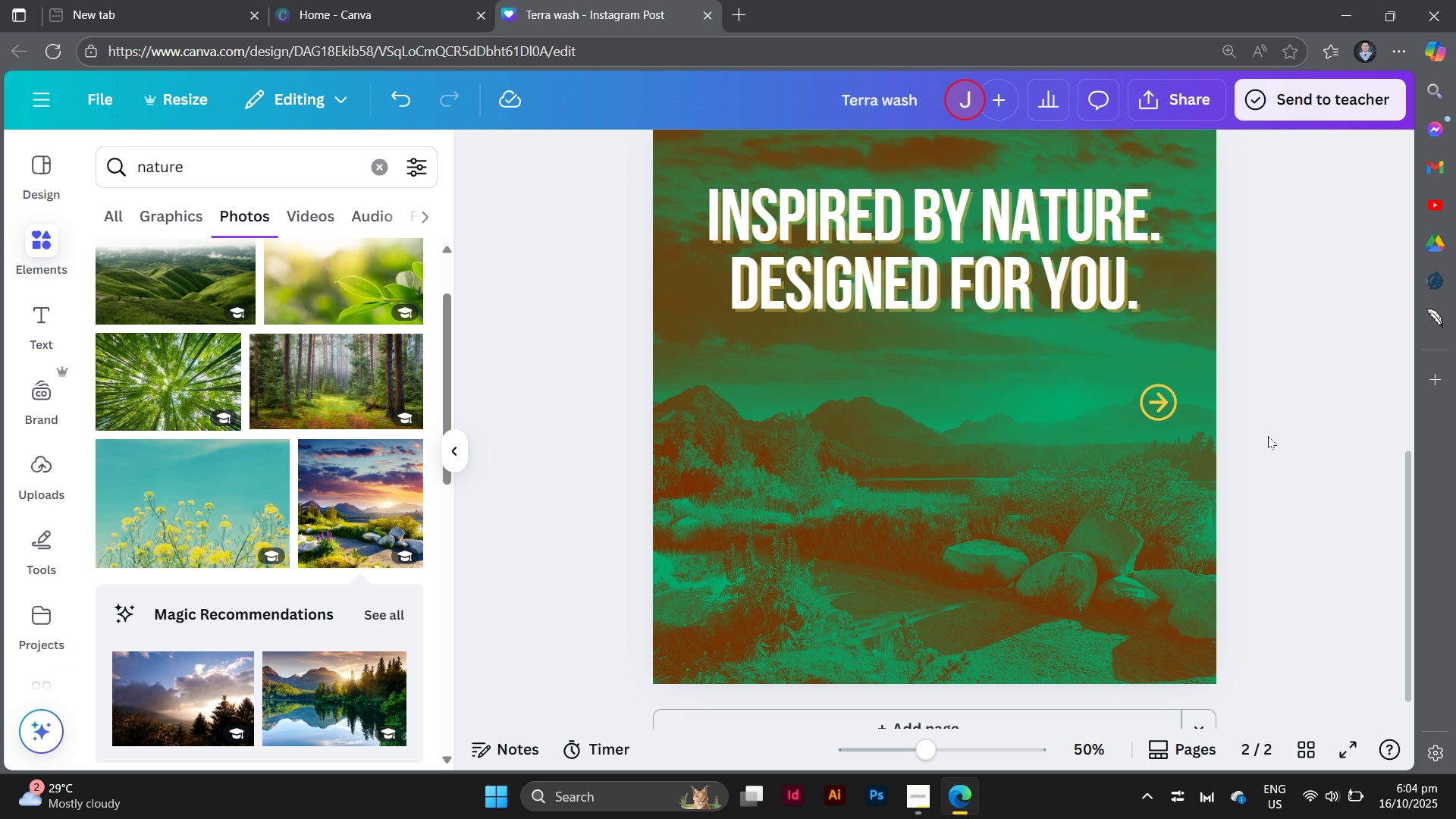 
scroll: coordinate [1268, 436], scroll_direction: up, amount: 2.0
 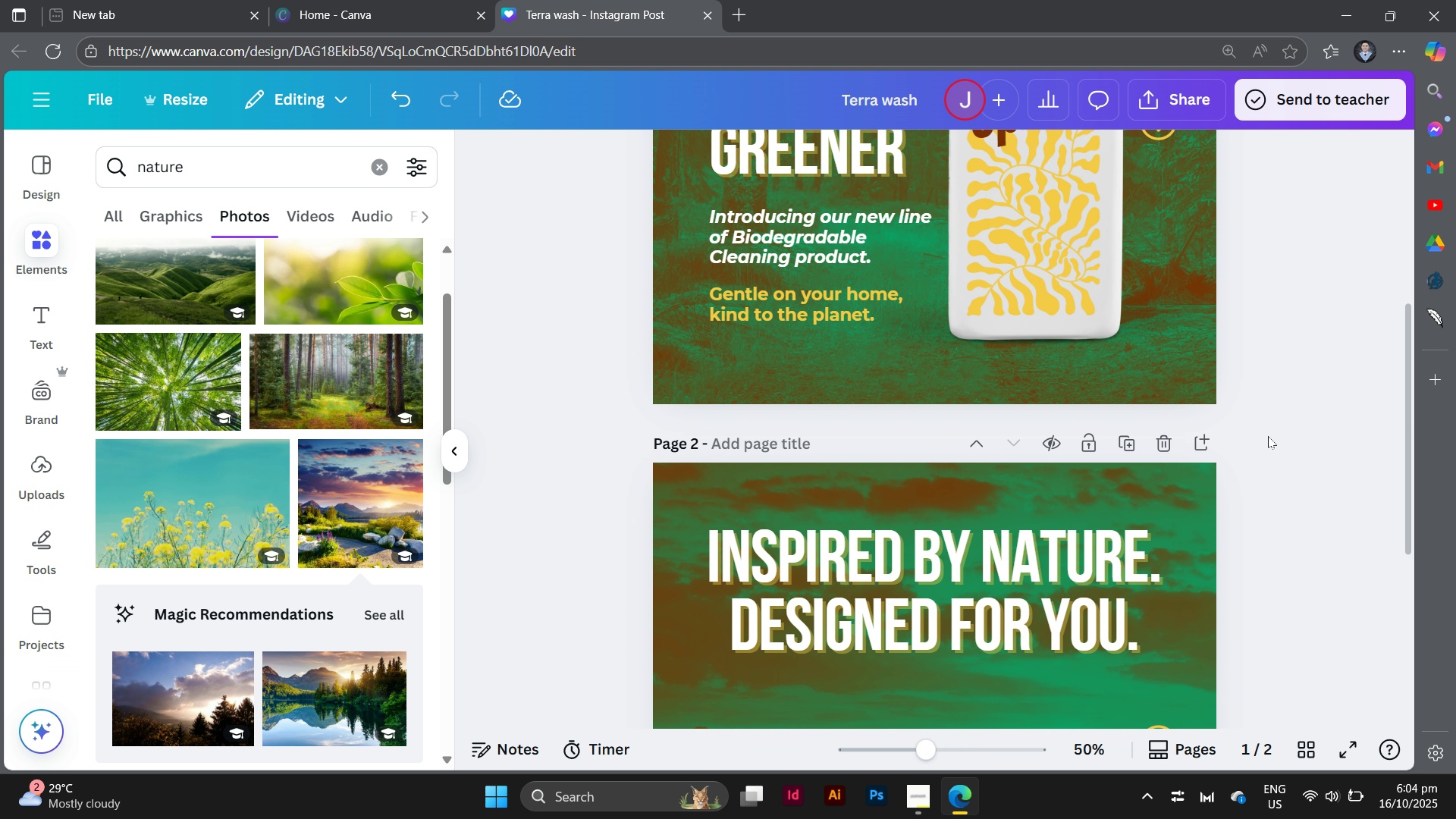 
scroll: coordinate [1268, 436], scroll_direction: down, amount: 1.0
 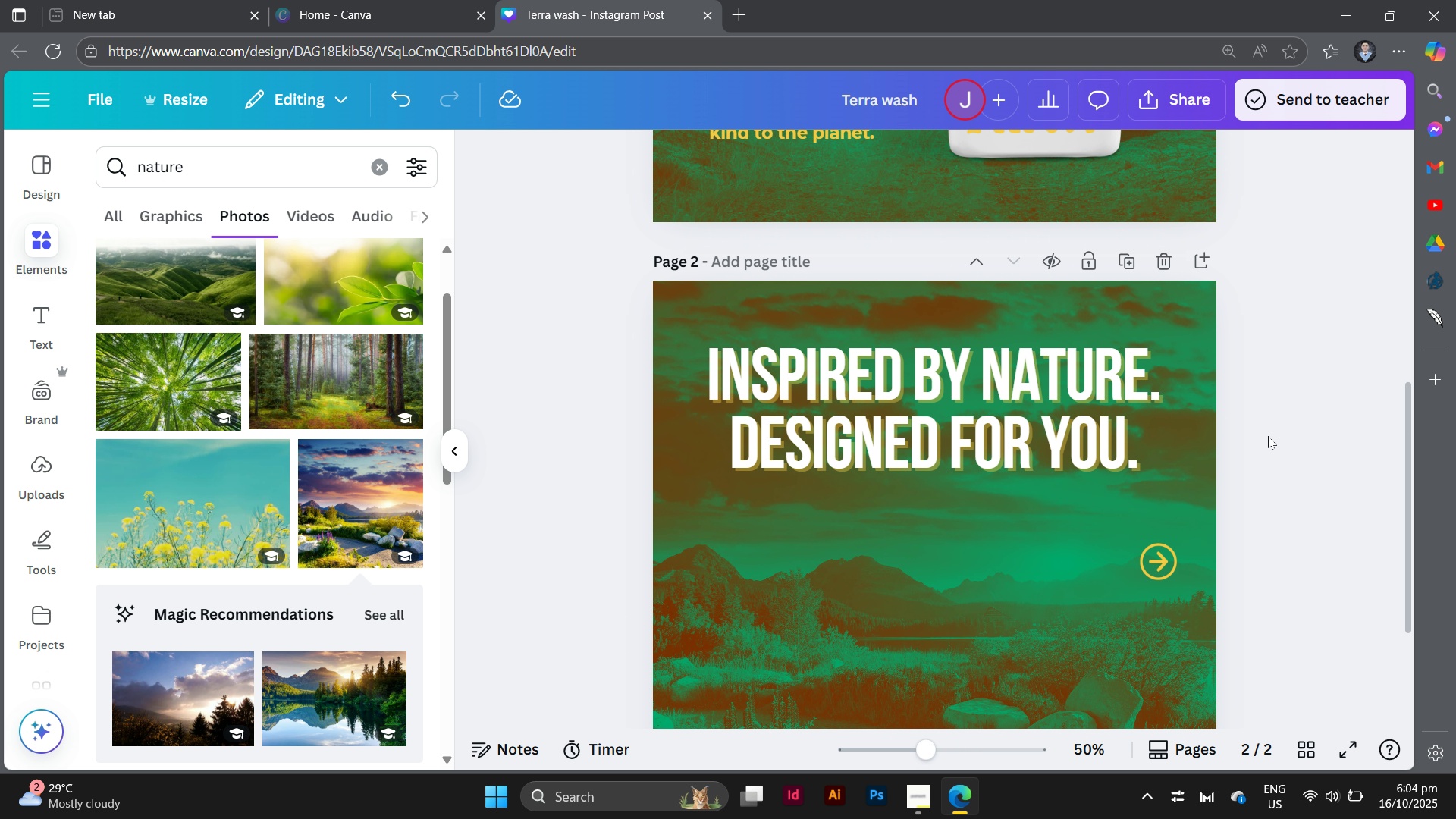 
scroll: coordinate [1268, 436], scroll_direction: up, amount: 4.0
 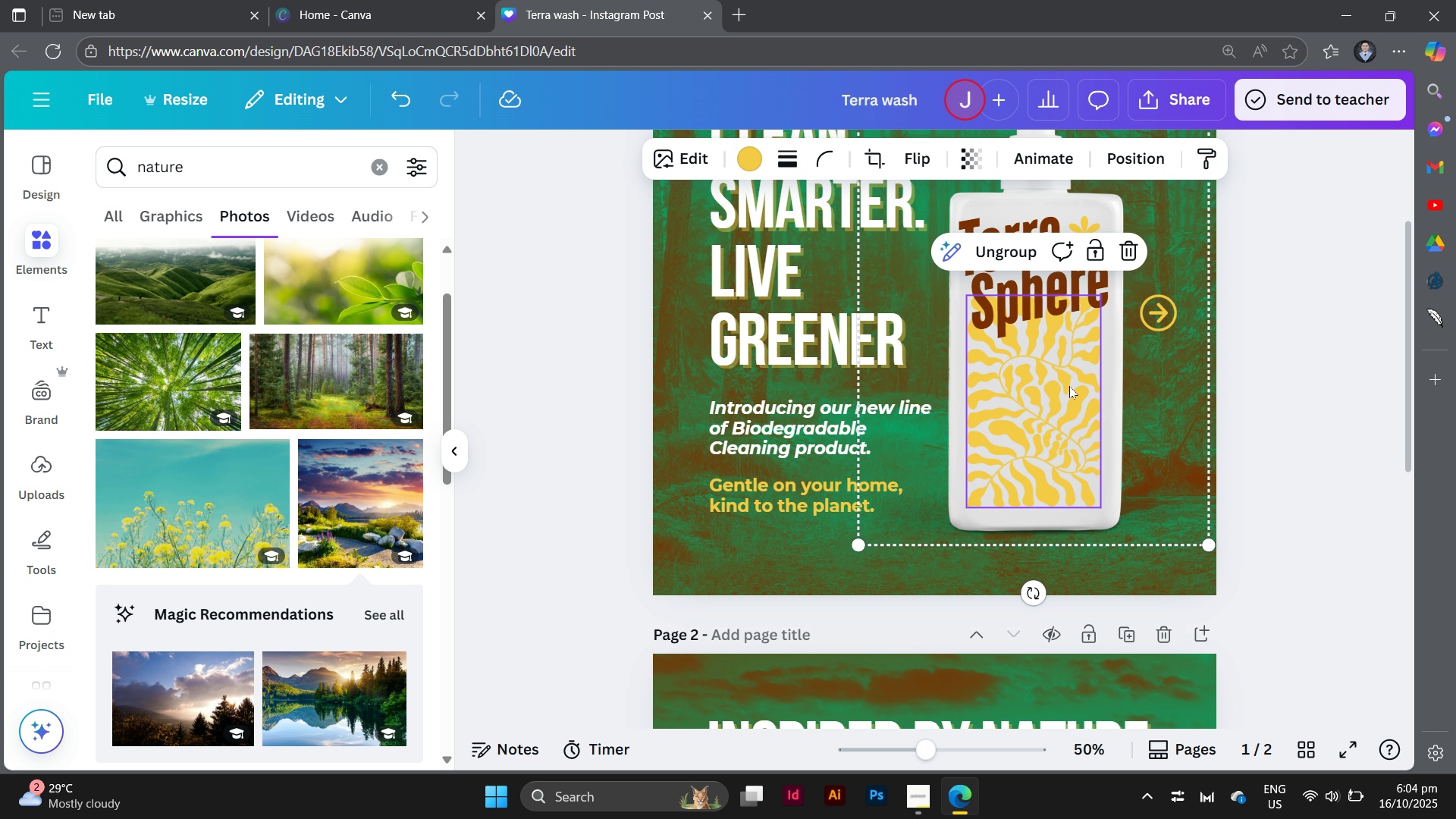 
left_click([1069, 386])
 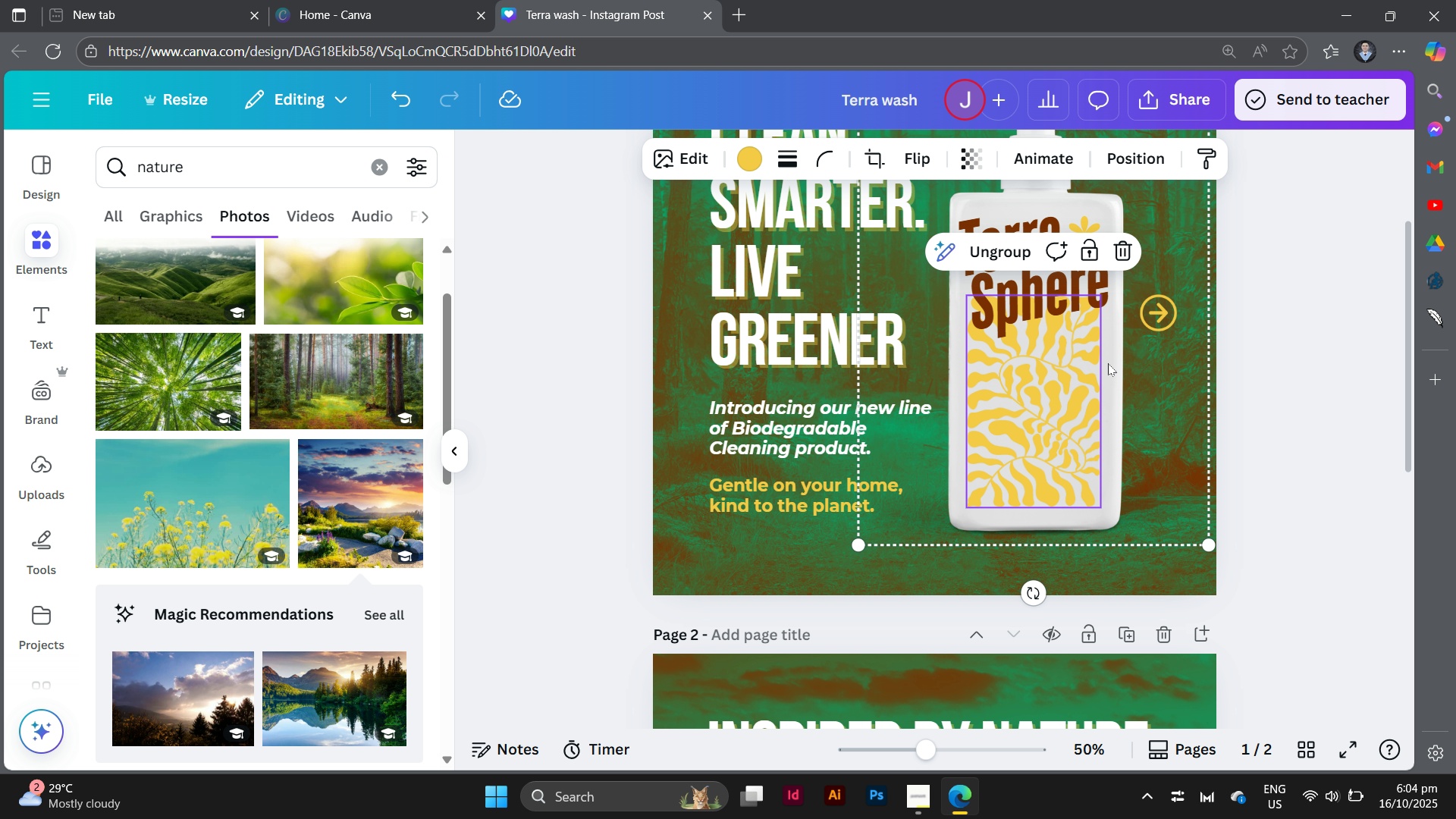 
hold_key(key=AltLeft, duration=1.67)
left_click_drag(start_coordinate=[1108, 363], to_coordinate=[935, 783])
 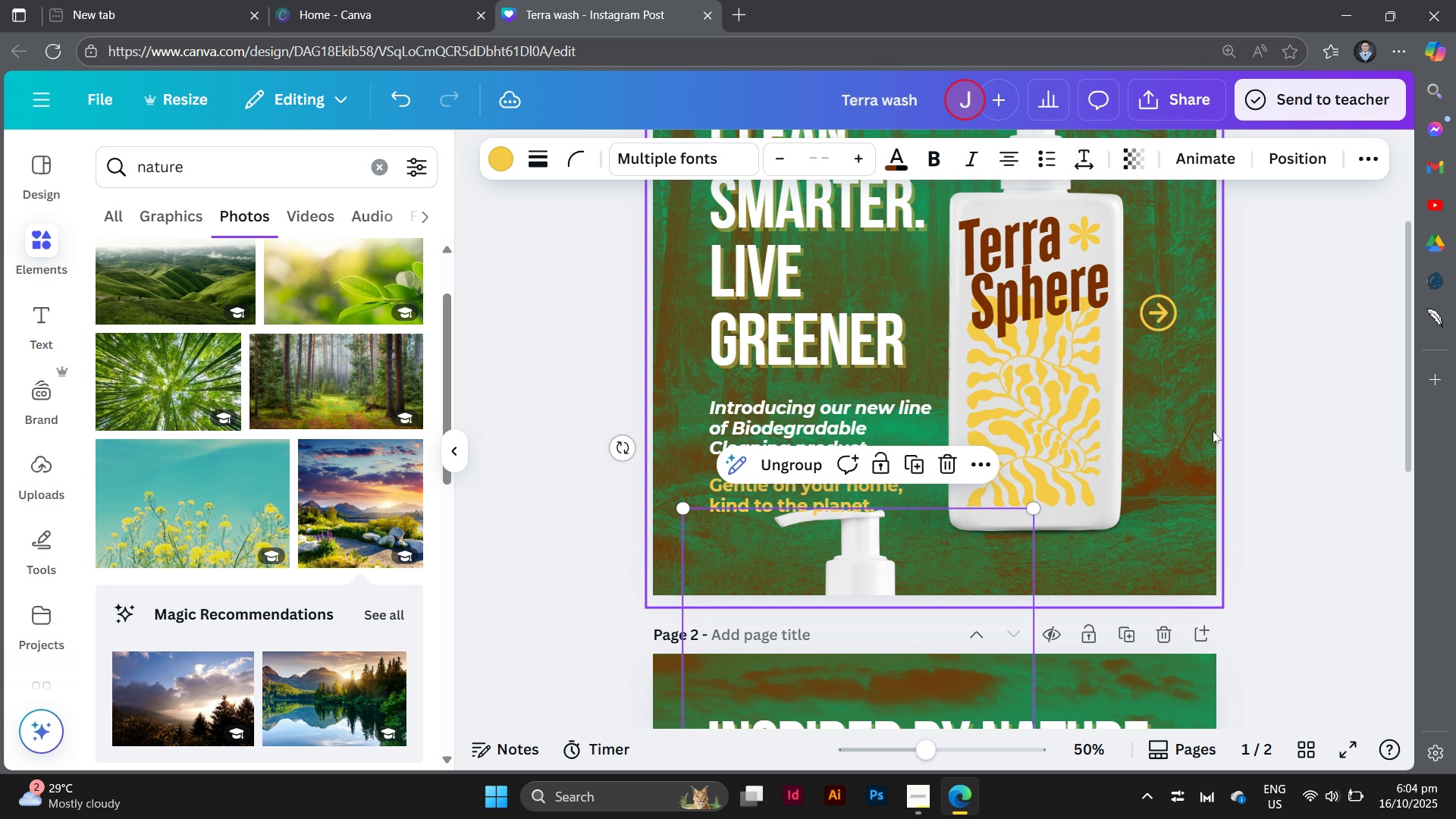 
scroll: coordinate [1213, 431], scroll_direction: down, amount: 4.0
 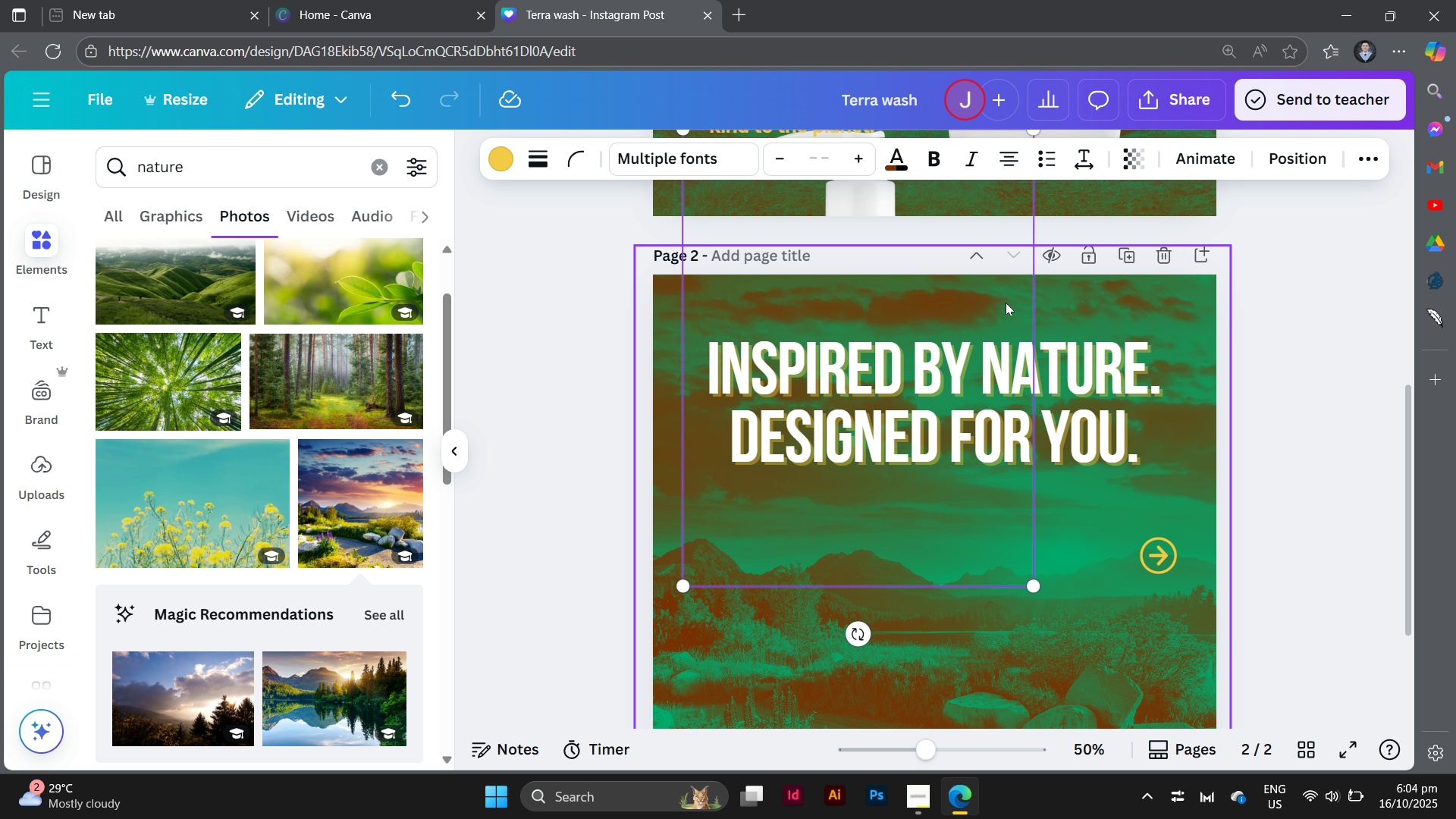 
left_click_drag(start_coordinate=[1009, 291], to_coordinate=[1052, 577])
 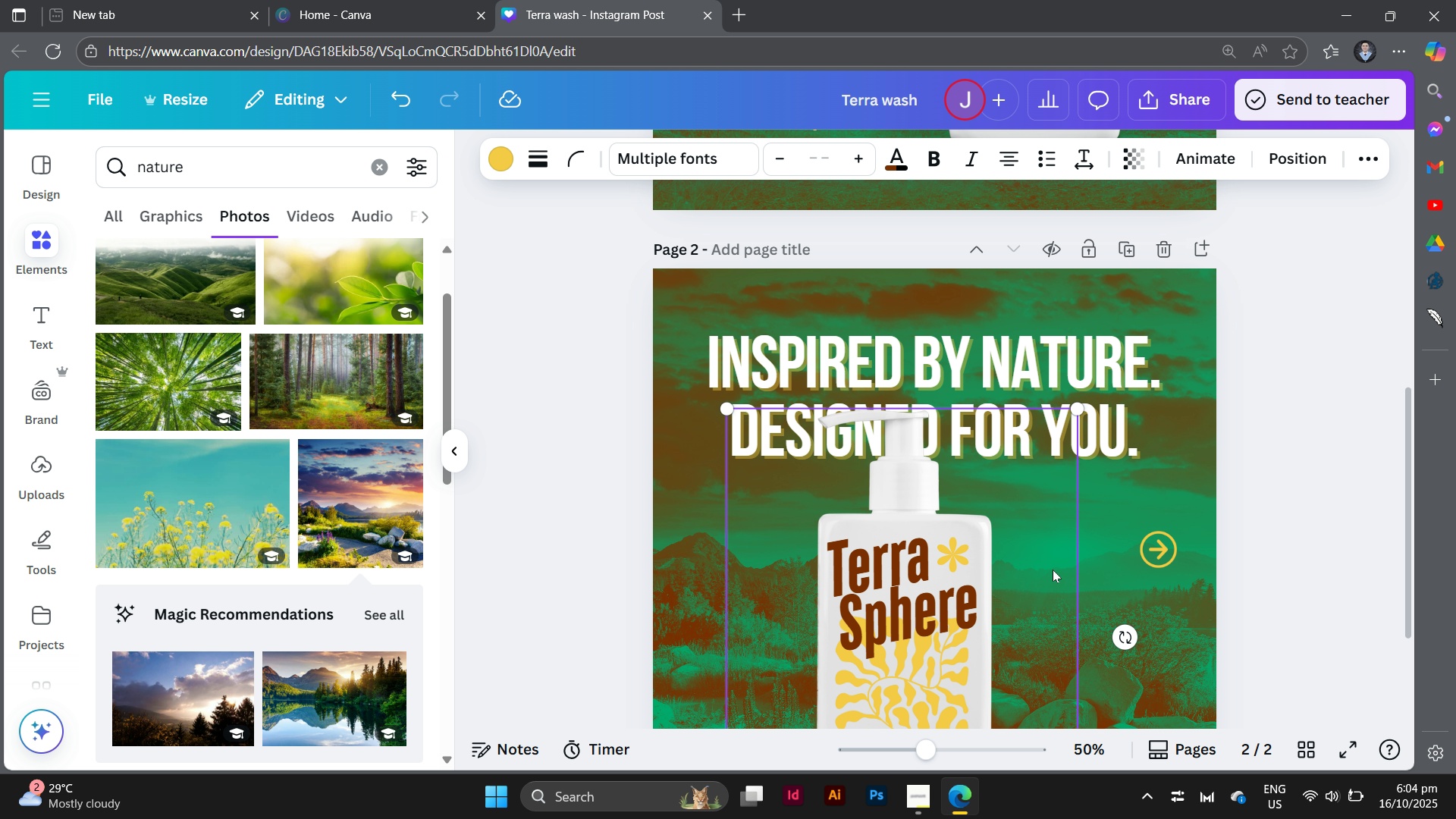 
scroll: coordinate [1059, 554], scroll_direction: down, amount: 5.0
 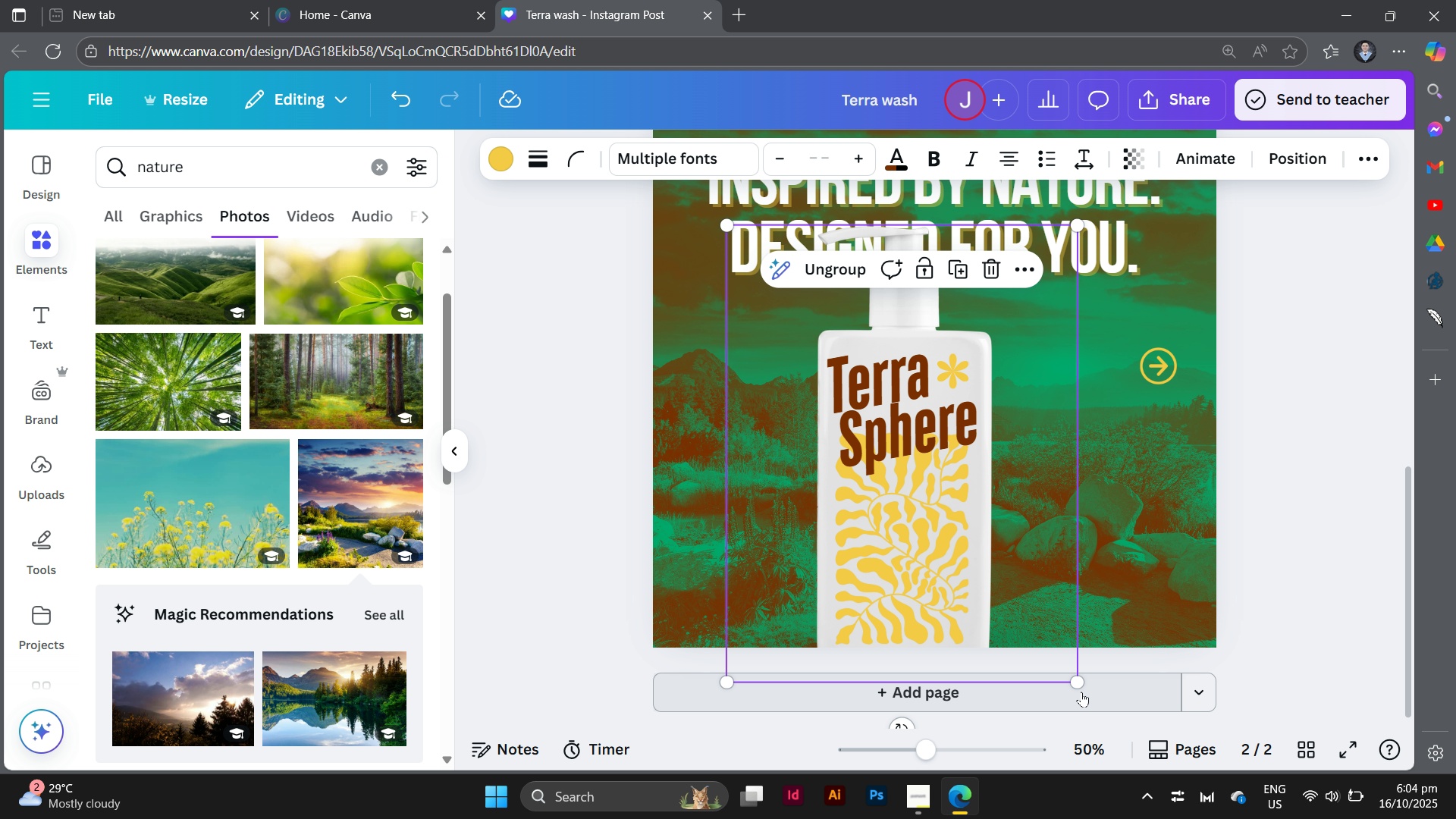 
left_click_drag(start_coordinate=[1079, 689], to_coordinate=[987, 589])
 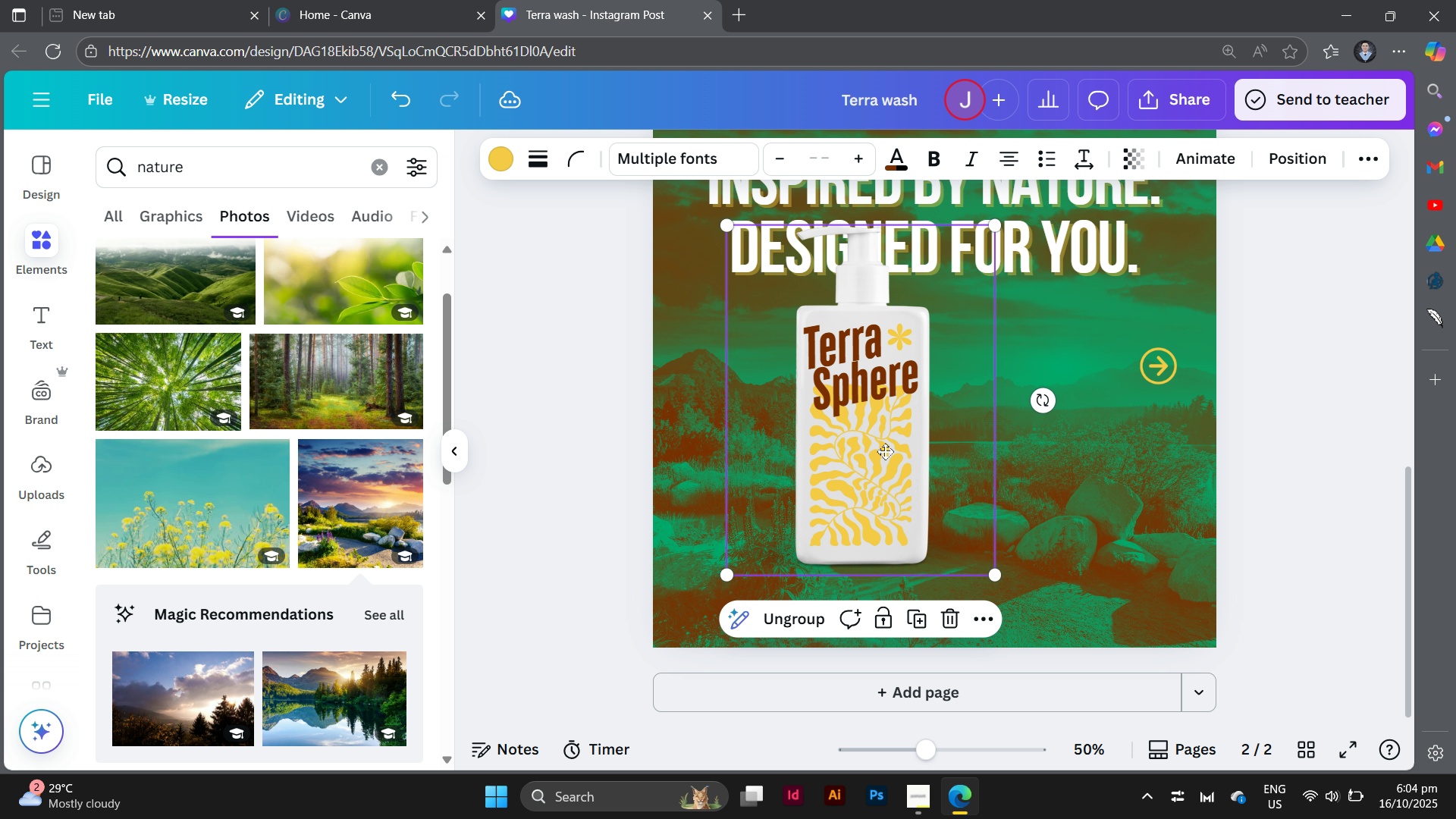 
left_click_drag(start_coordinate=[864, 445], to_coordinate=[938, 436])
 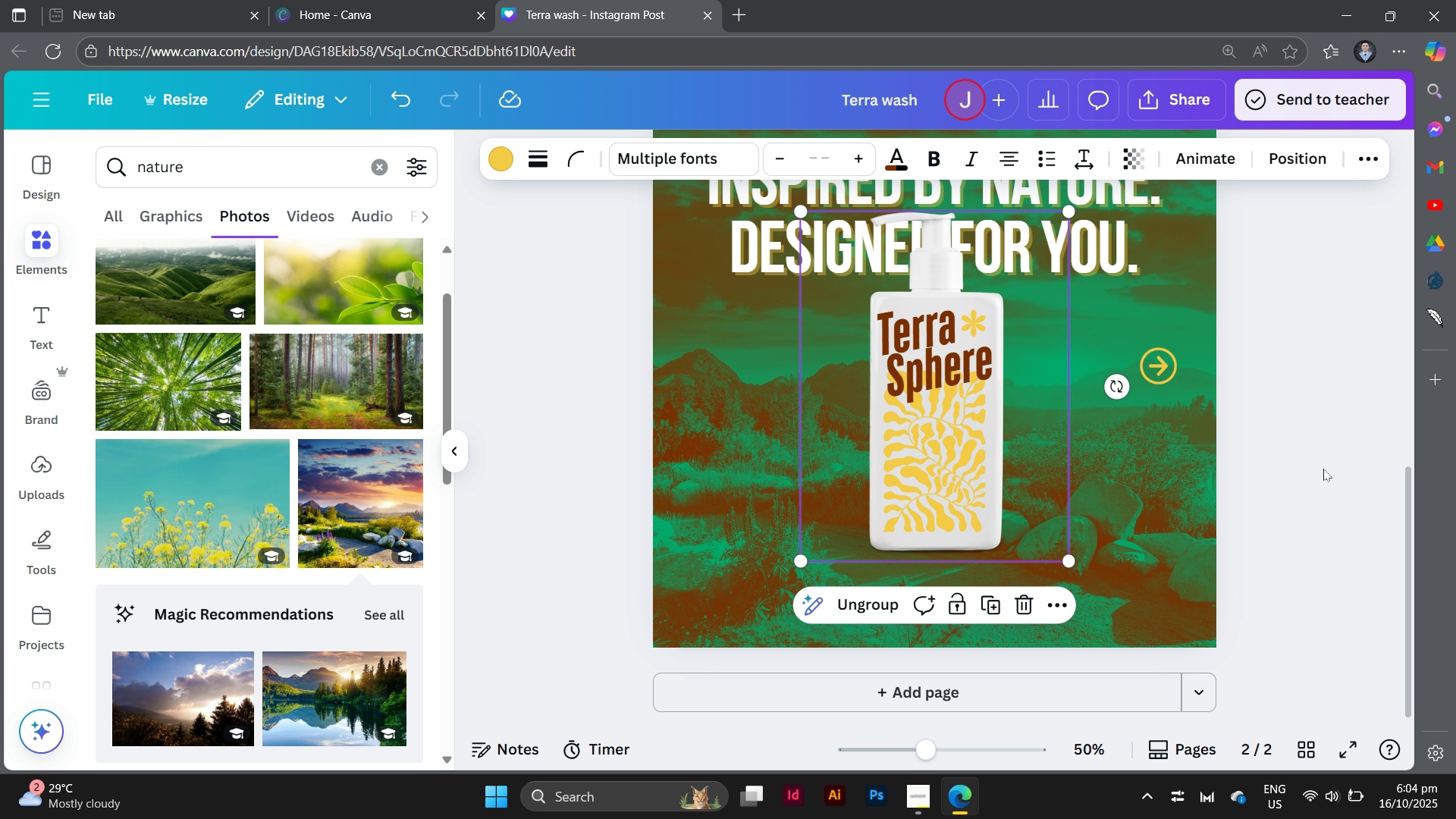 
left_click([1323, 469])
 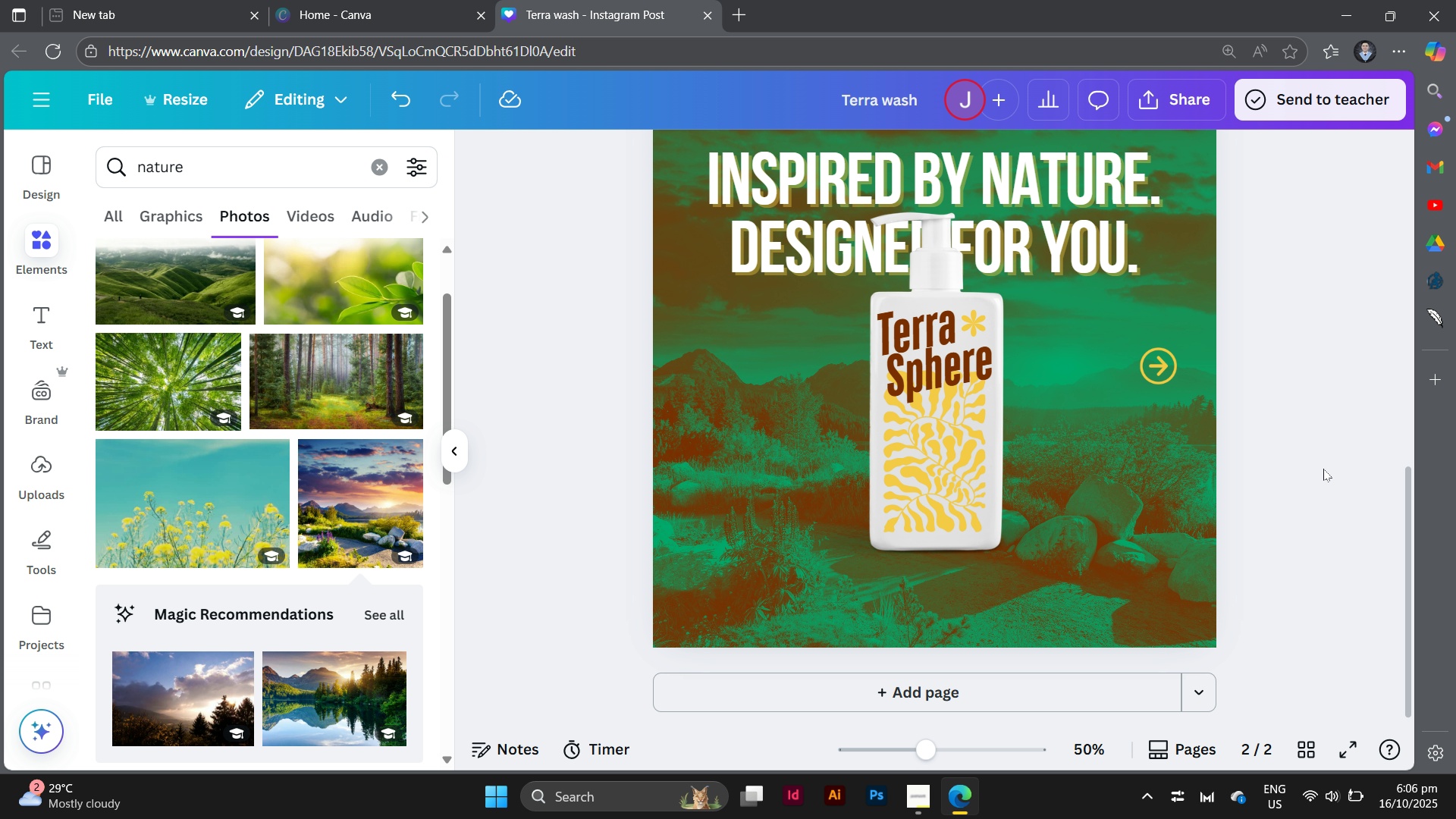 
wait(121.26)
 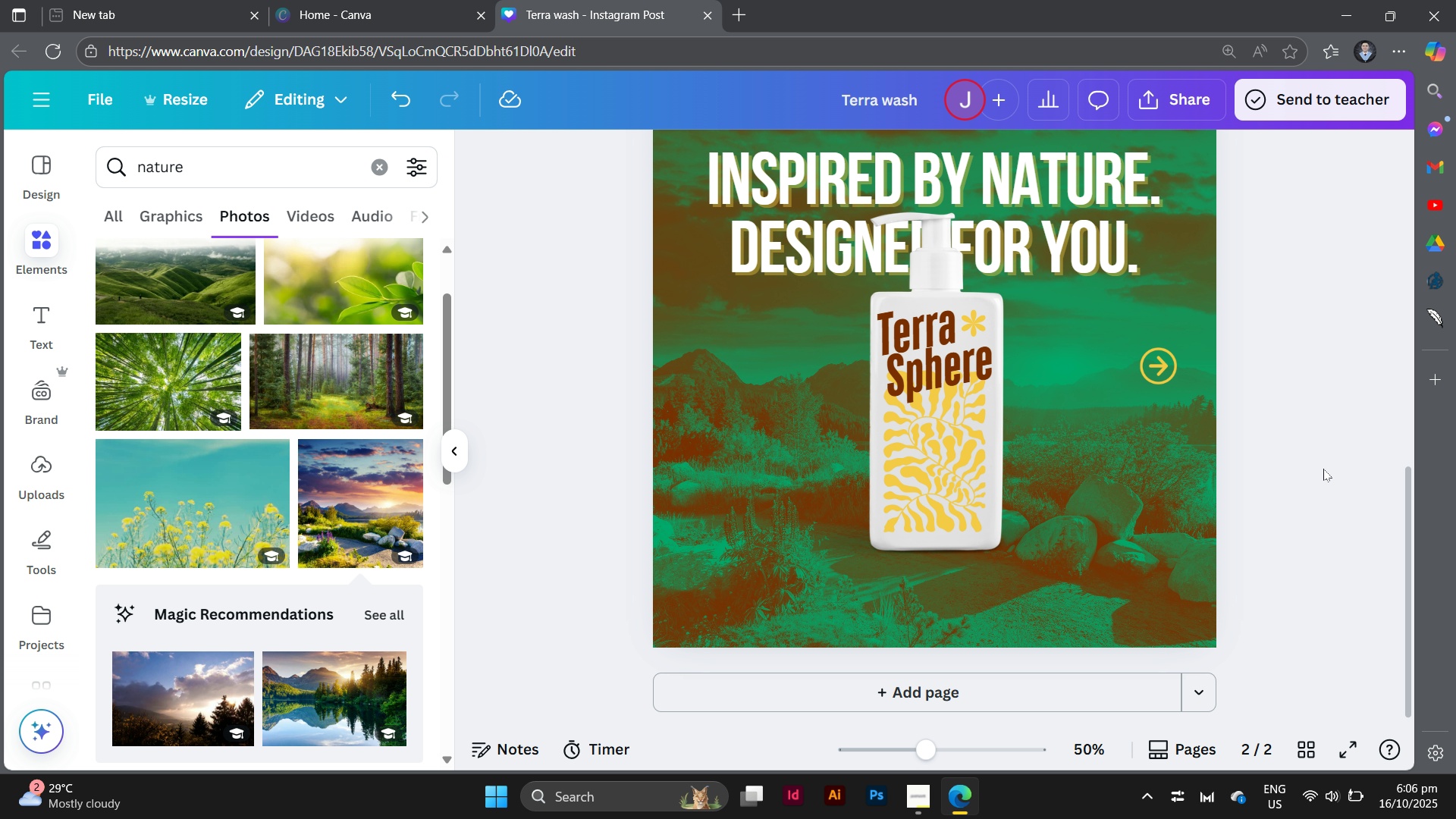 
left_click_drag(start_coordinate=[943, 481], to_coordinate=[948, 519])
 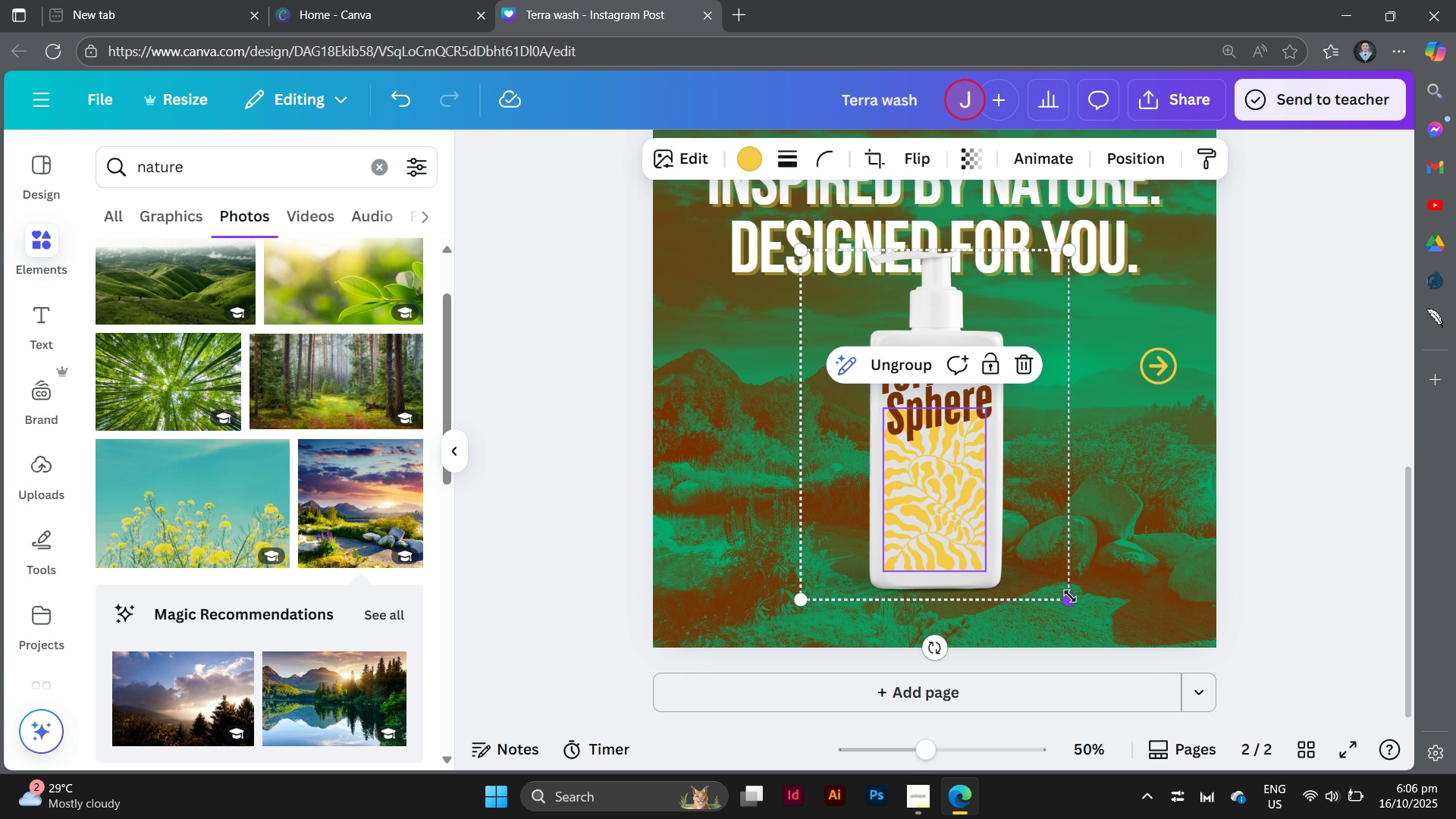 
left_click_drag(start_coordinate=[1070, 597], to_coordinate=[1024, 505])
 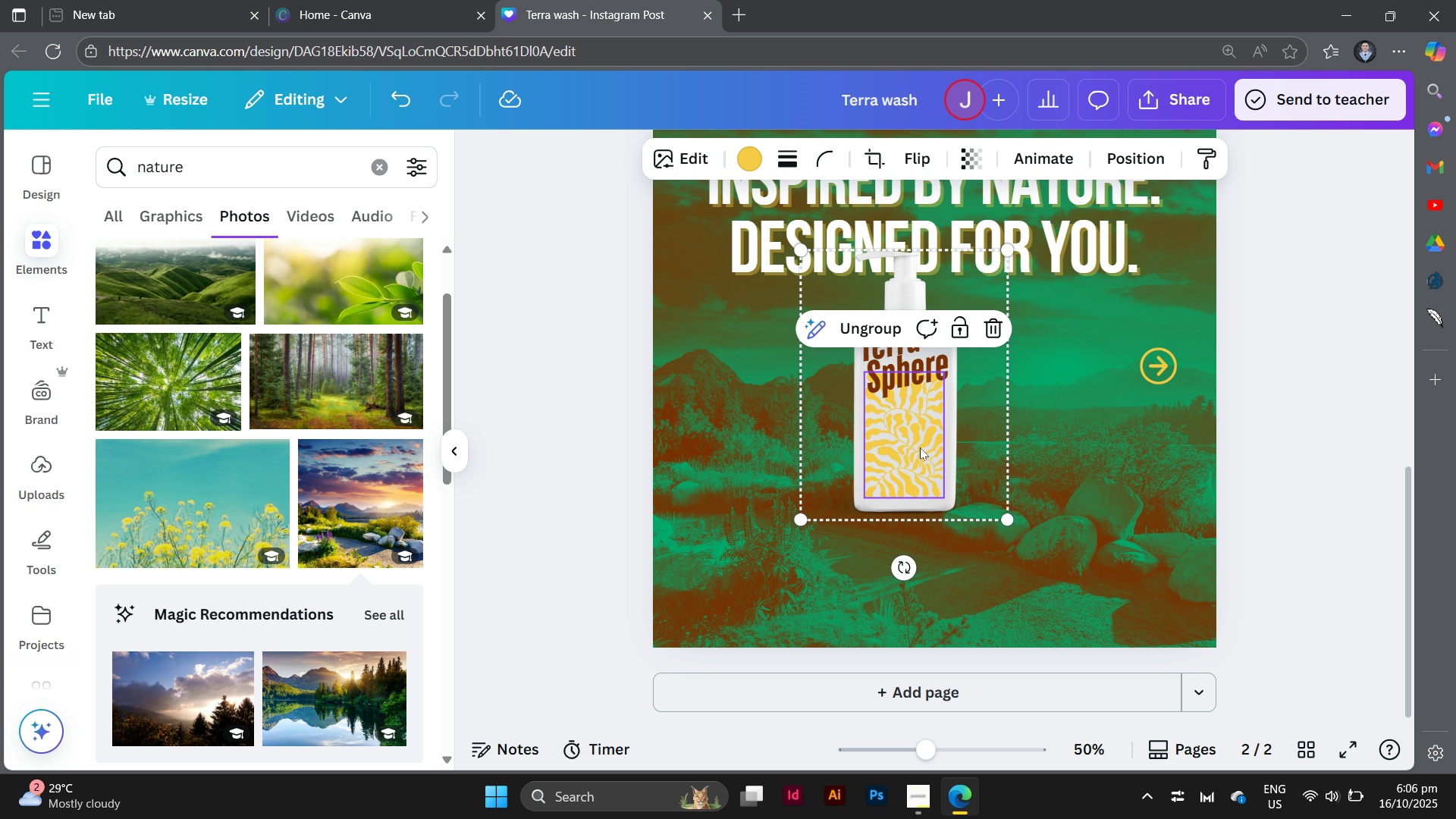 
left_click_drag(start_coordinate=[920, 447], to_coordinate=[952, 522])
 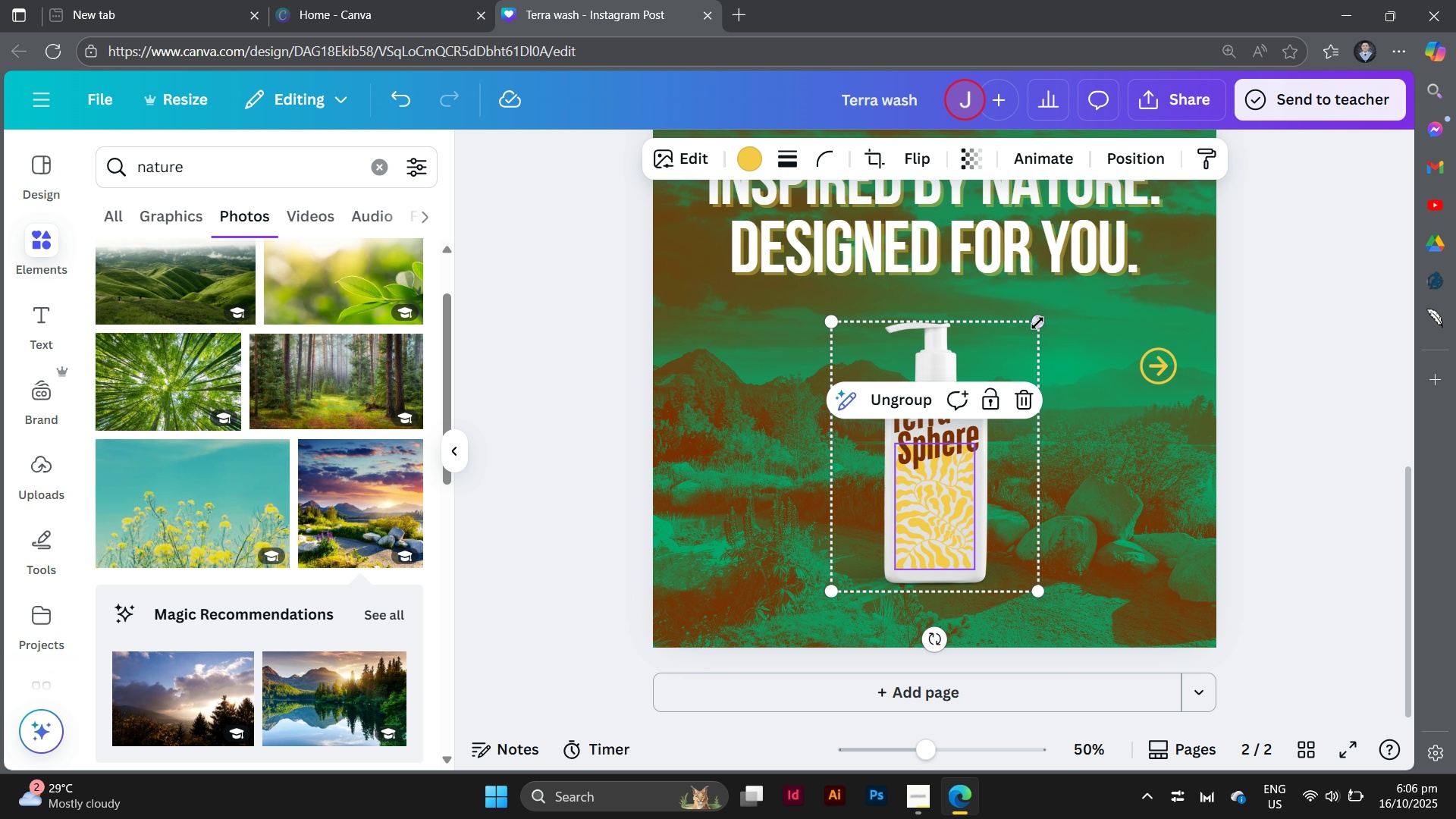 
left_click_drag(start_coordinate=[1037, 323], to_coordinate=[1046, 276])
 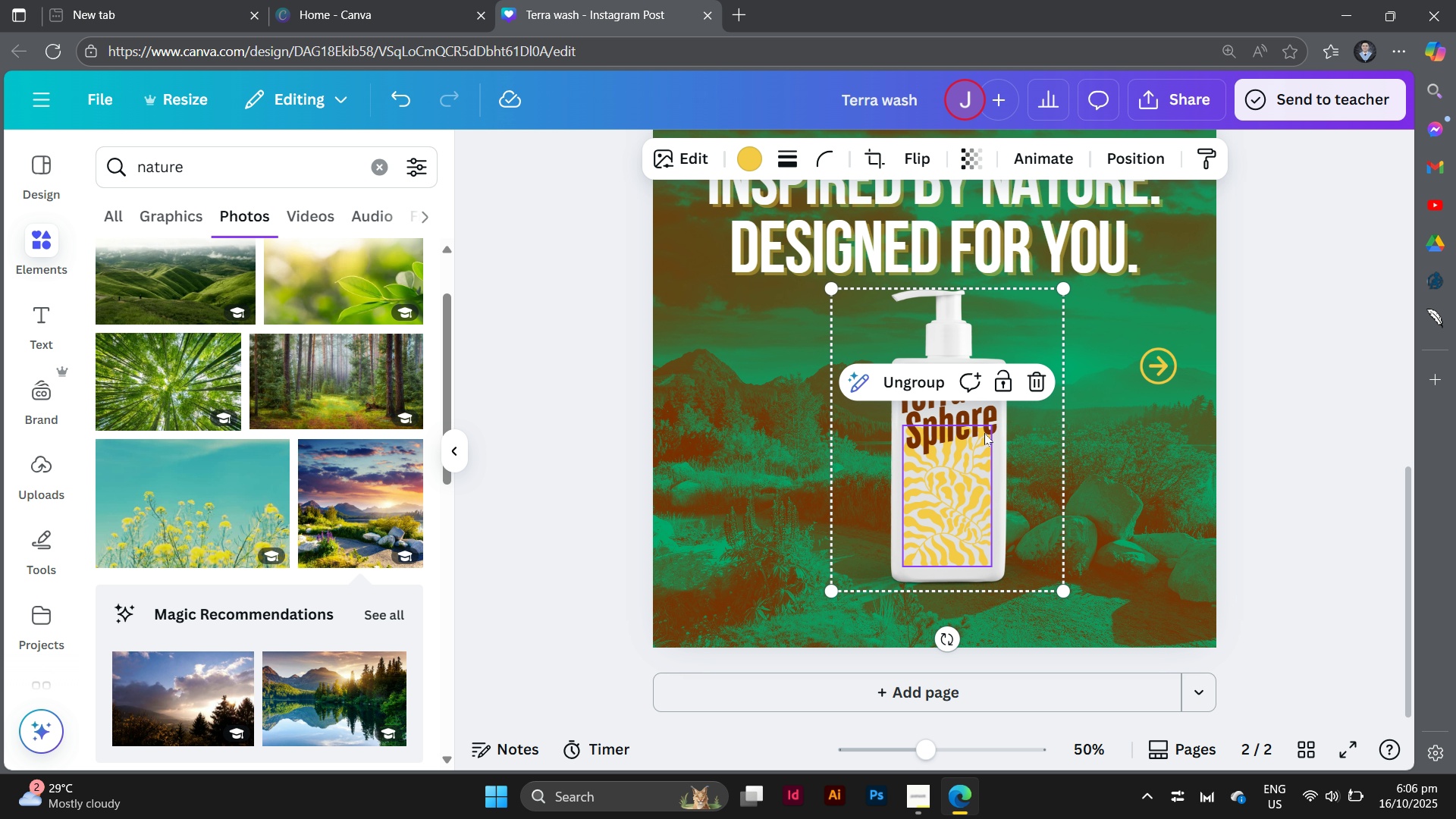 
left_click_drag(start_coordinate=[984, 433], to_coordinate=[975, 435])
 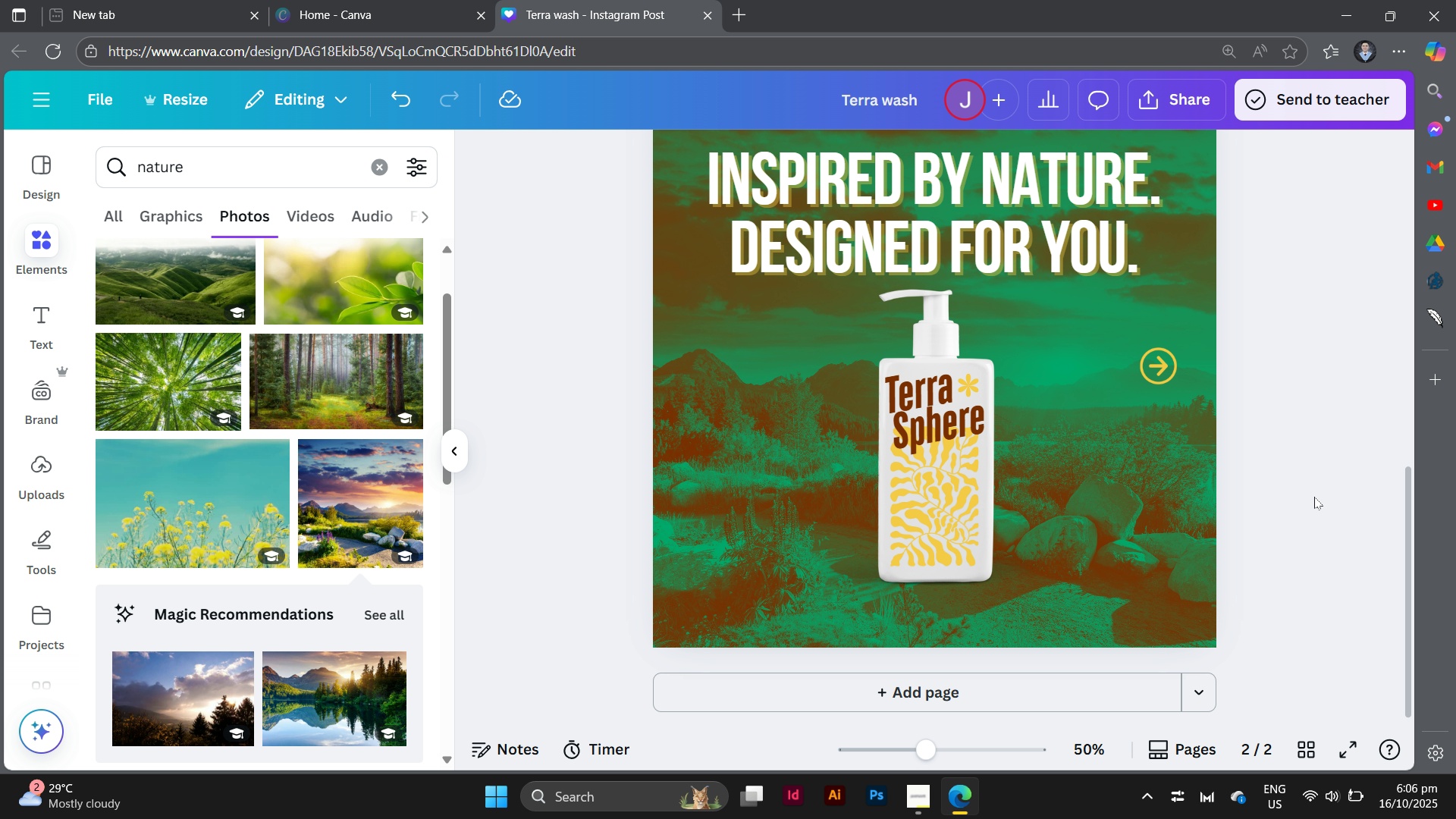 
left_click([1314, 497])
 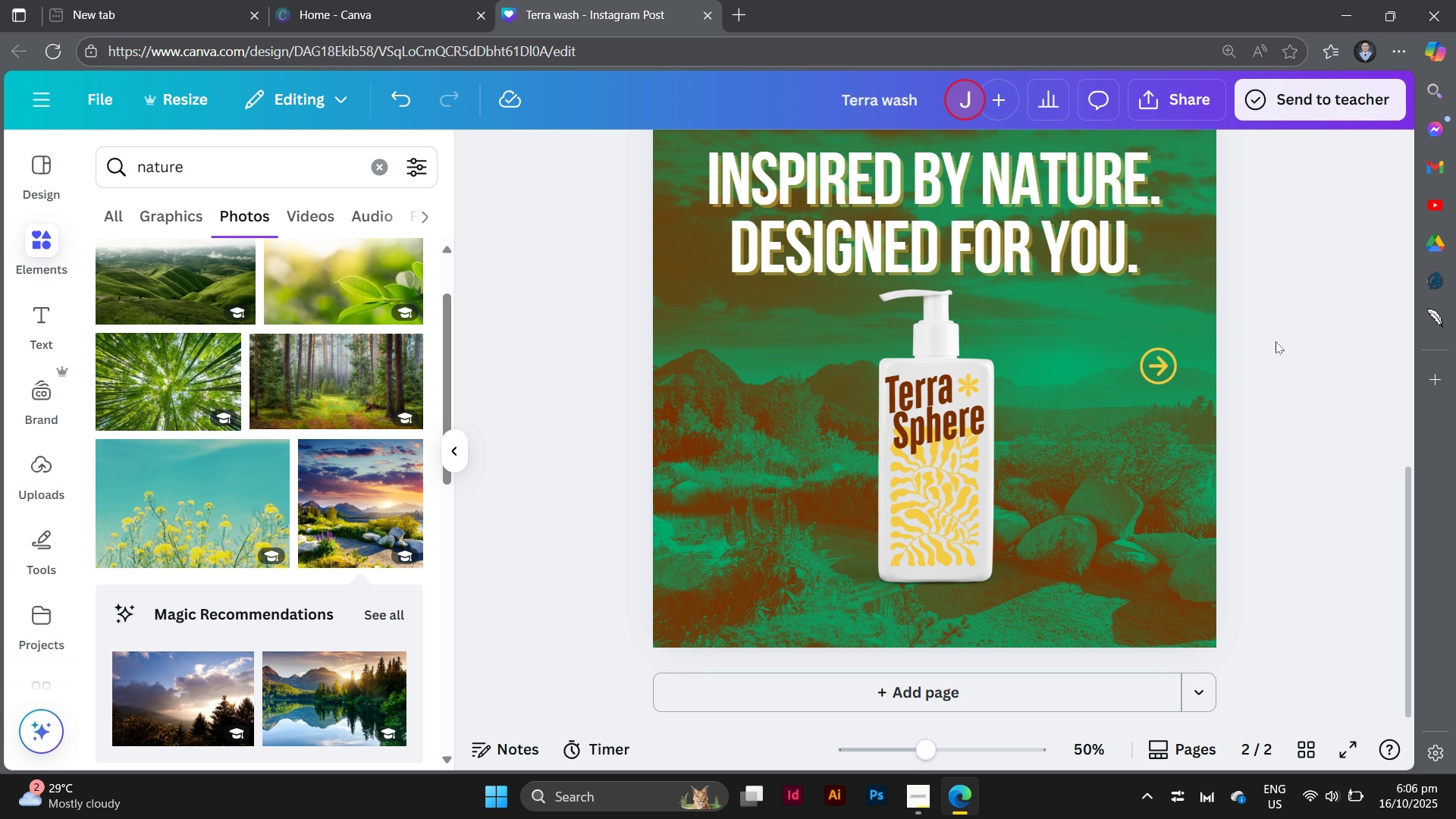 
scroll: coordinate [1316, 413], scroll_direction: down, amount: 1.0
 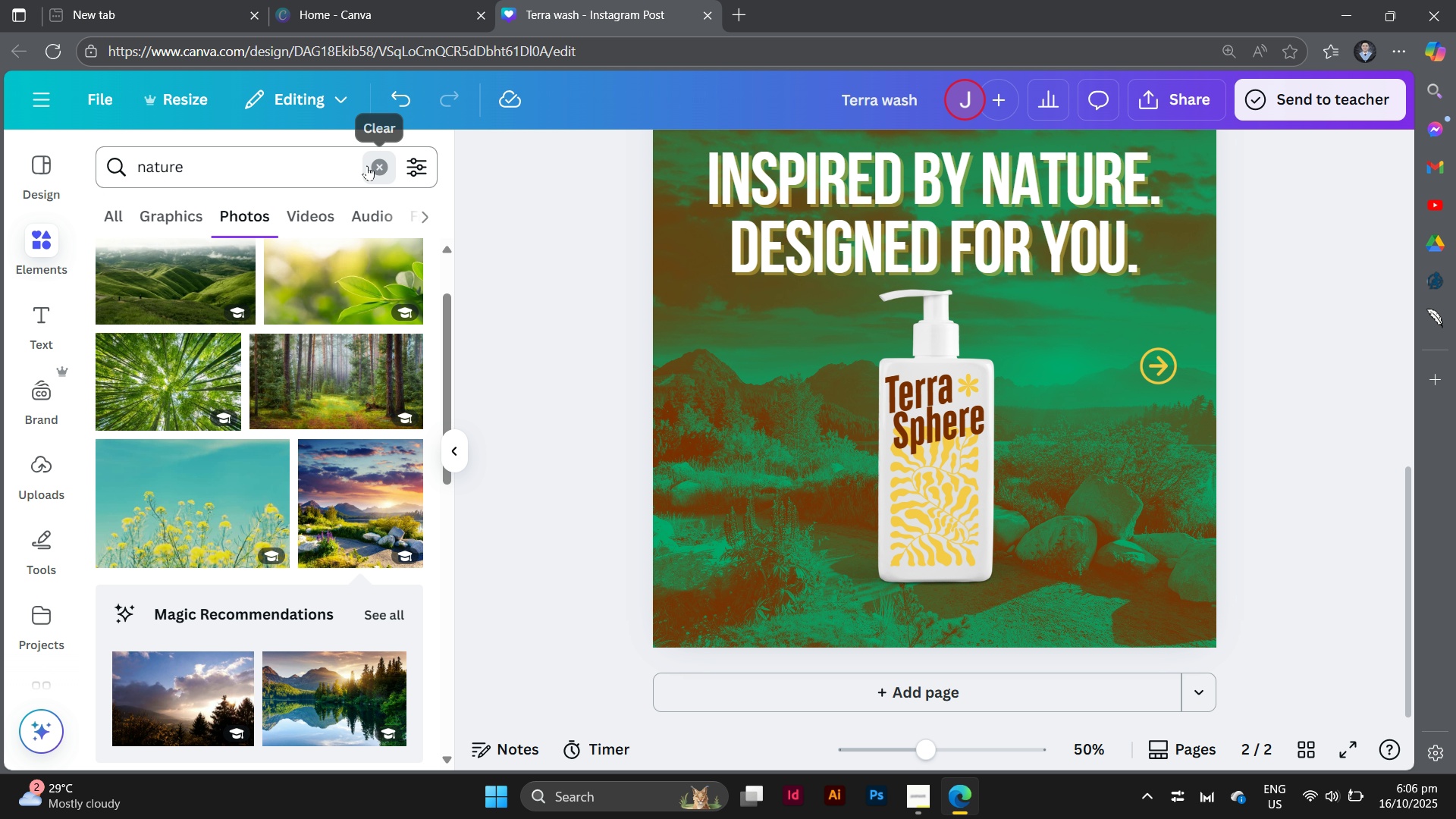 
double_click([343, 165])
 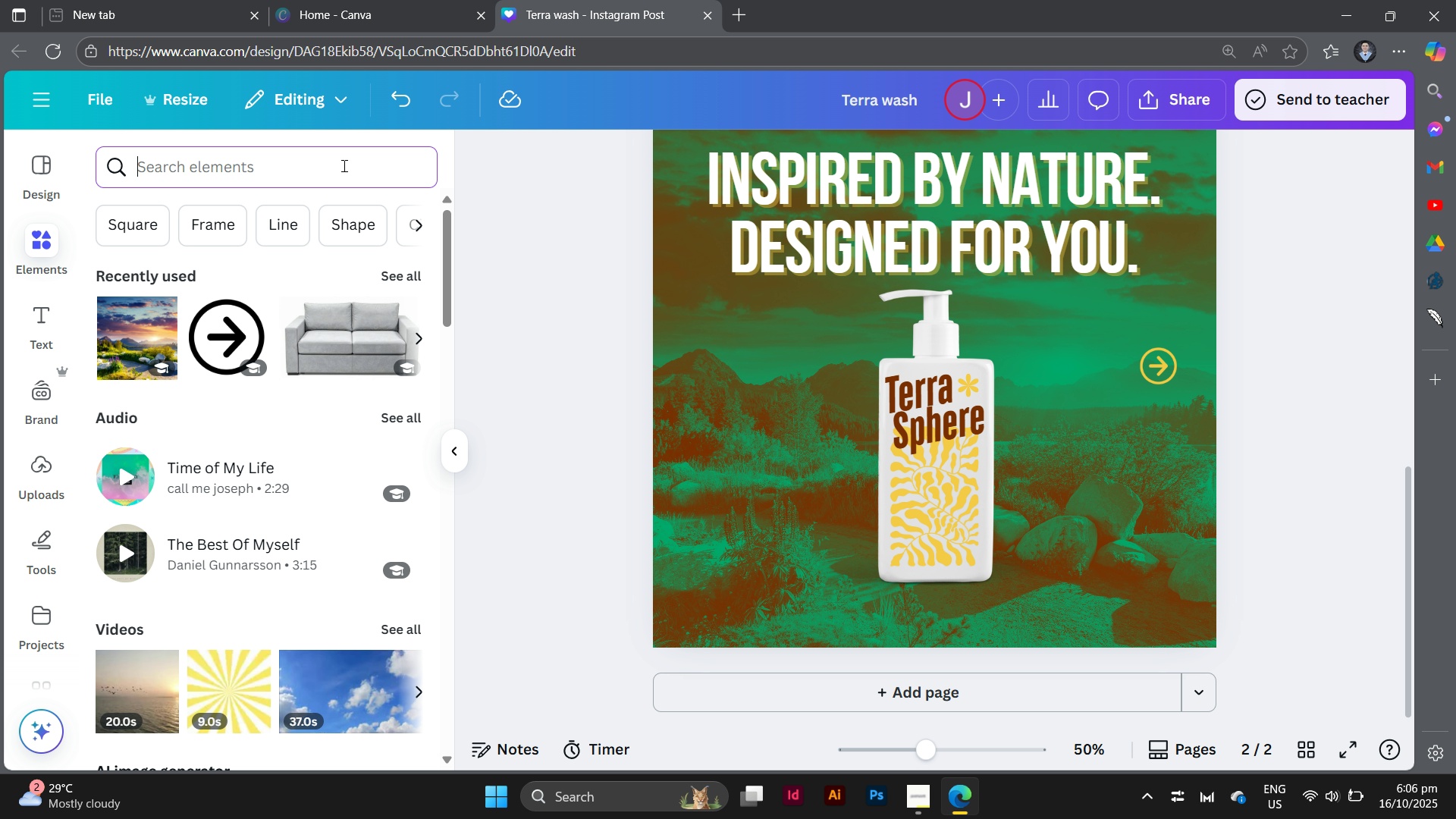 
type(glow)
 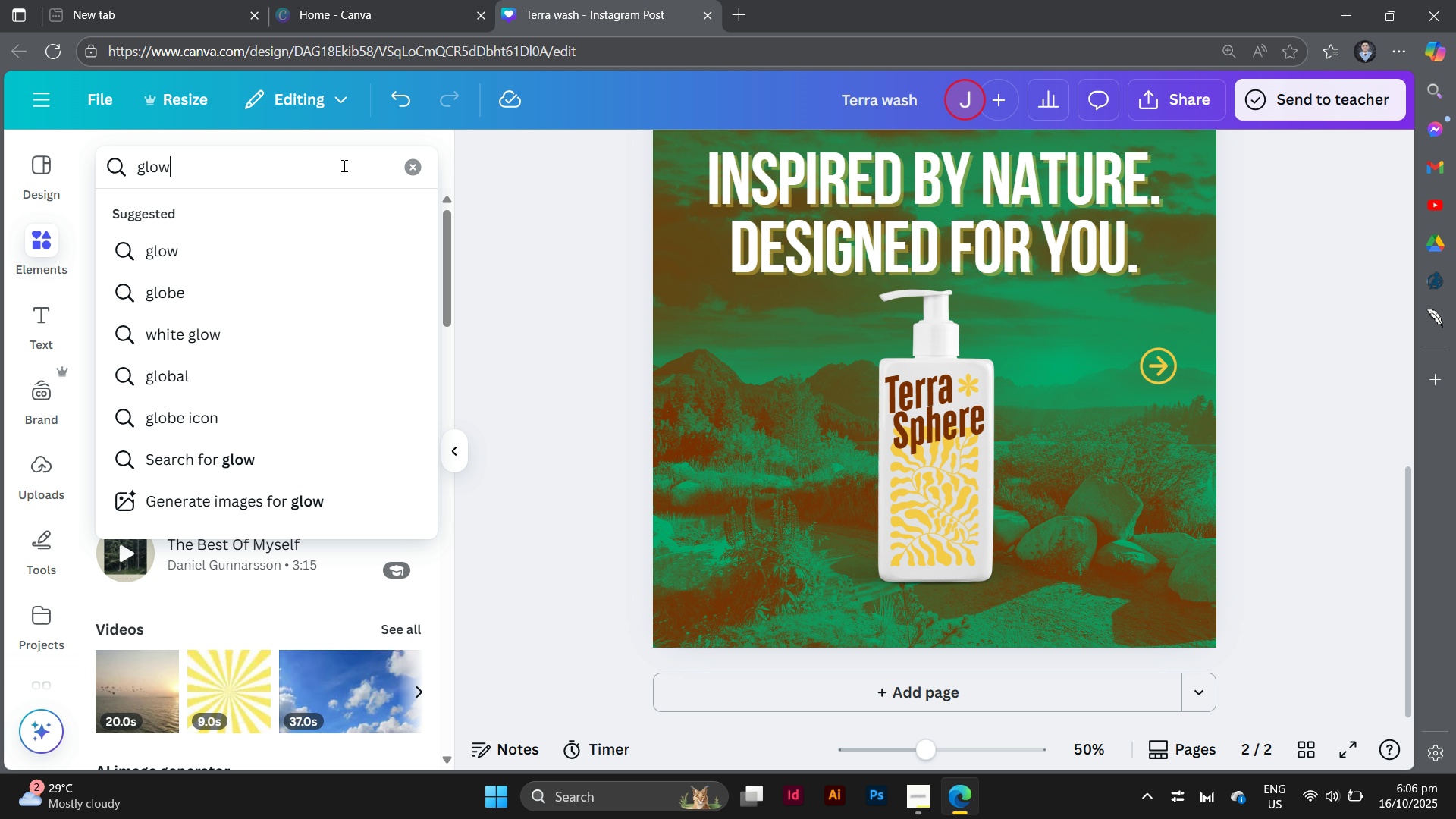 
key(Enter)
 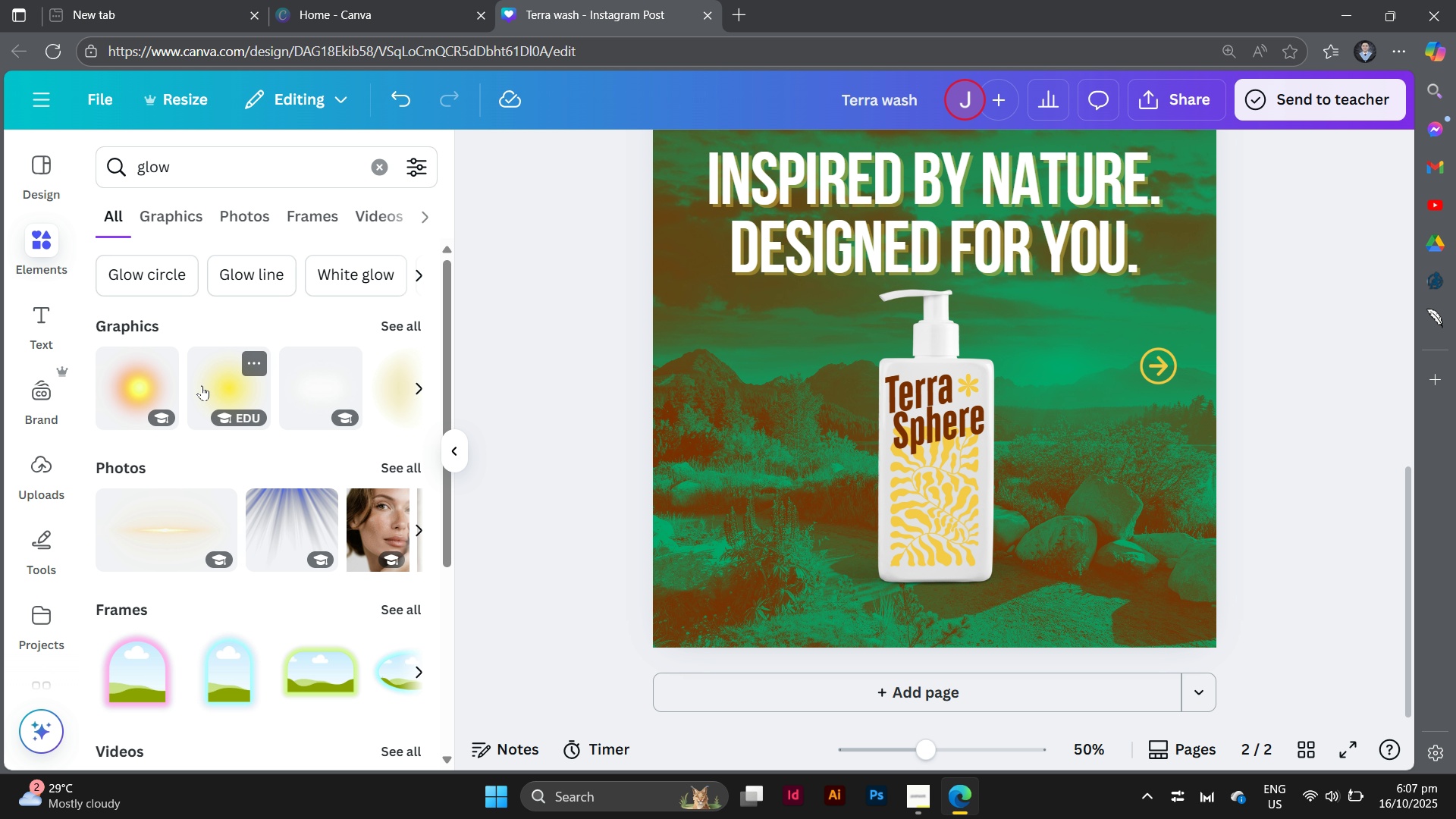 
left_click([223, 384])
 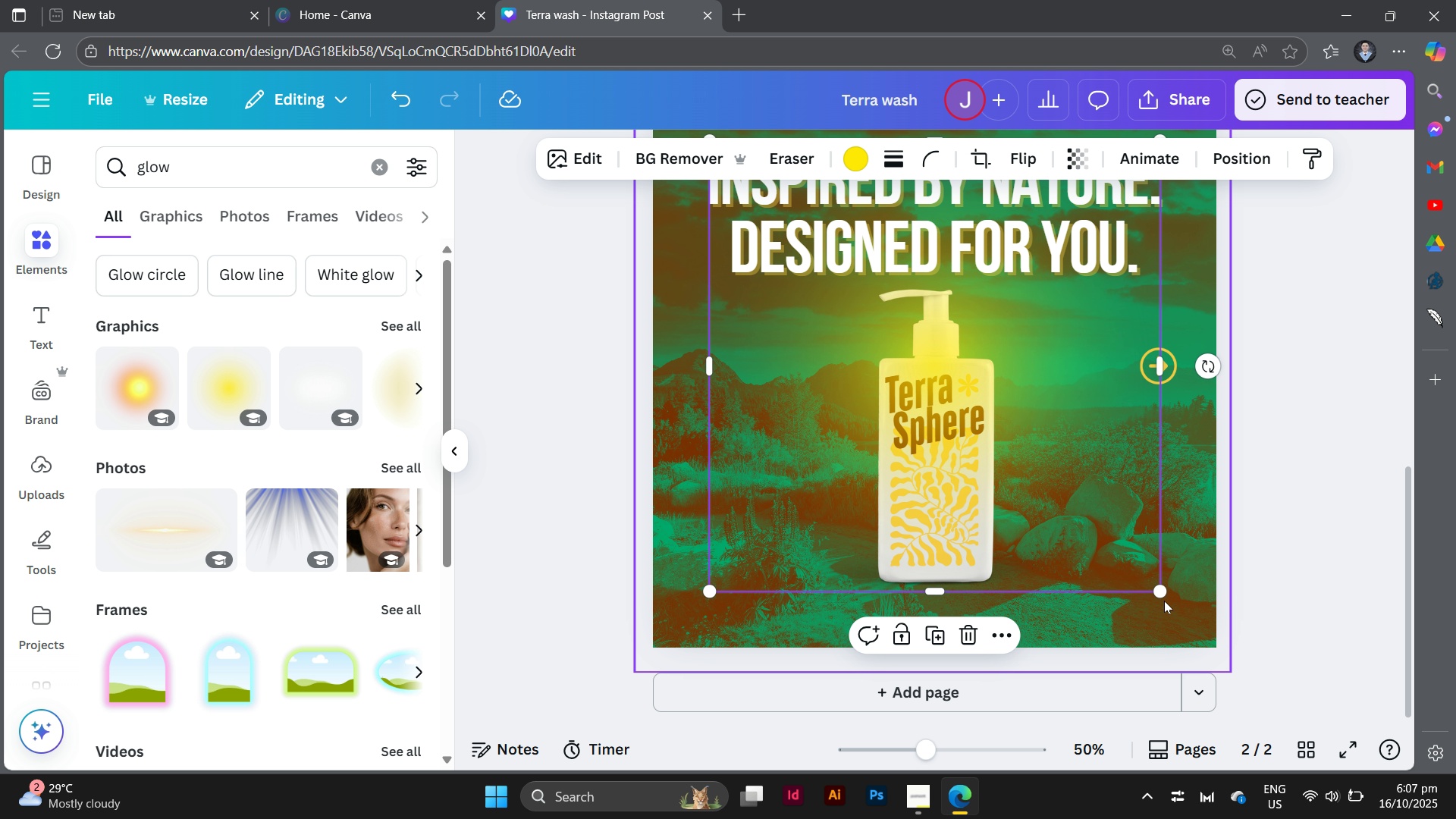 
left_click_drag(start_coordinate=[1159, 593], to_coordinate=[1198, 641])
 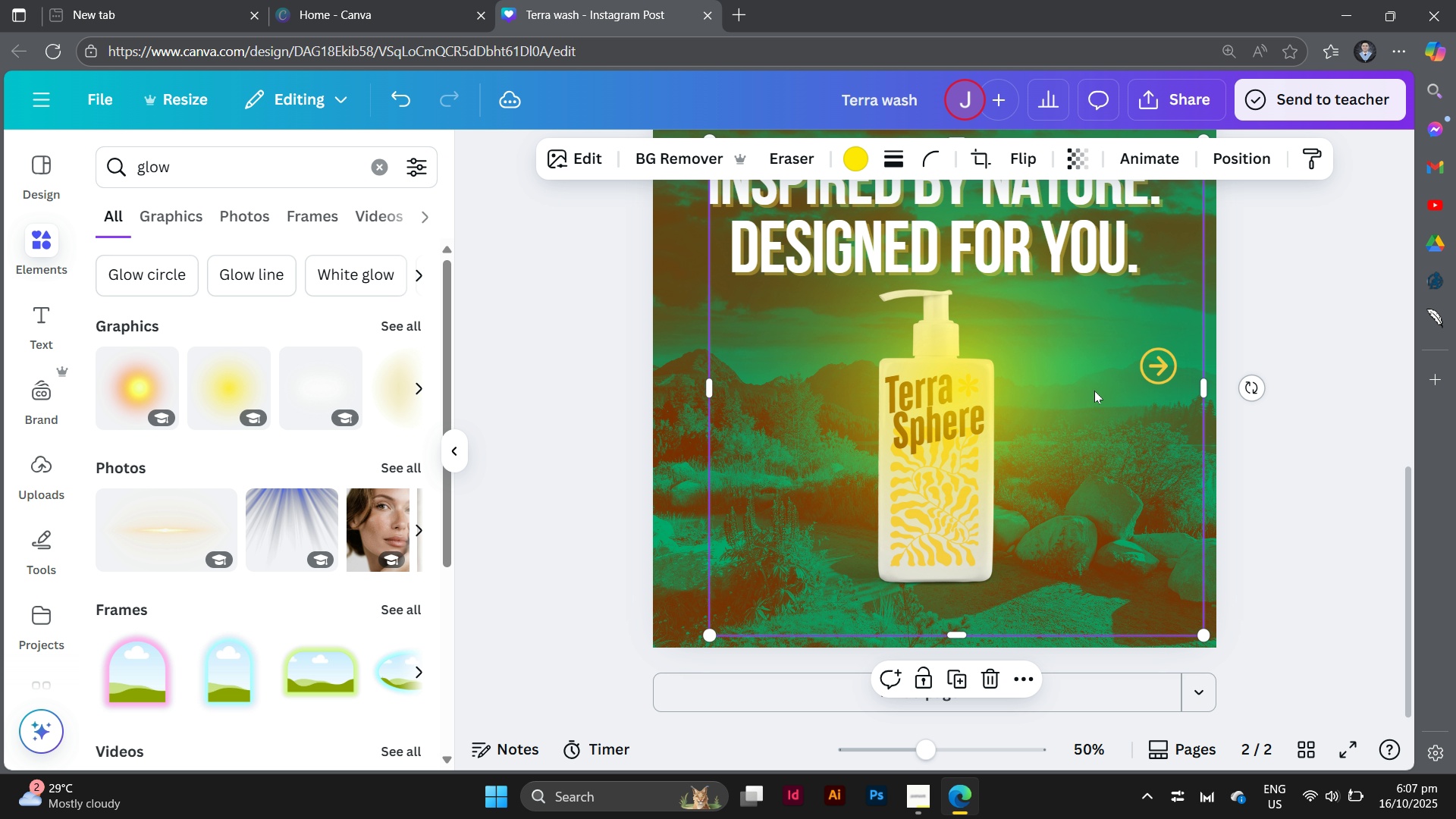 
left_click_drag(start_coordinate=[1094, 391], to_coordinate=[1067, 365])
 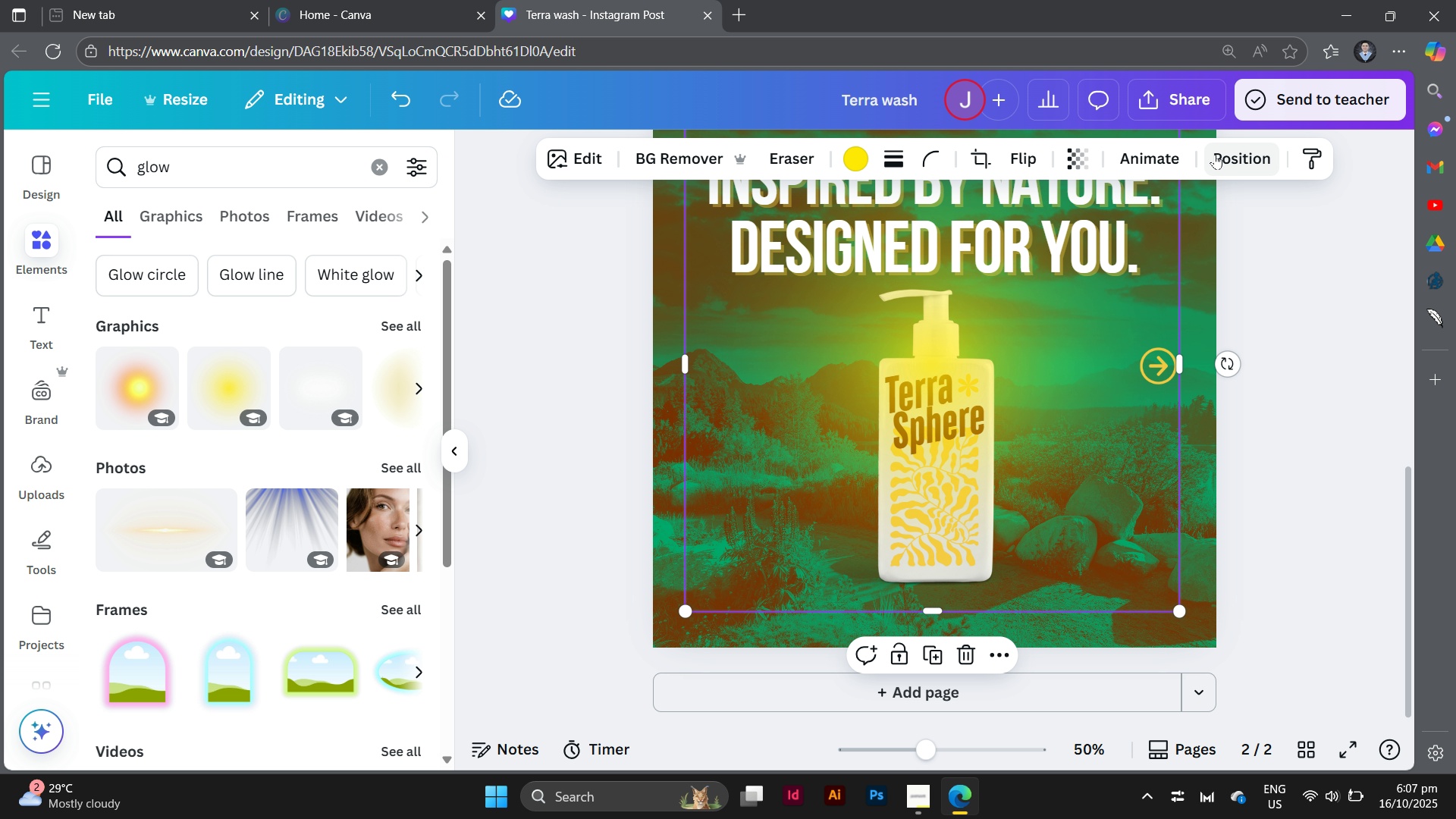 
left_click([1218, 154])
 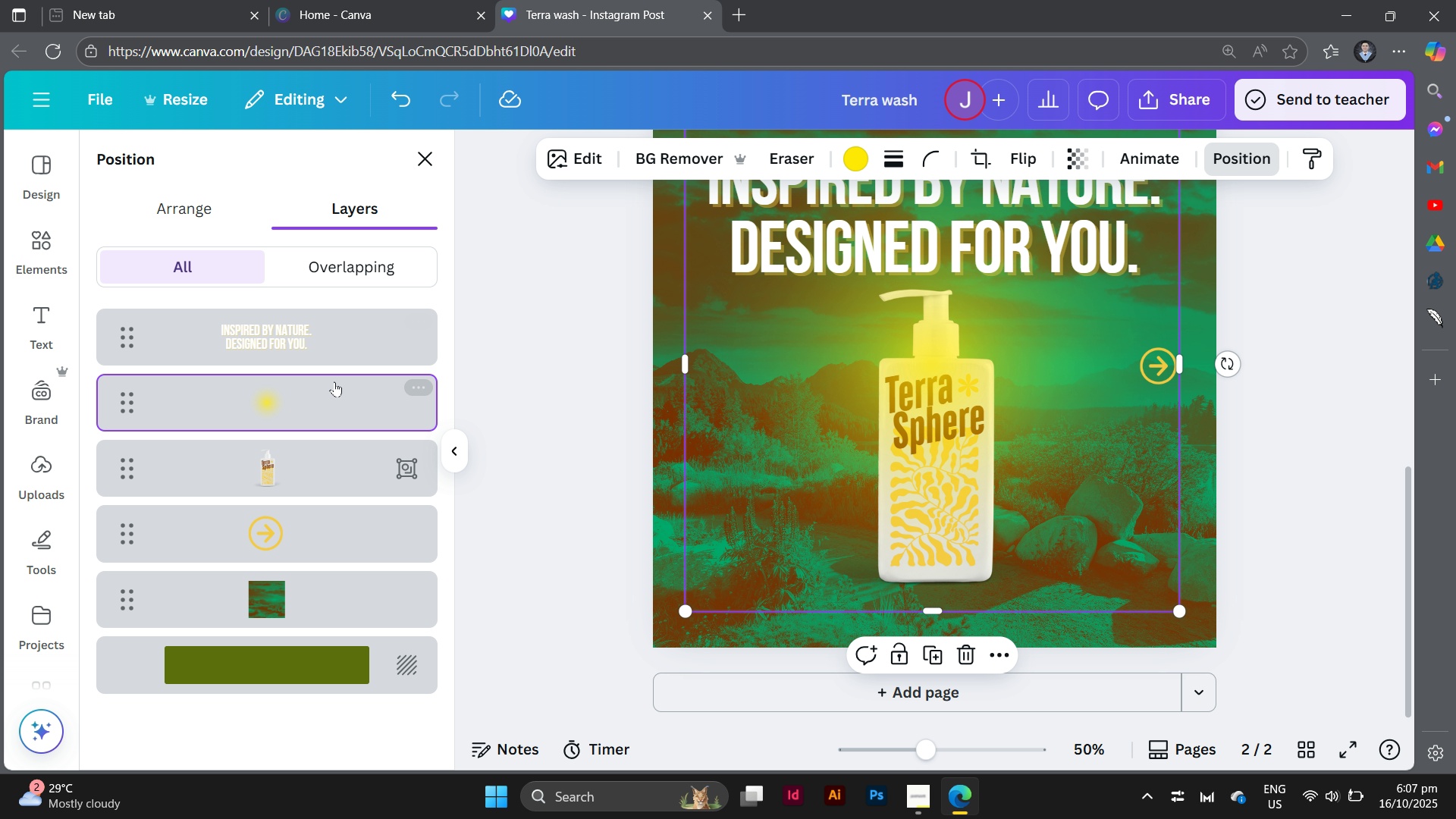 
left_click_drag(start_coordinate=[337, 381], to_coordinate=[350, 507])
 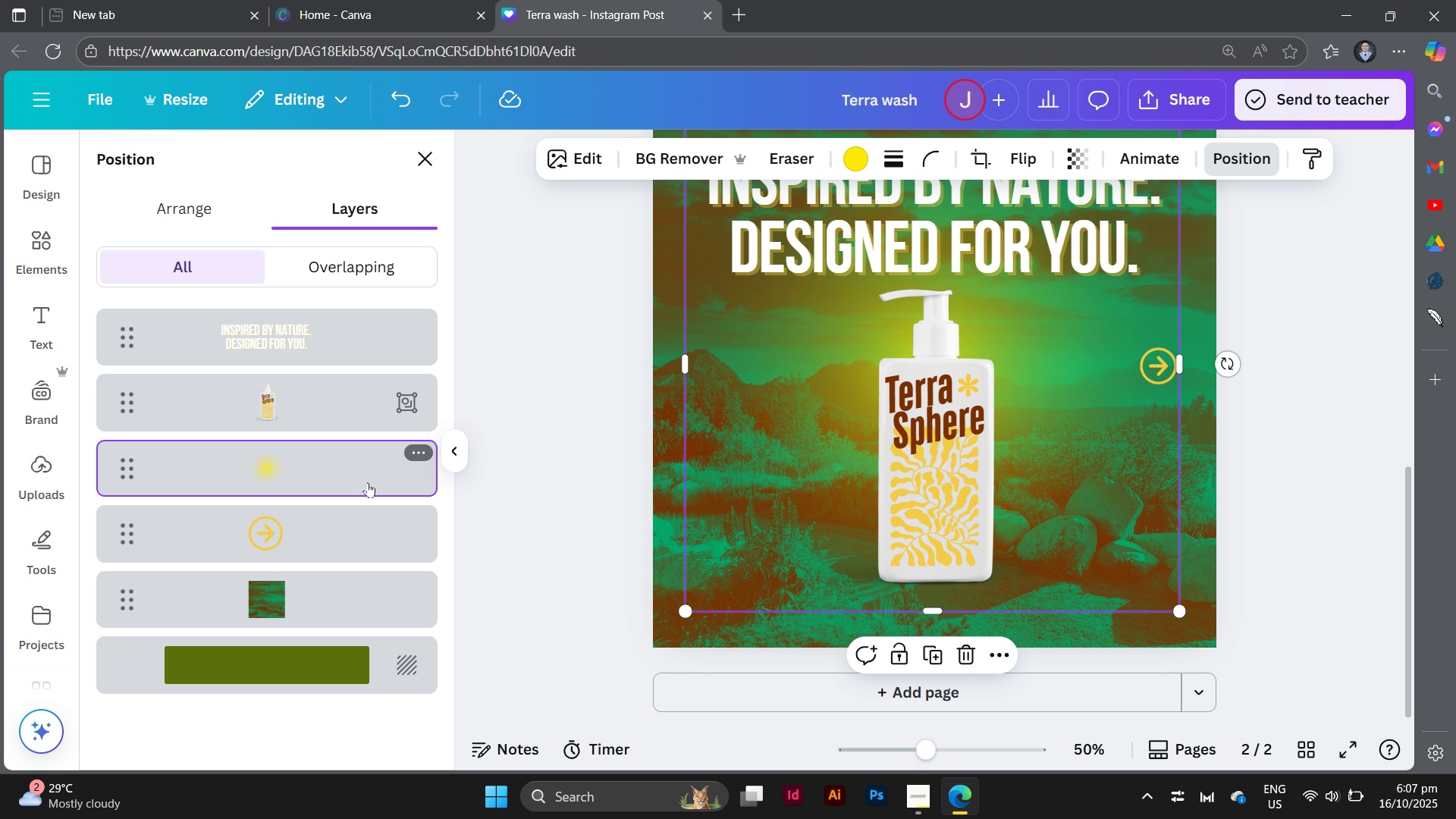 
left_click_drag(start_coordinate=[356, 460], to_coordinate=[366, 557])
 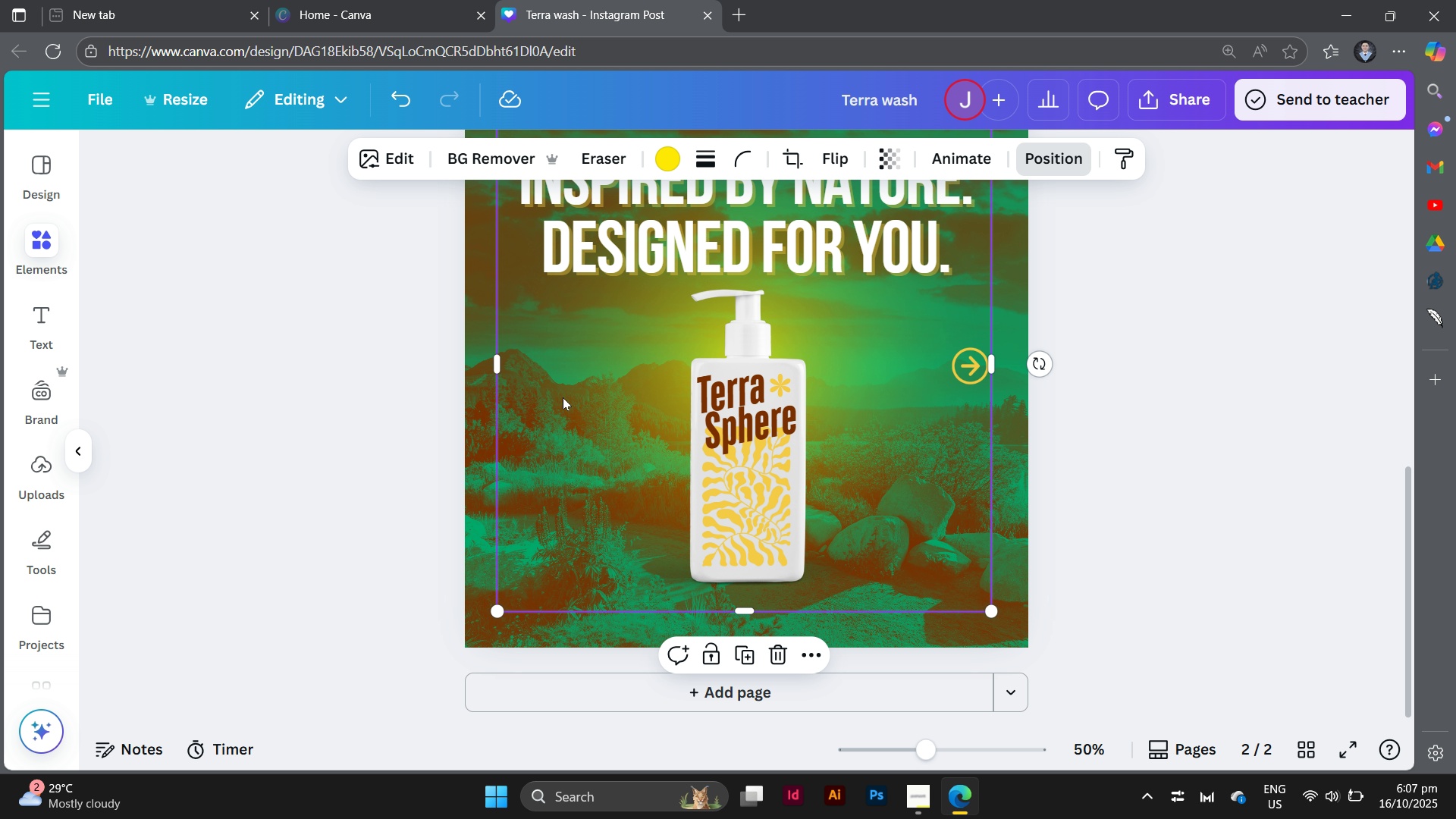 
double_click([563, 397])
 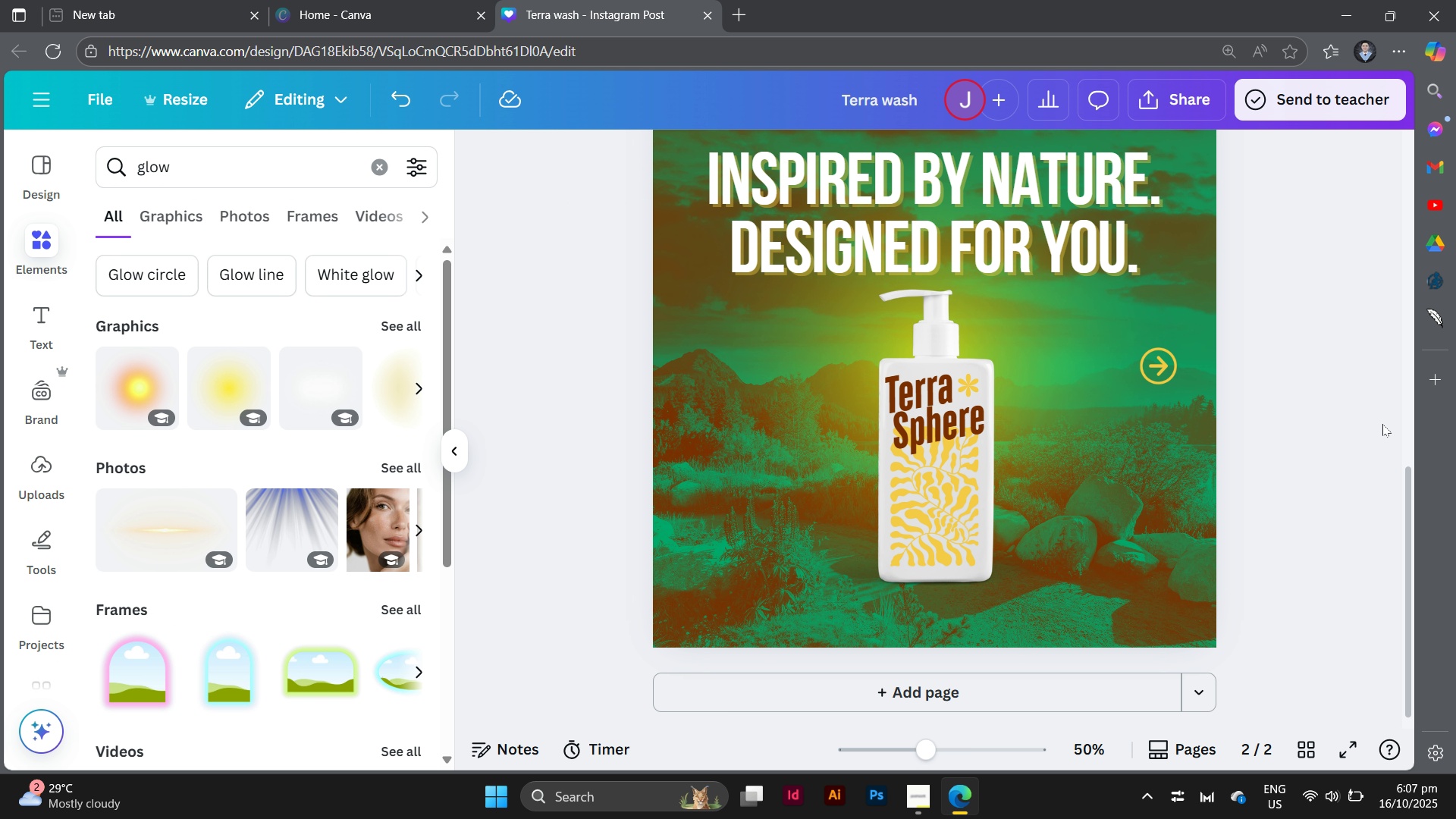 
scroll: coordinate [1358, 434], scroll_direction: up, amount: 1.0
 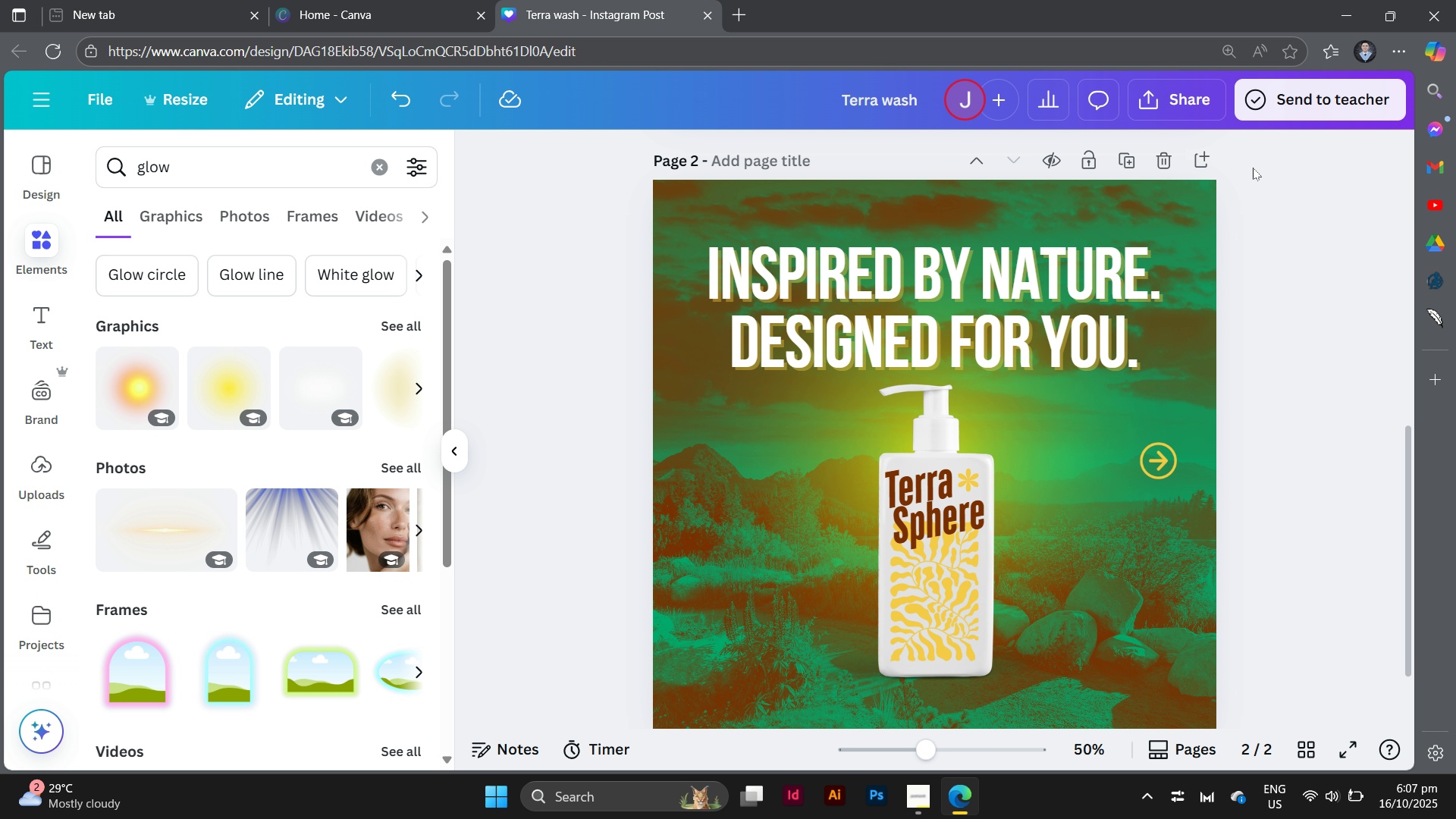 
left_click([1219, 285])
 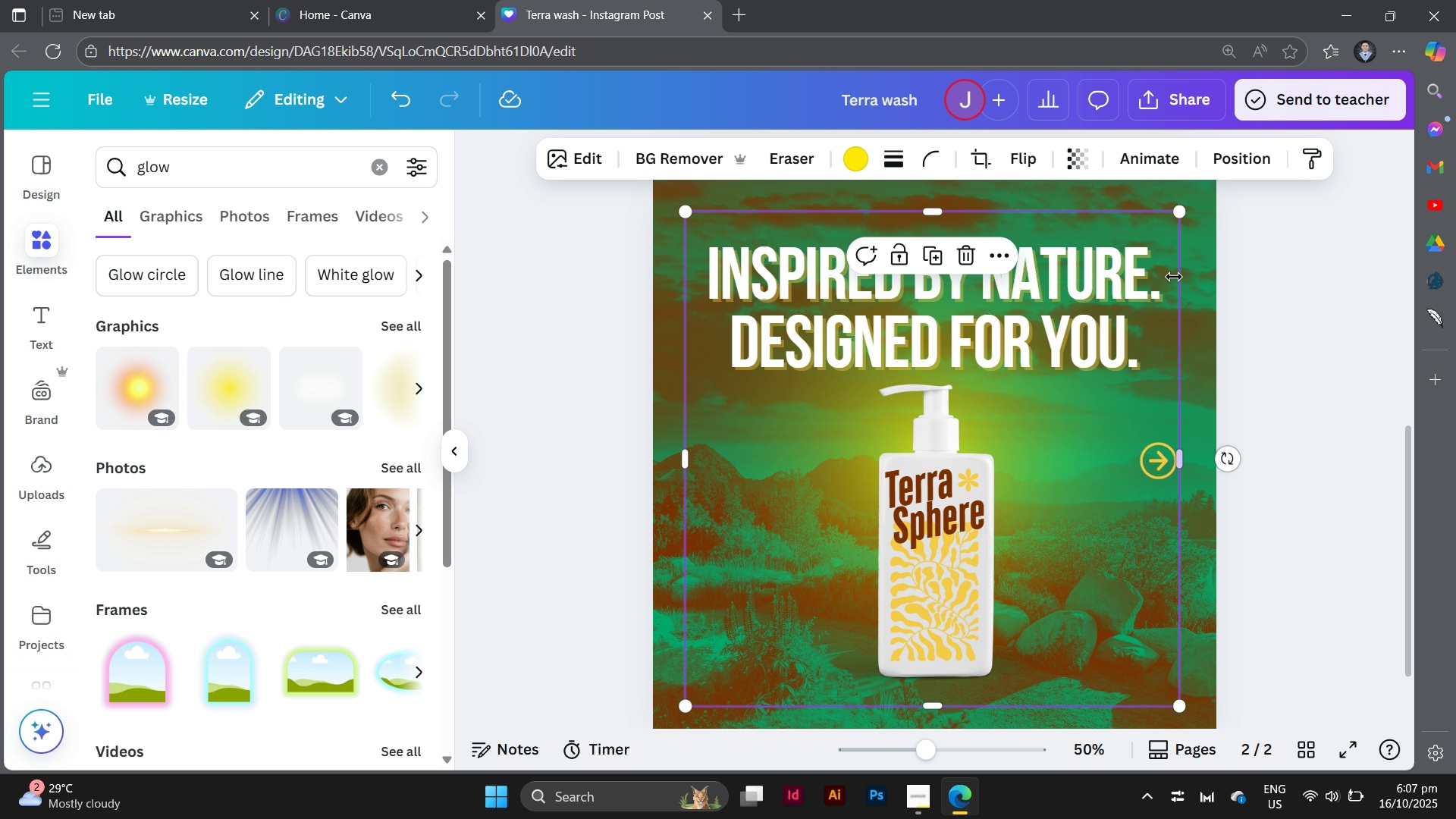 
left_click([1174, 277])
 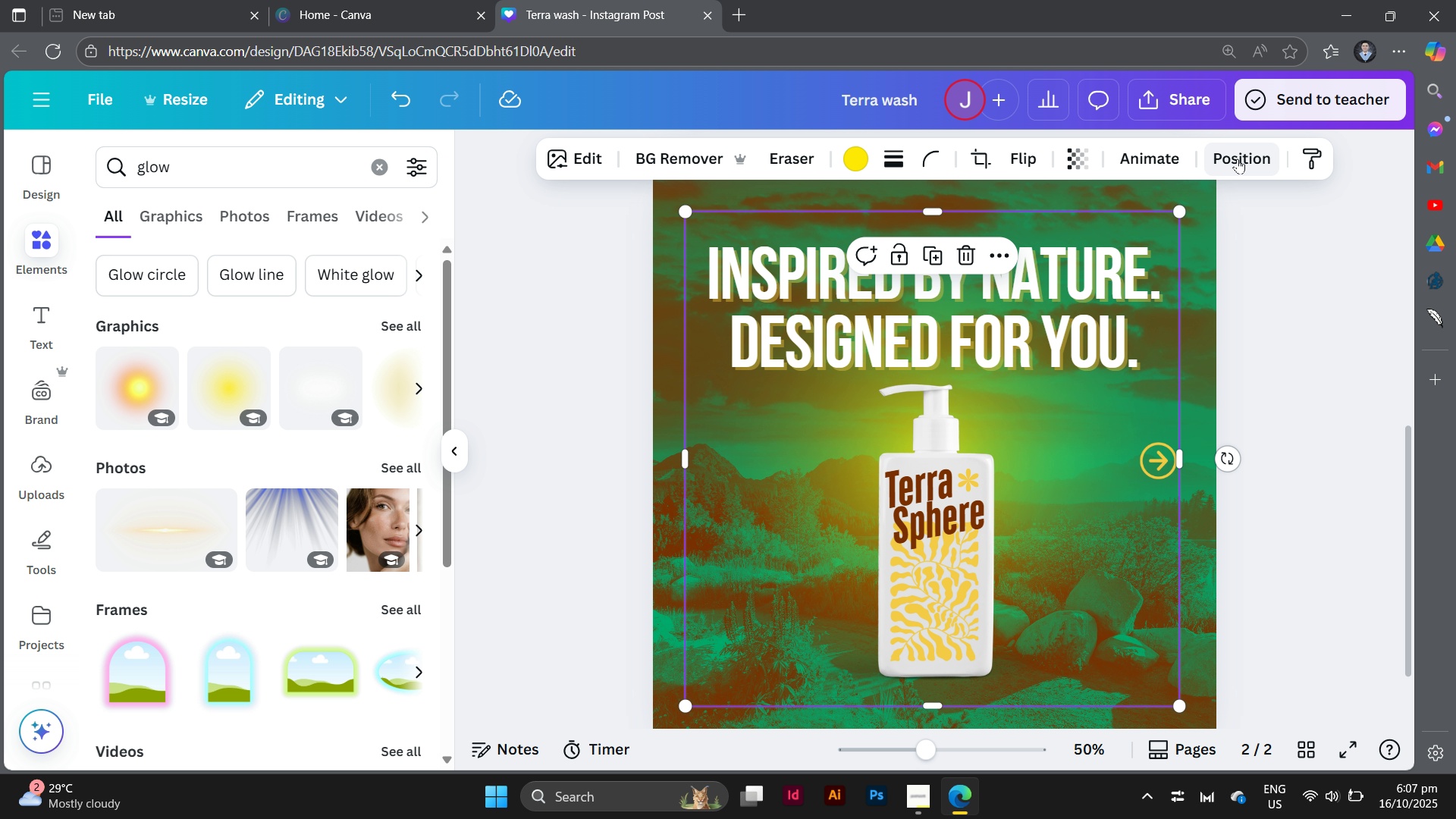 
left_click([1238, 158])
 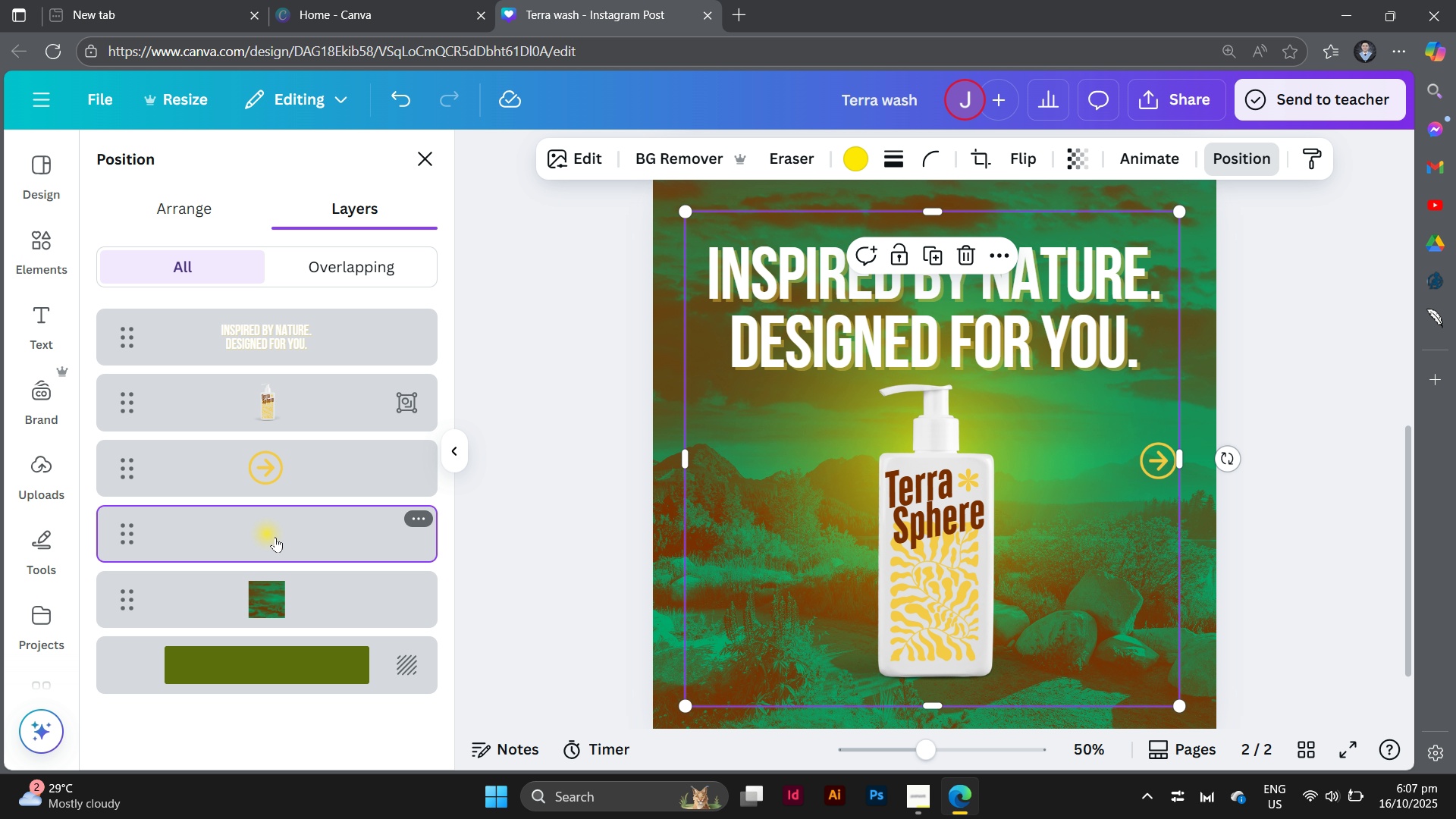 
left_click([275, 537])
 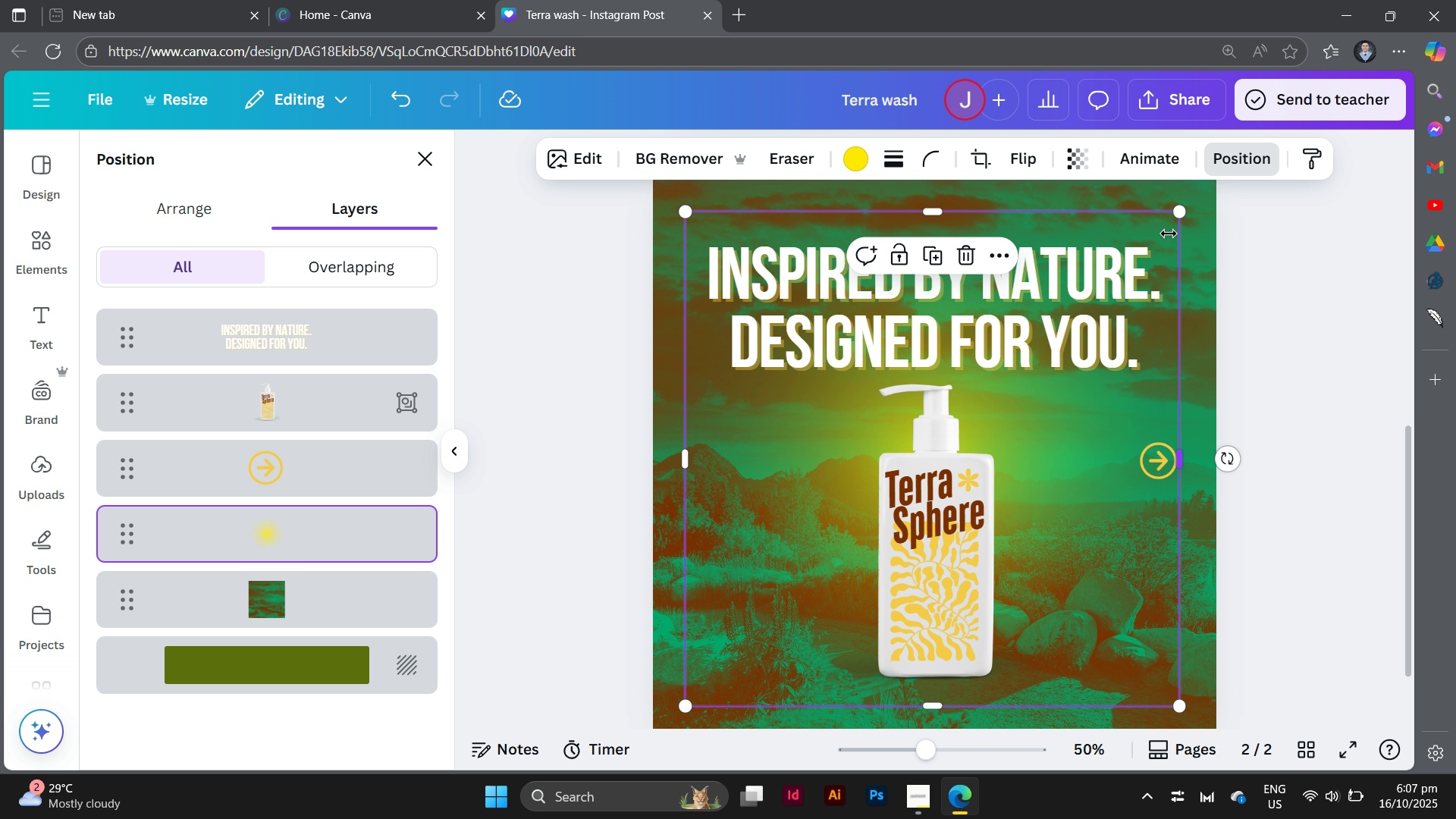 
left_click_drag(start_coordinate=[1156, 223], to_coordinate=[1159, 303])
 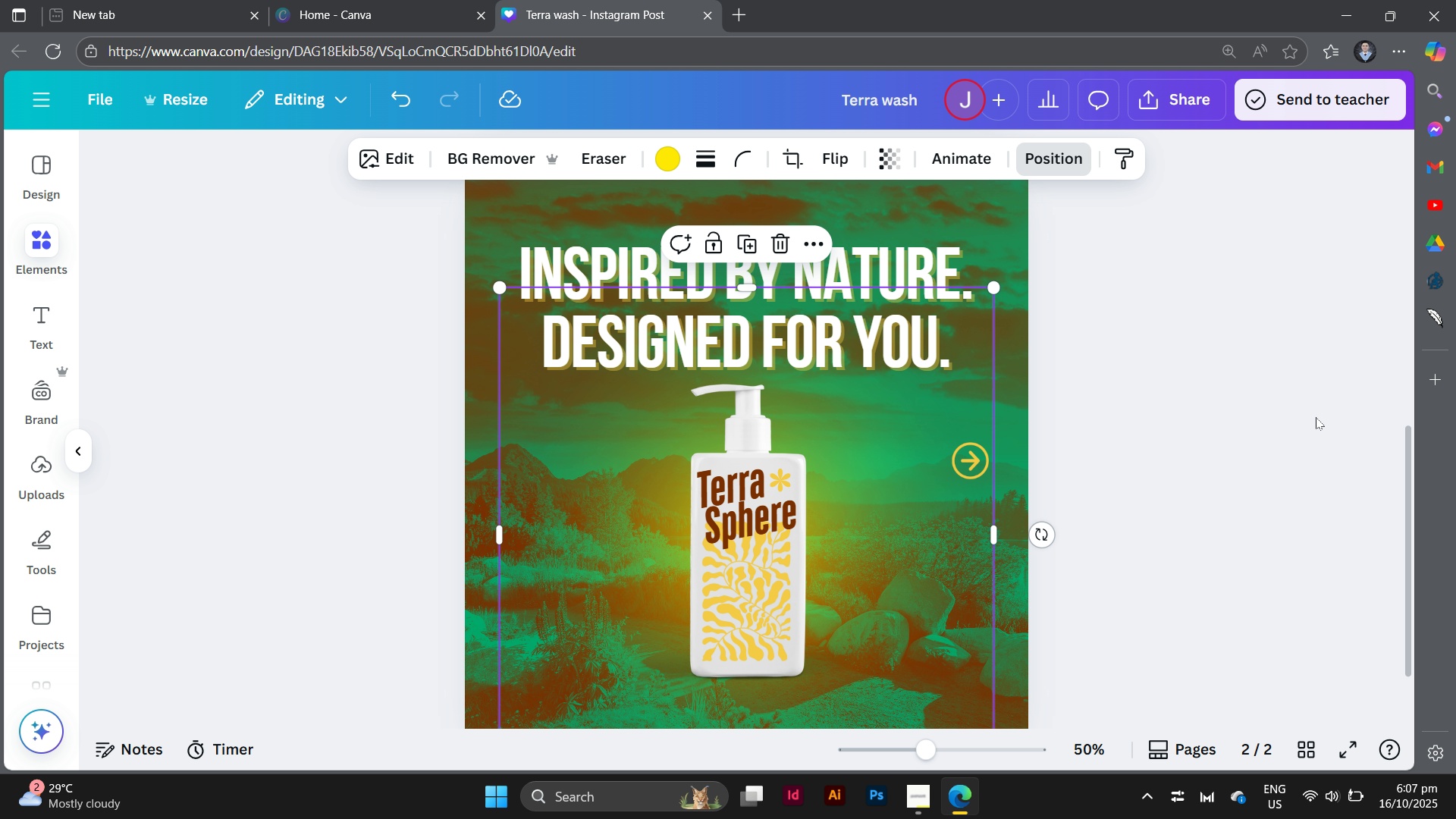 
left_click([1316, 417])
 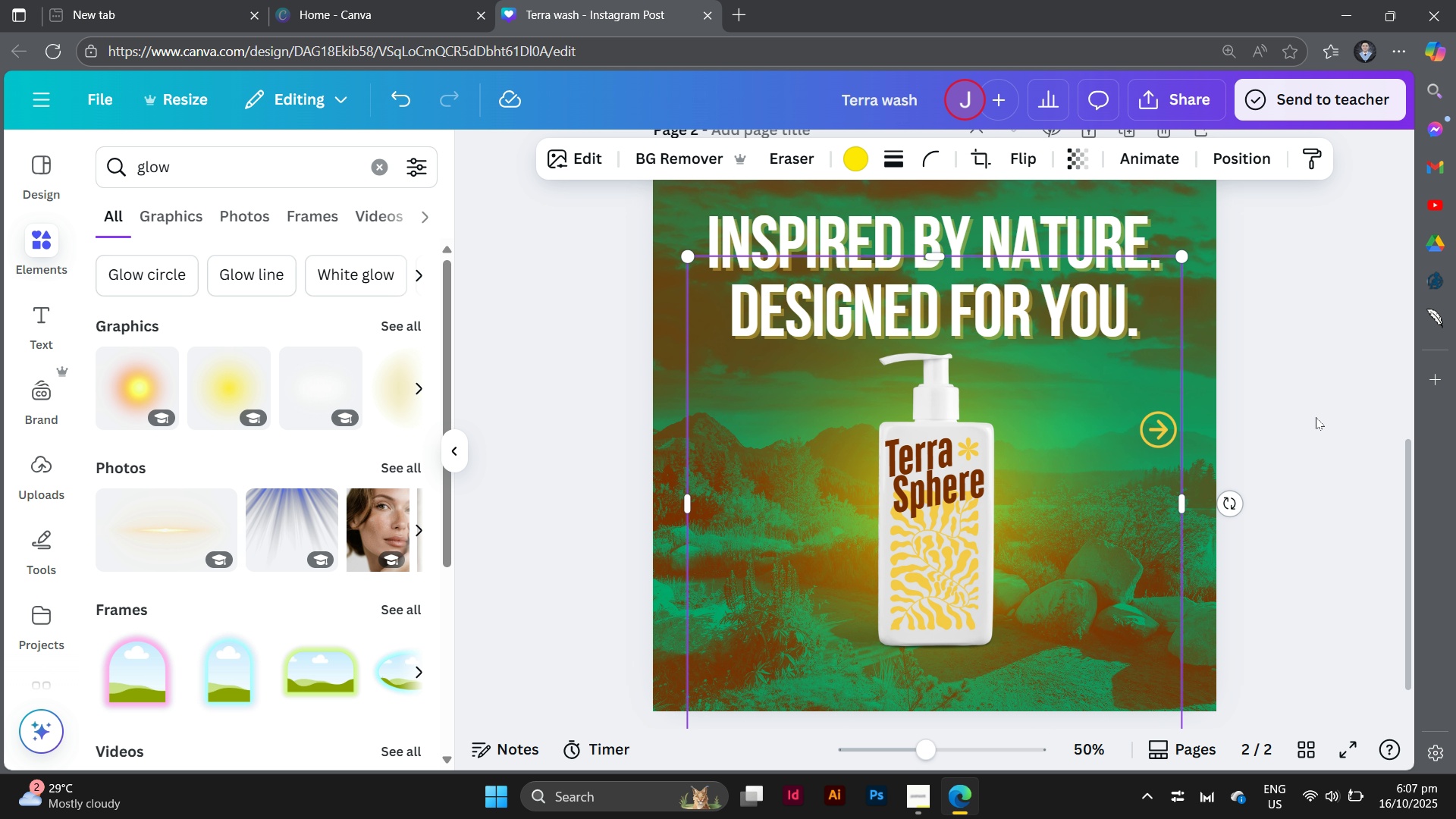 
scroll: coordinate [1316, 417], scroll_direction: down, amount: 3.0
 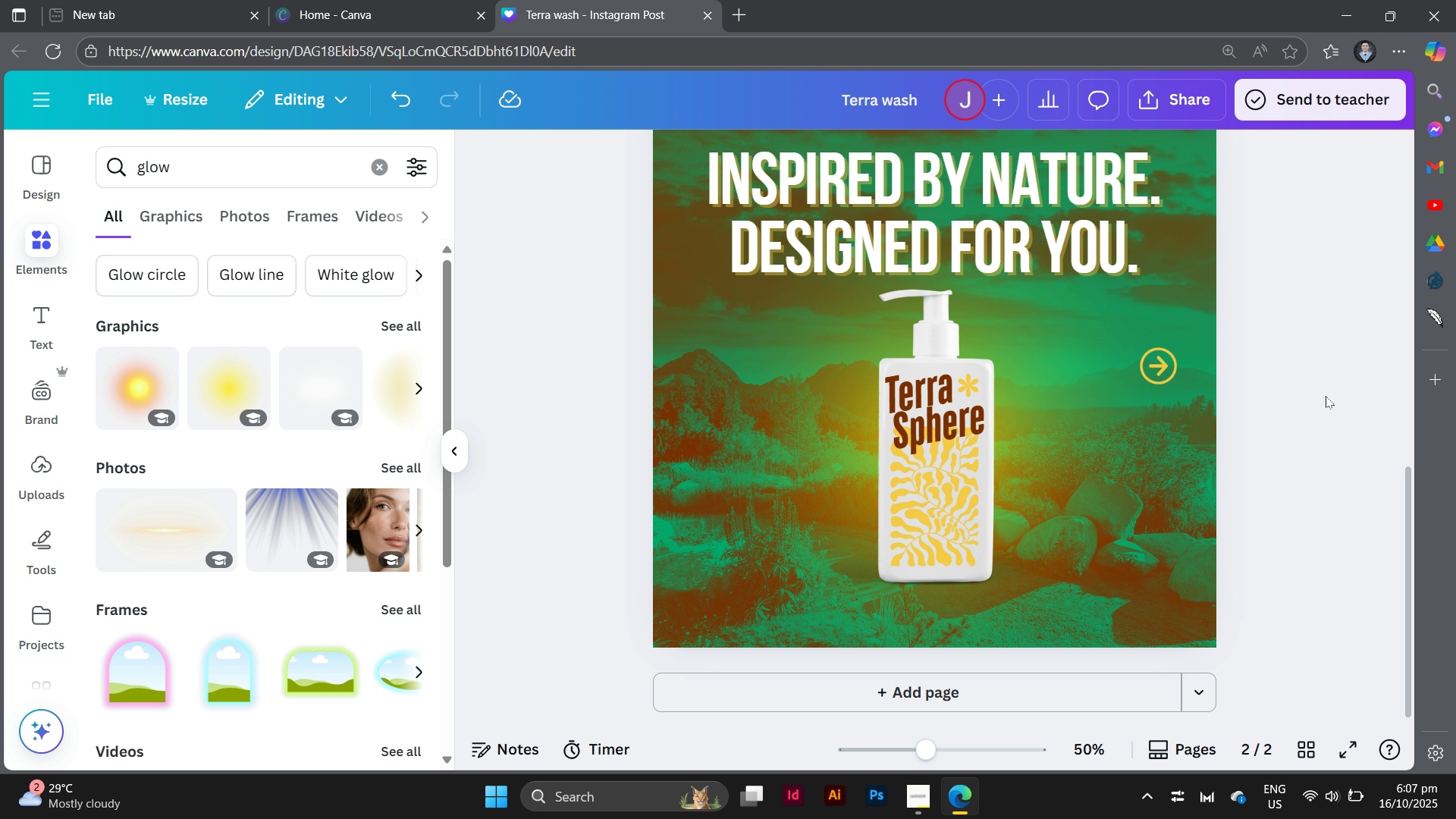 
left_click([1326, 396])
 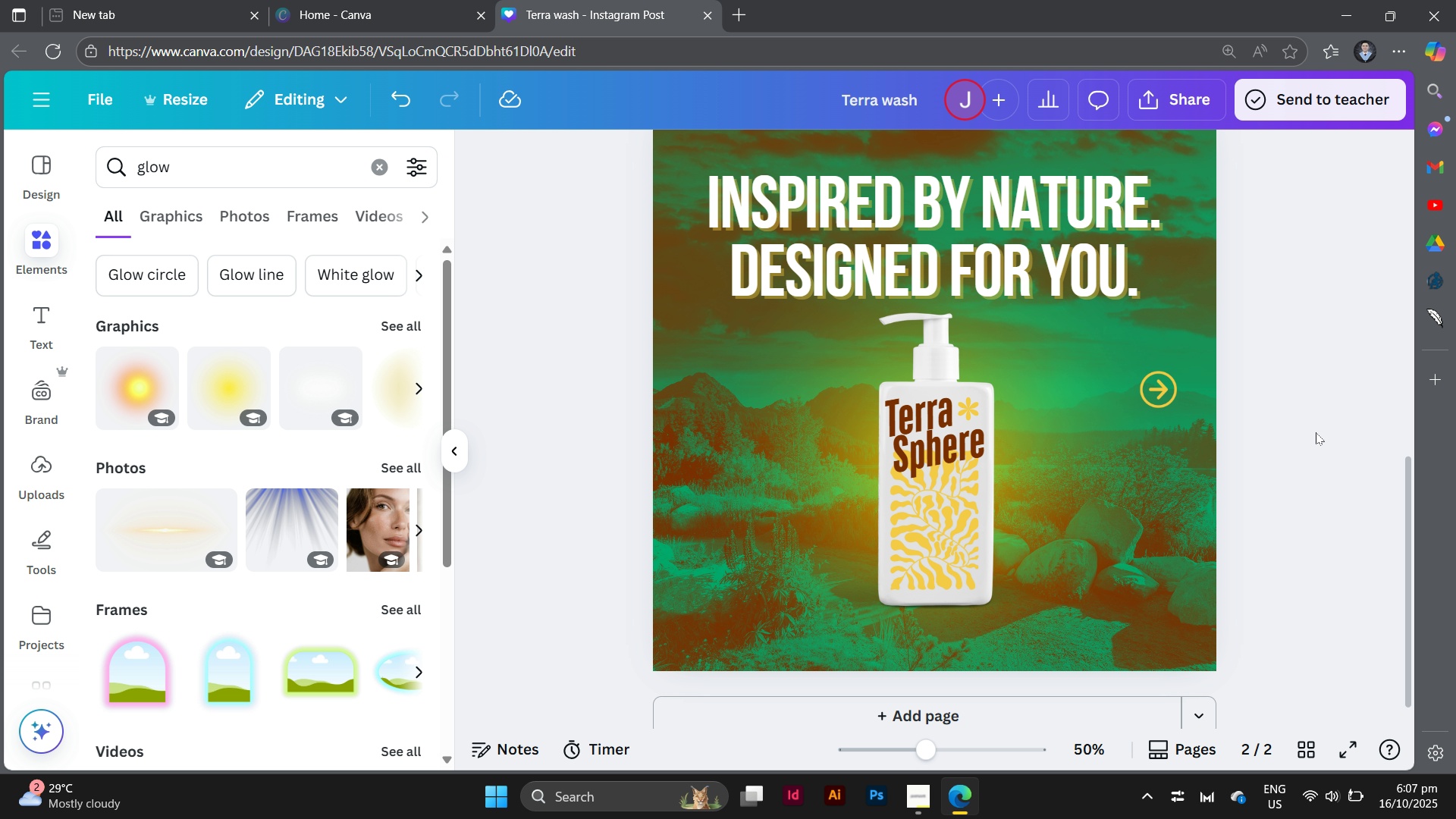 
scroll: coordinate [1316, 432], scroll_direction: up, amount: 2.0
 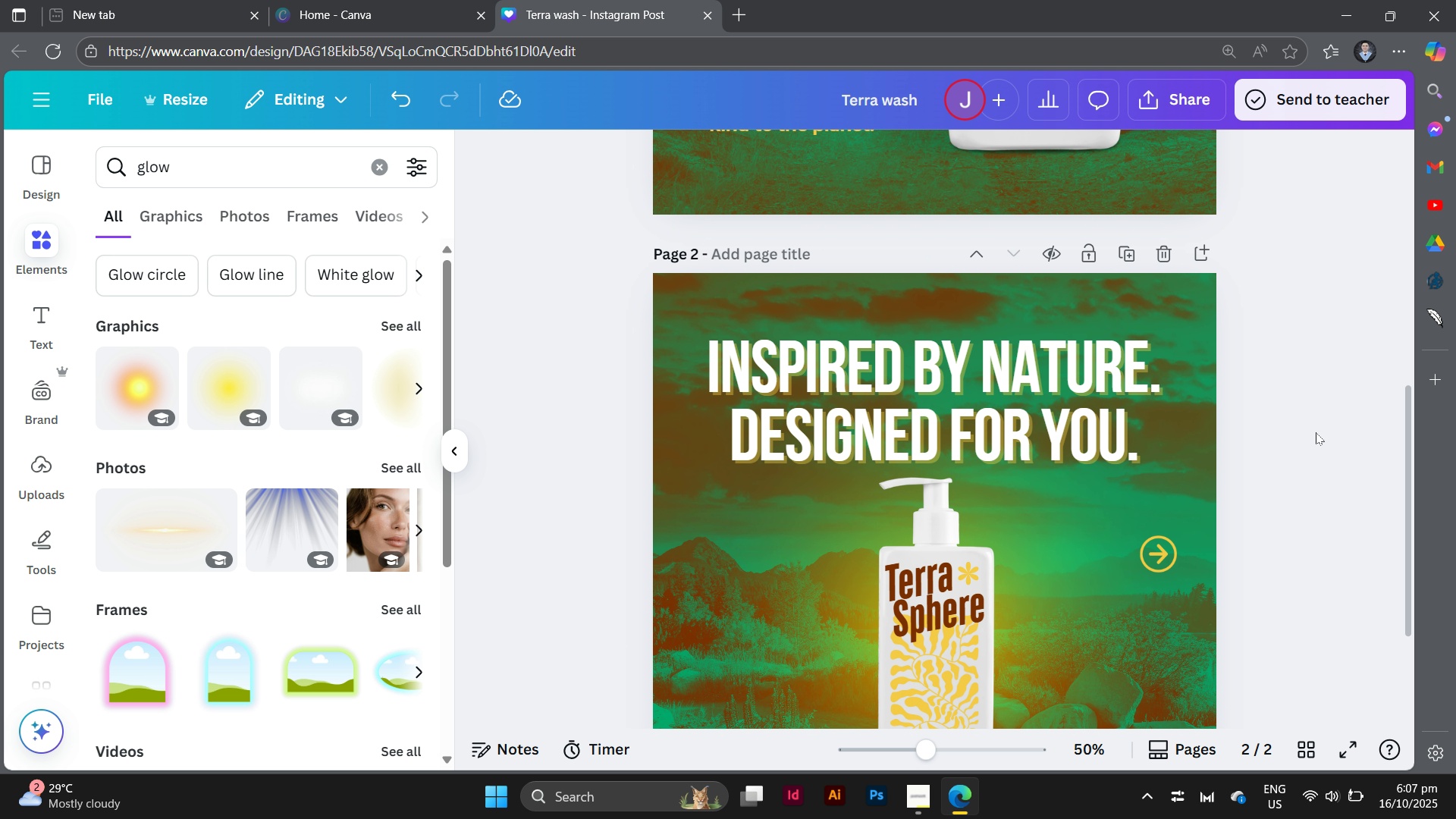 
scroll: coordinate [1316, 432], scroll_direction: down, amount: 2.0
 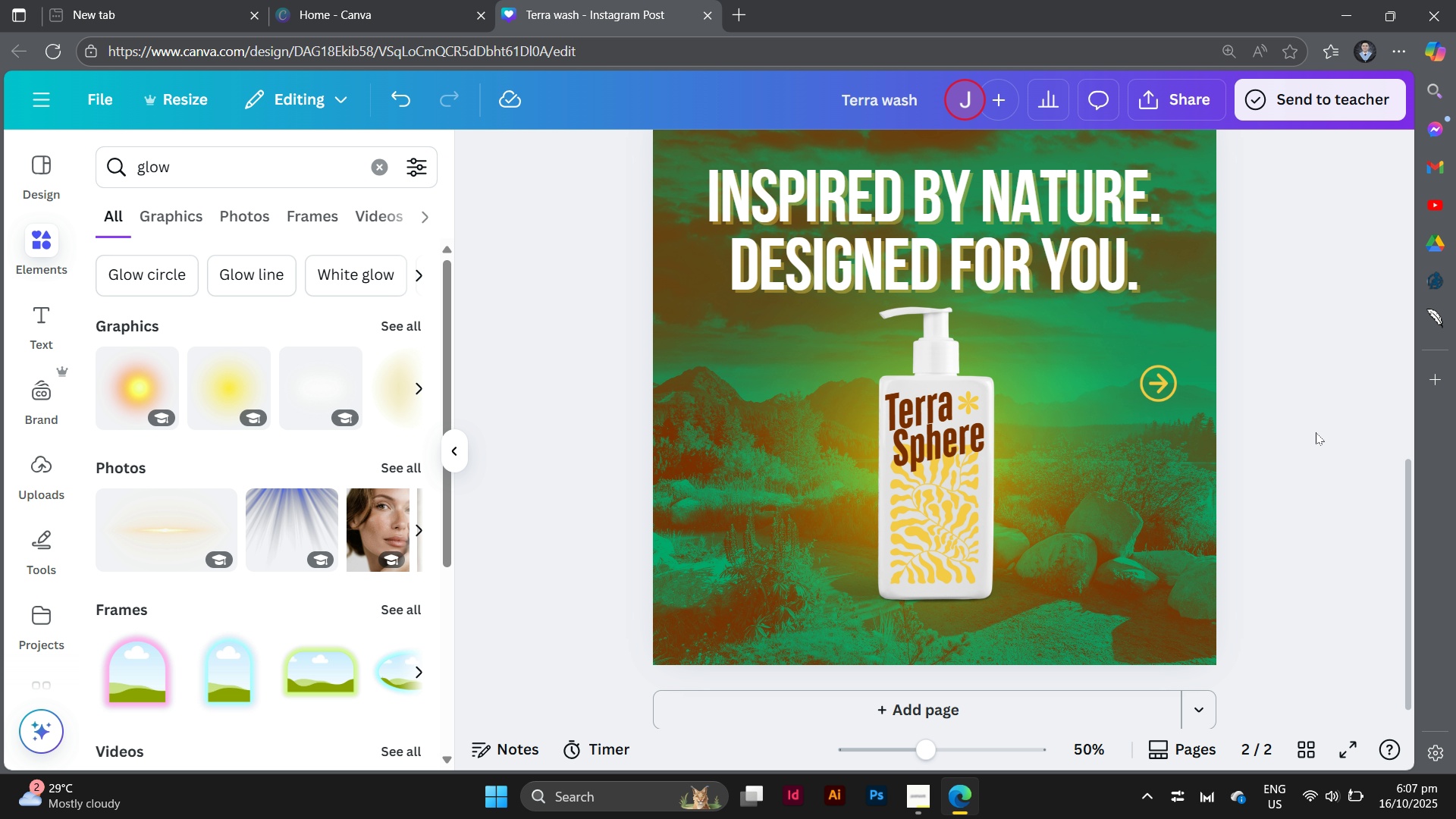 
scroll: coordinate [1316, 432], scroll_direction: up, amount: 3.0
 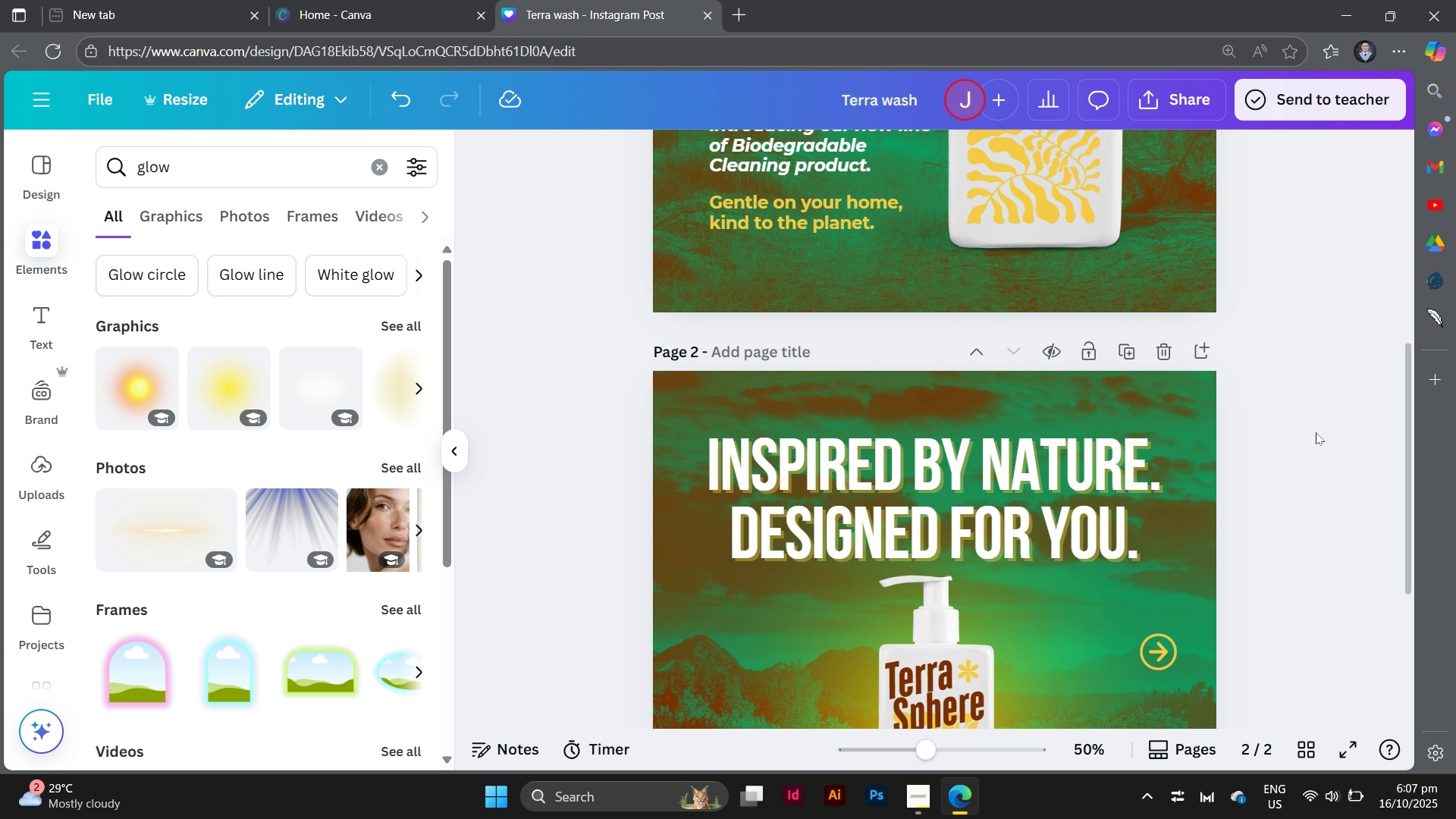 
scroll: coordinate [1316, 432], scroll_direction: down, amount: 2.0
 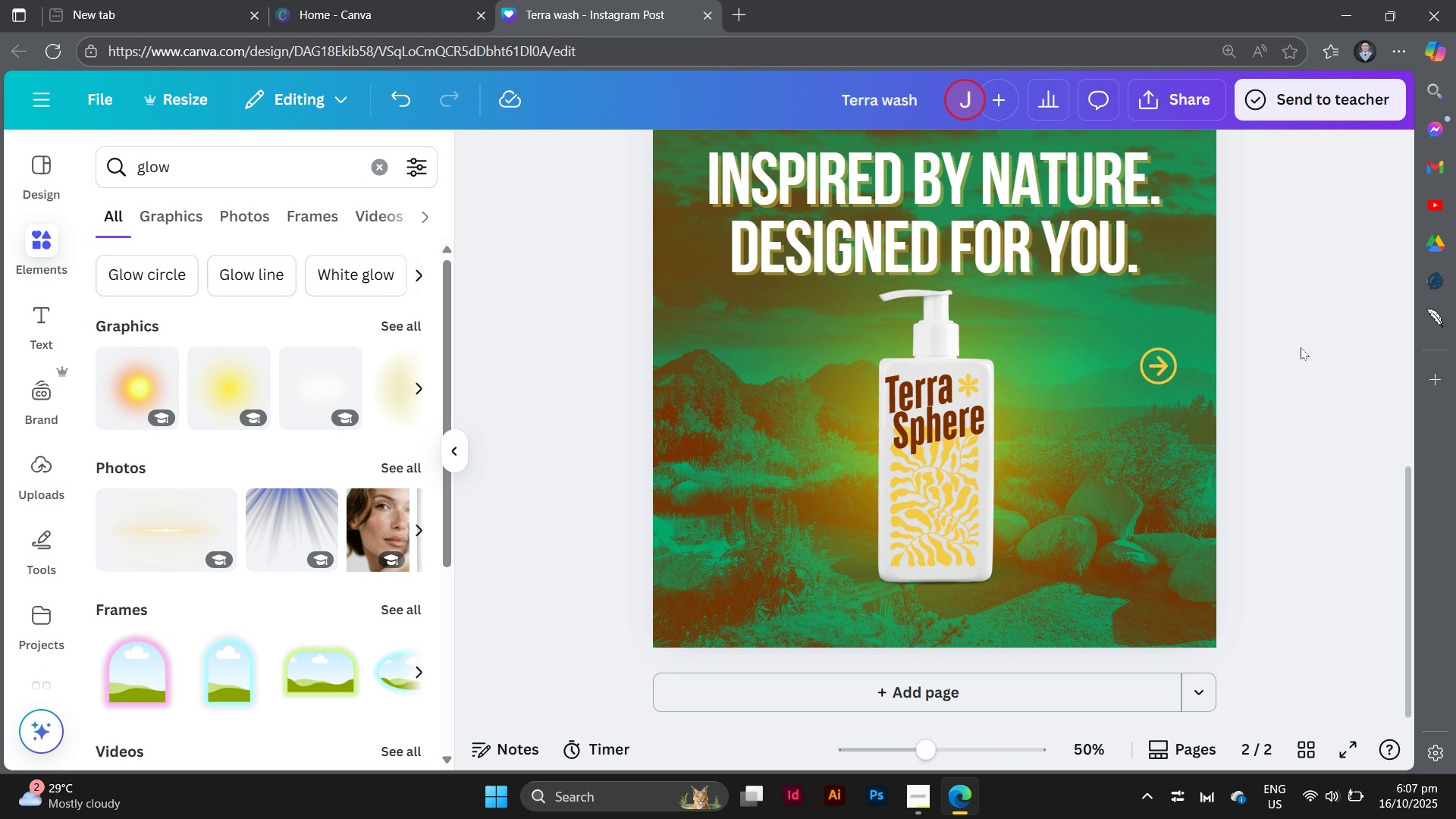 
scroll: coordinate [1301, 347], scroll_direction: up, amount: 4.0
 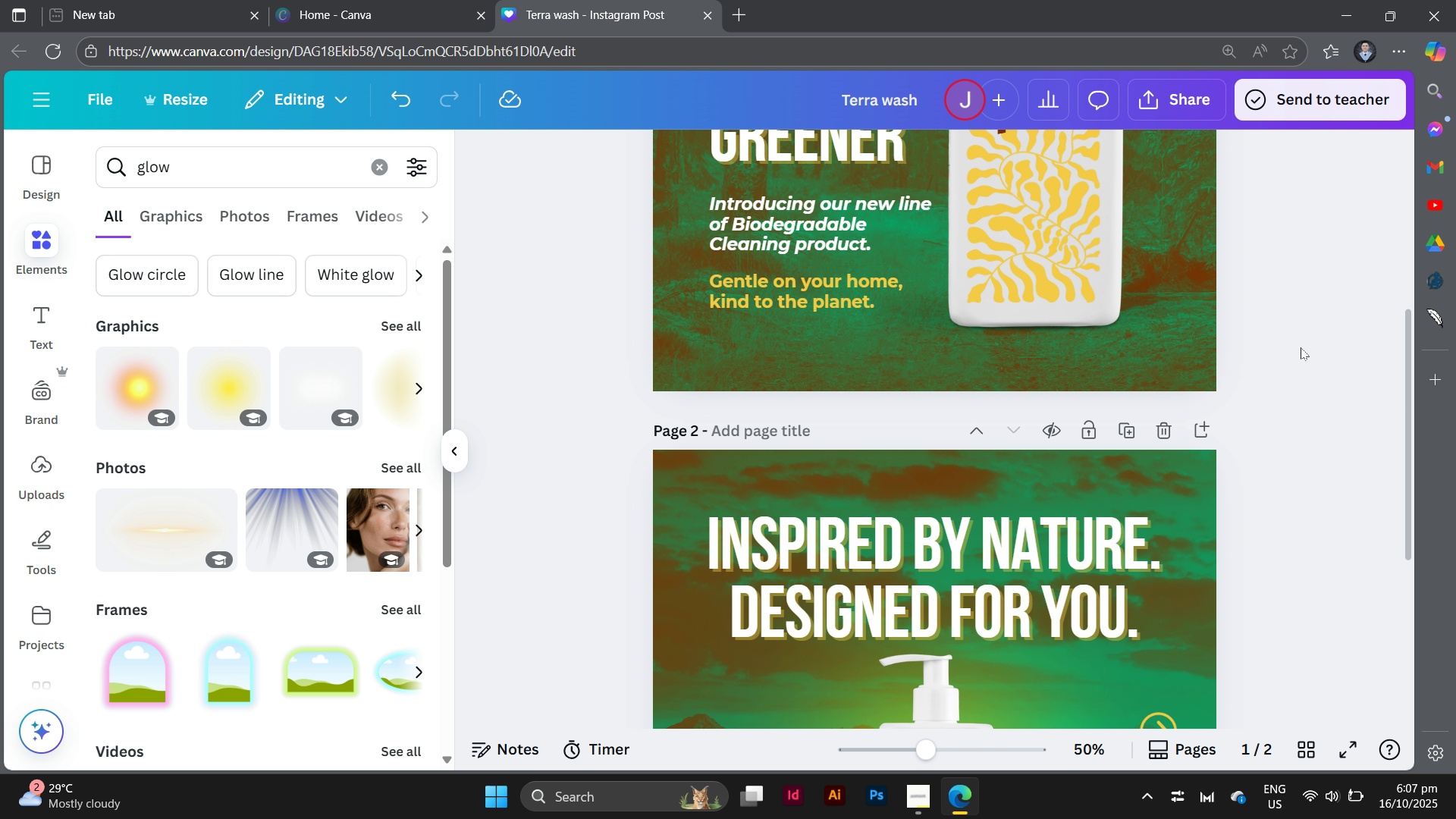 
scroll: coordinate [1301, 347], scroll_direction: down, amount: 3.0
 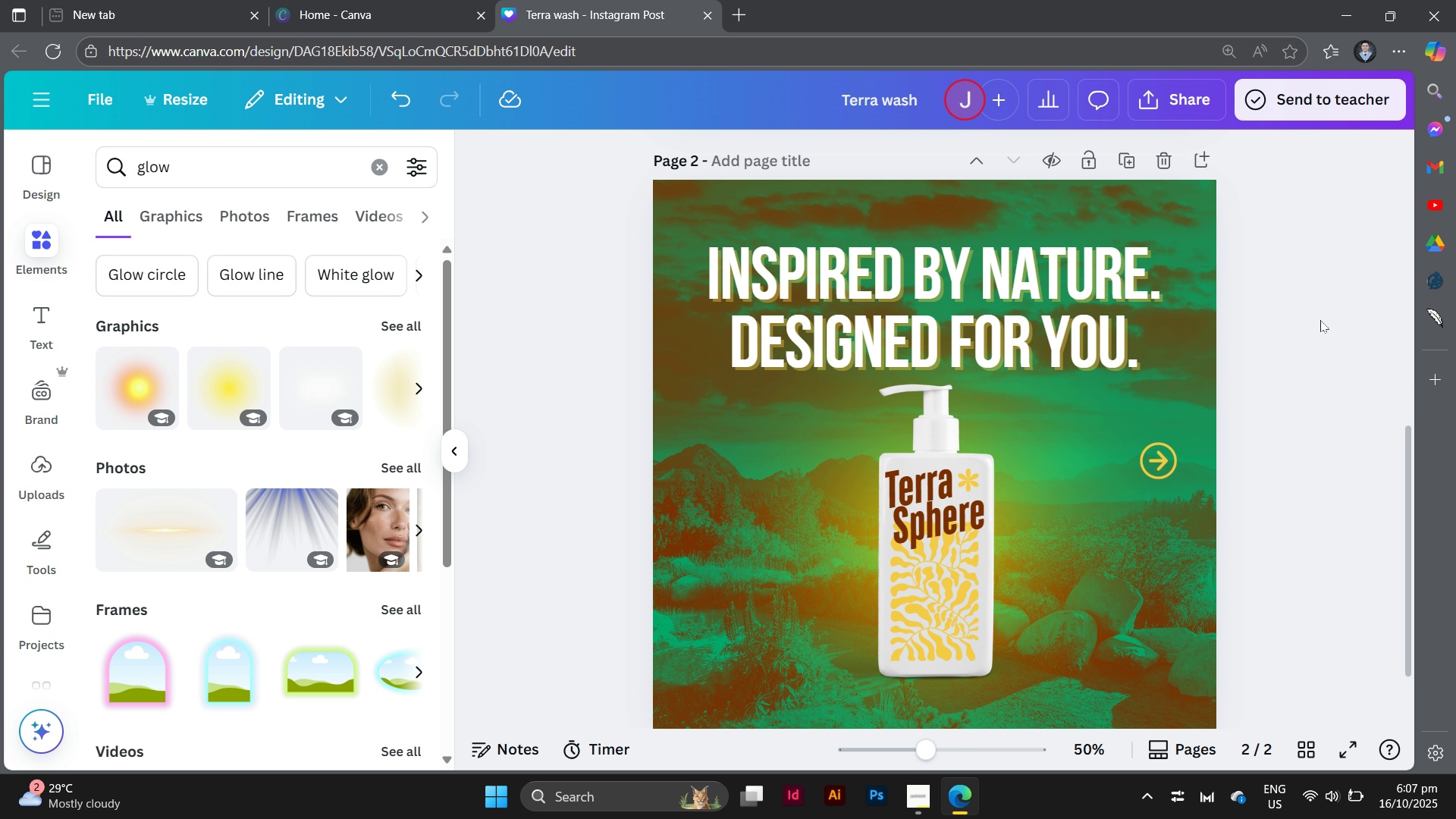 
wait(17.58)
 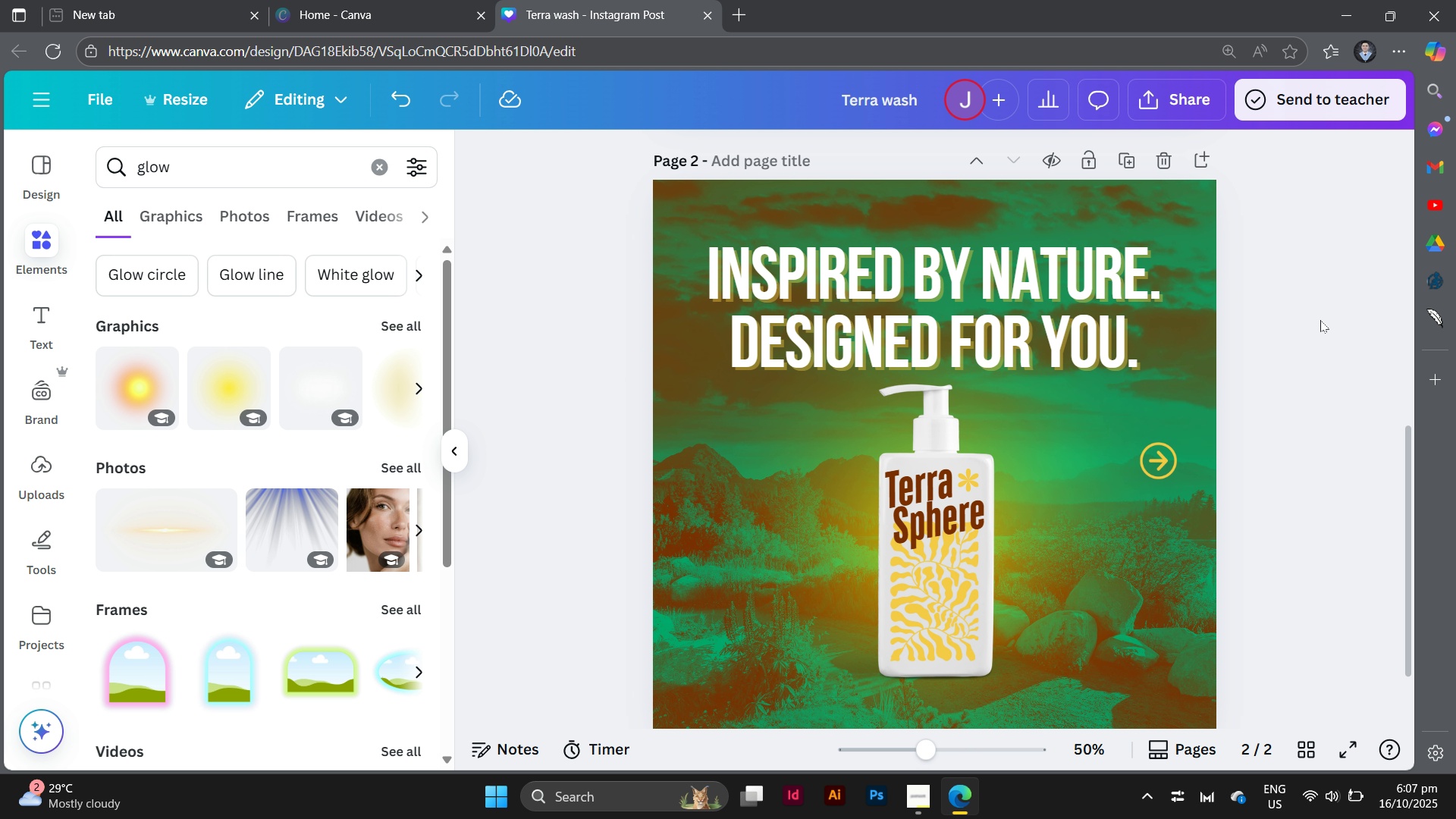 
scroll: coordinate [1203, 344], scroll_direction: up, amount: 3.0
 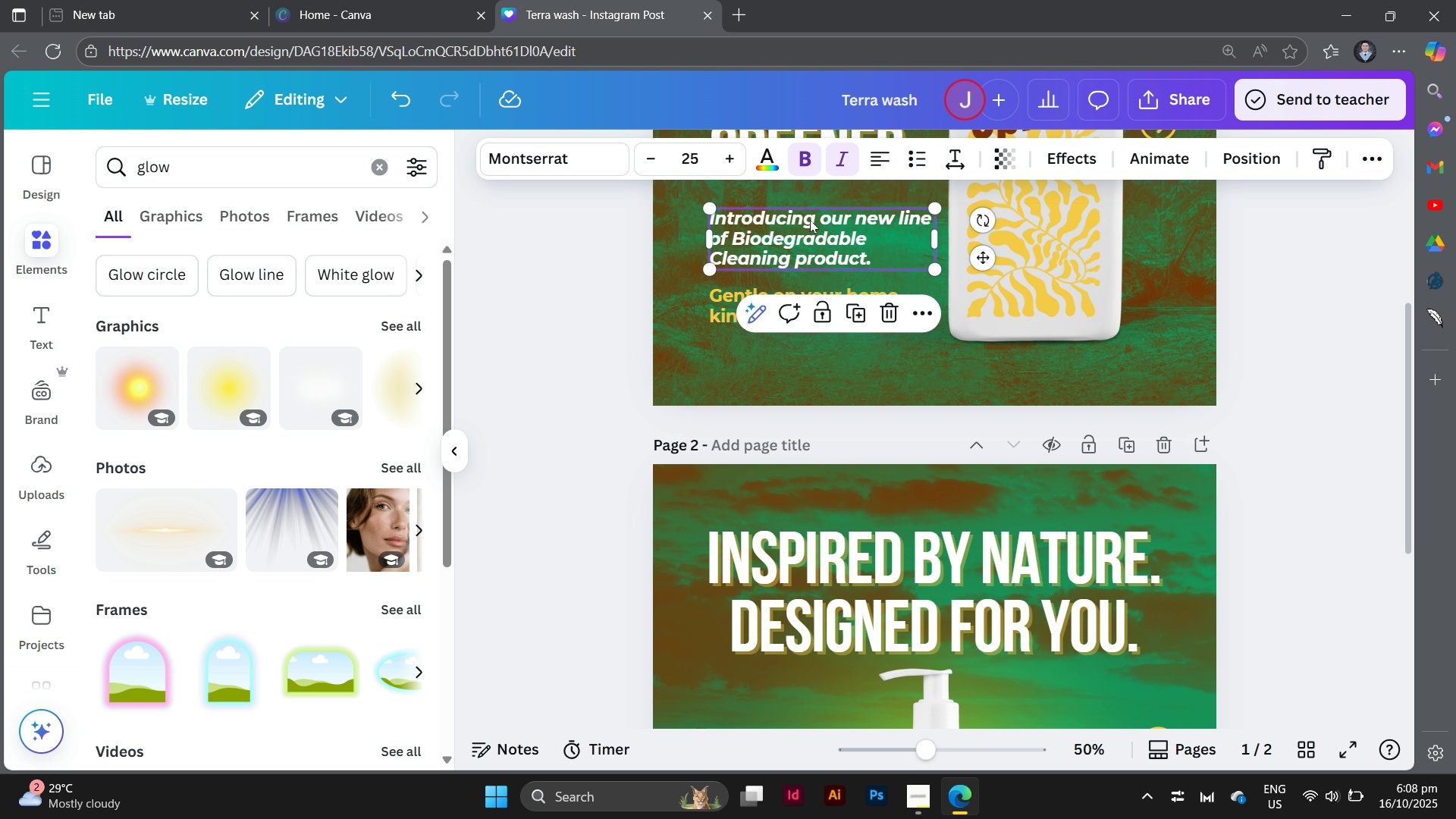 
left_click([810, 220])
 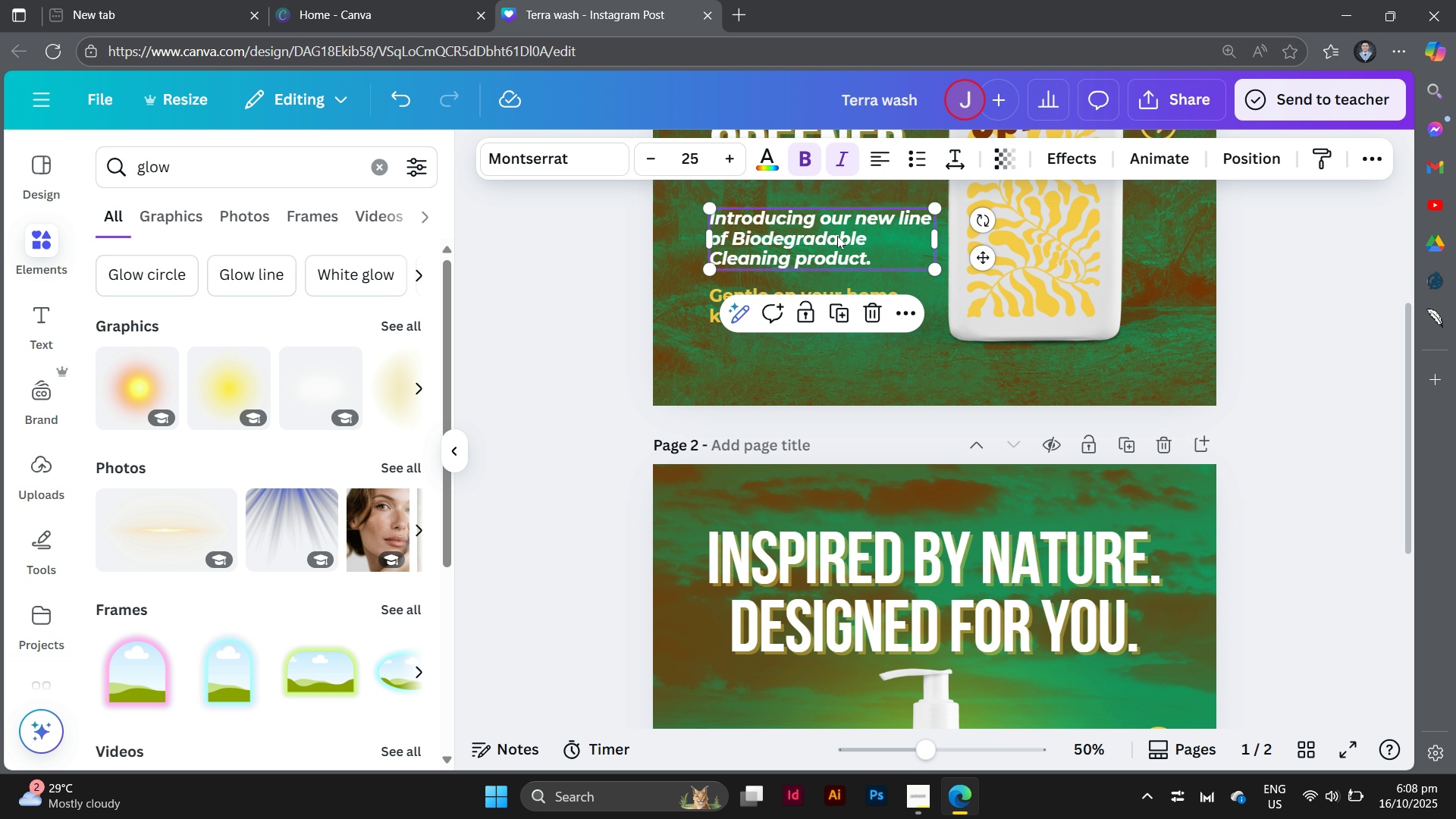 
hold_key(key=AltLeft, duration=1.2)
left_click_drag(start_coordinate=[837, 236], to_coordinate=[815, 726])
 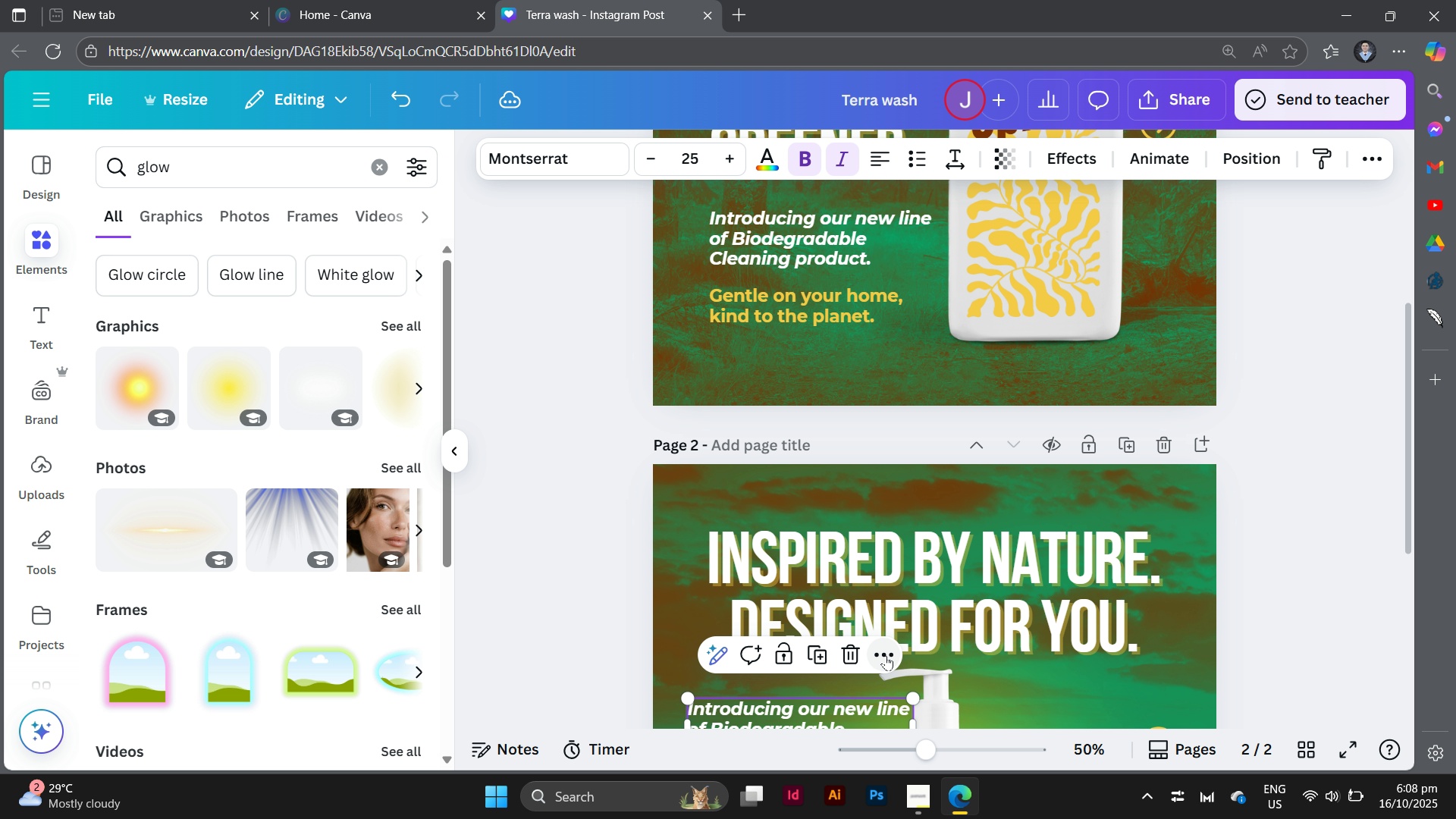 
scroll: coordinate [930, 624], scroll_direction: down, amount: 3.0
 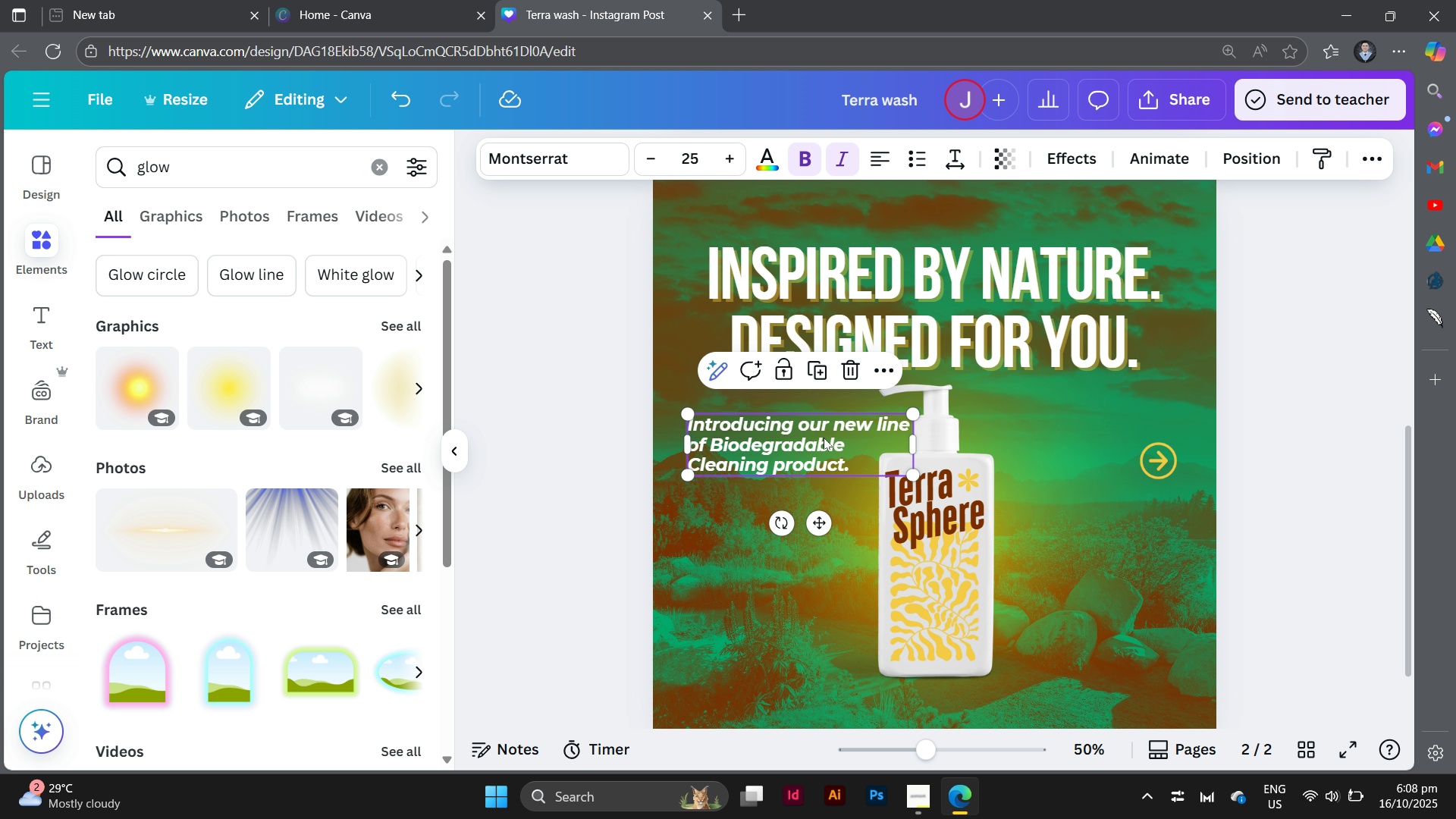 
left_click_drag(start_coordinate=[821, 438], to_coordinate=[846, 481])
 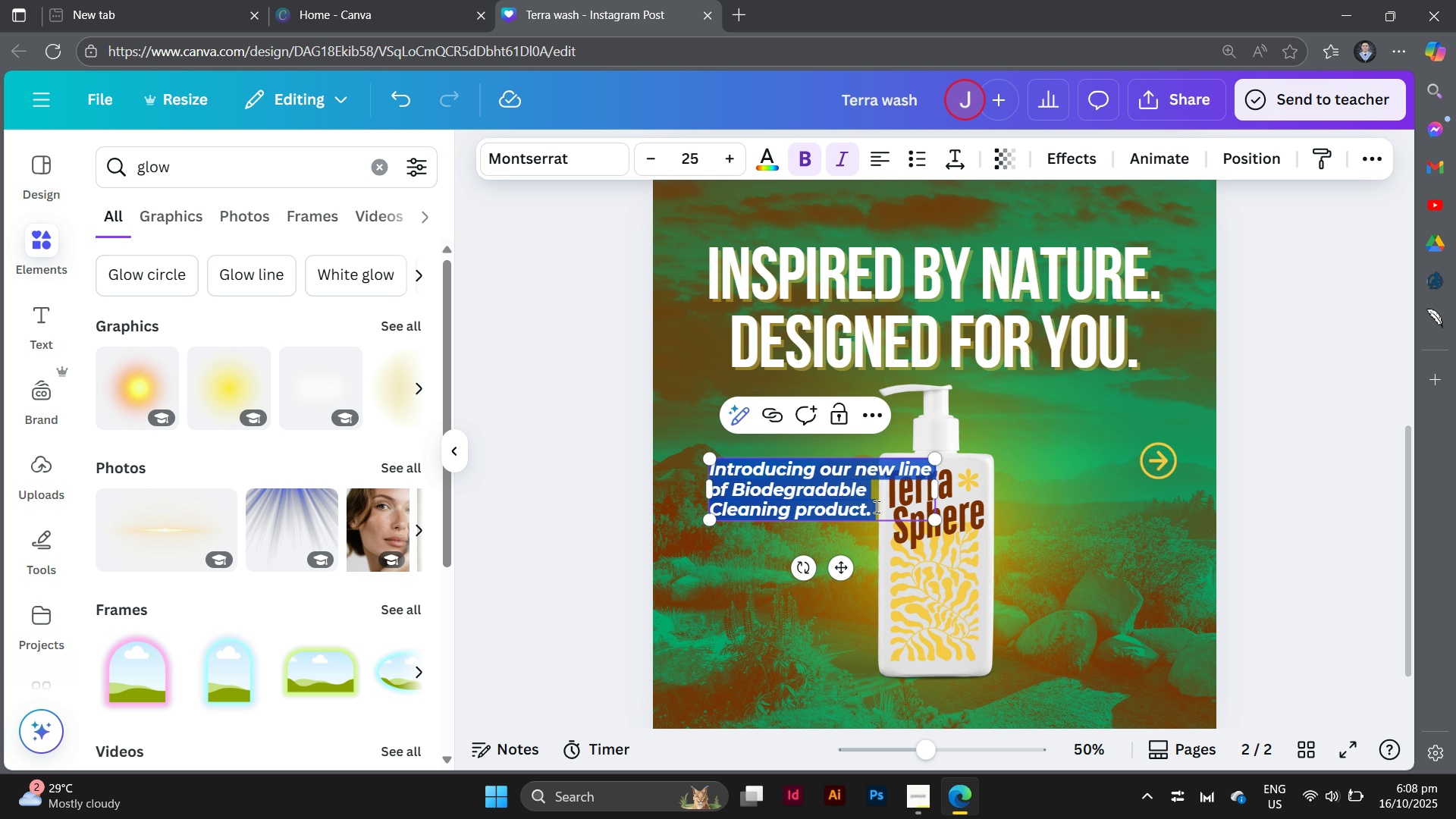 
double_click([875, 507])
 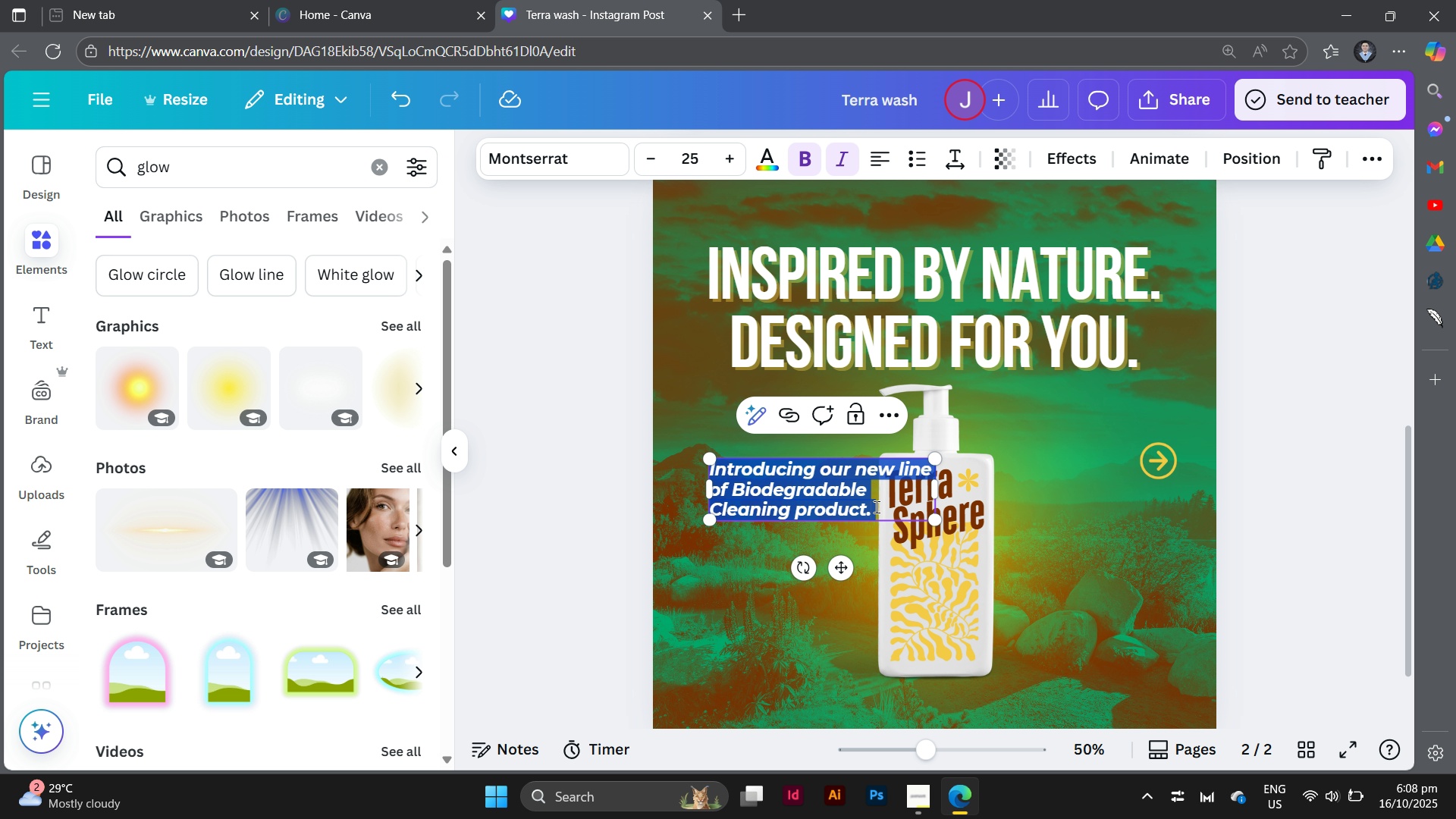 
type(Our journey be)
 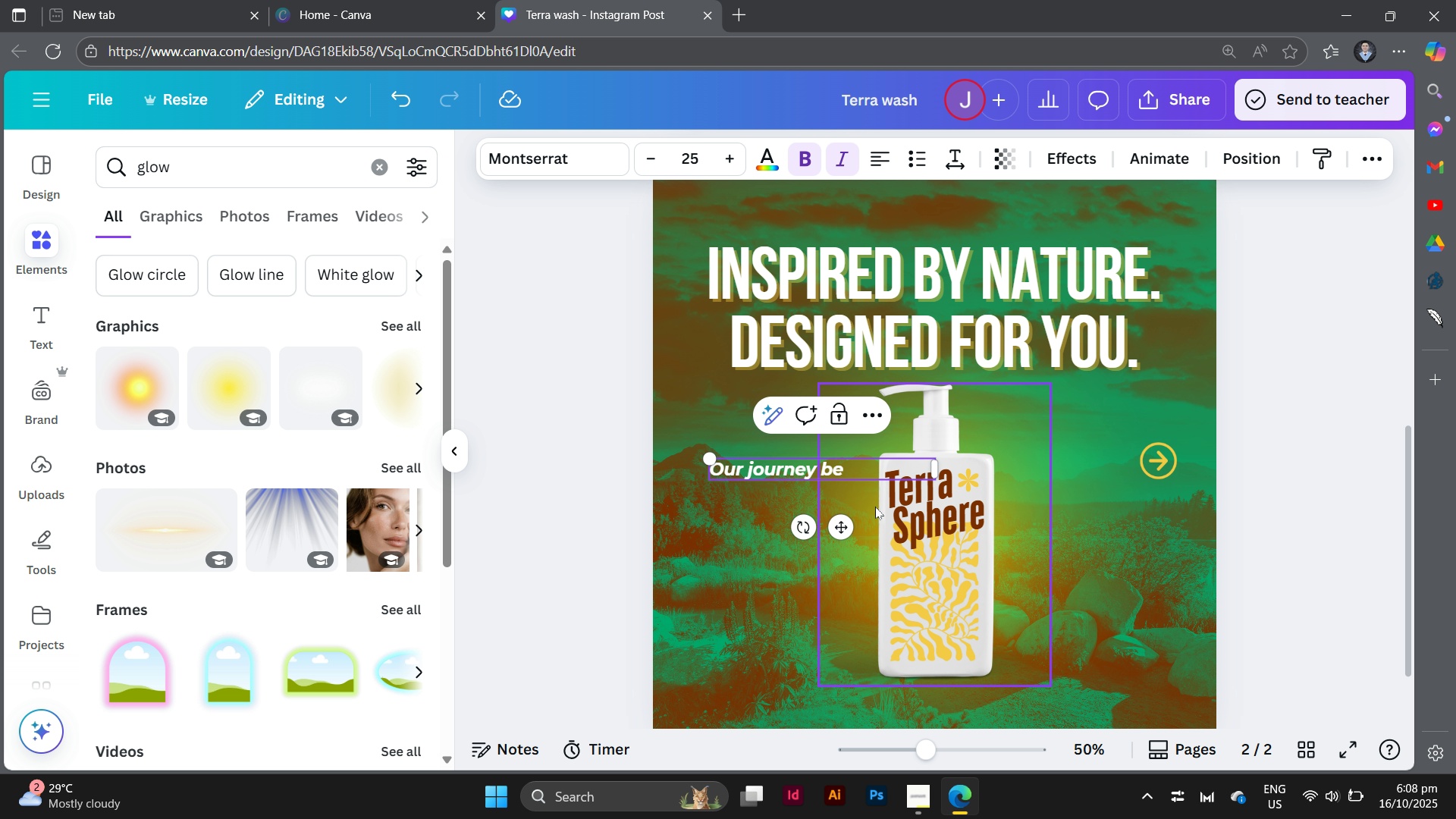 
type(gan with a simple question:)
 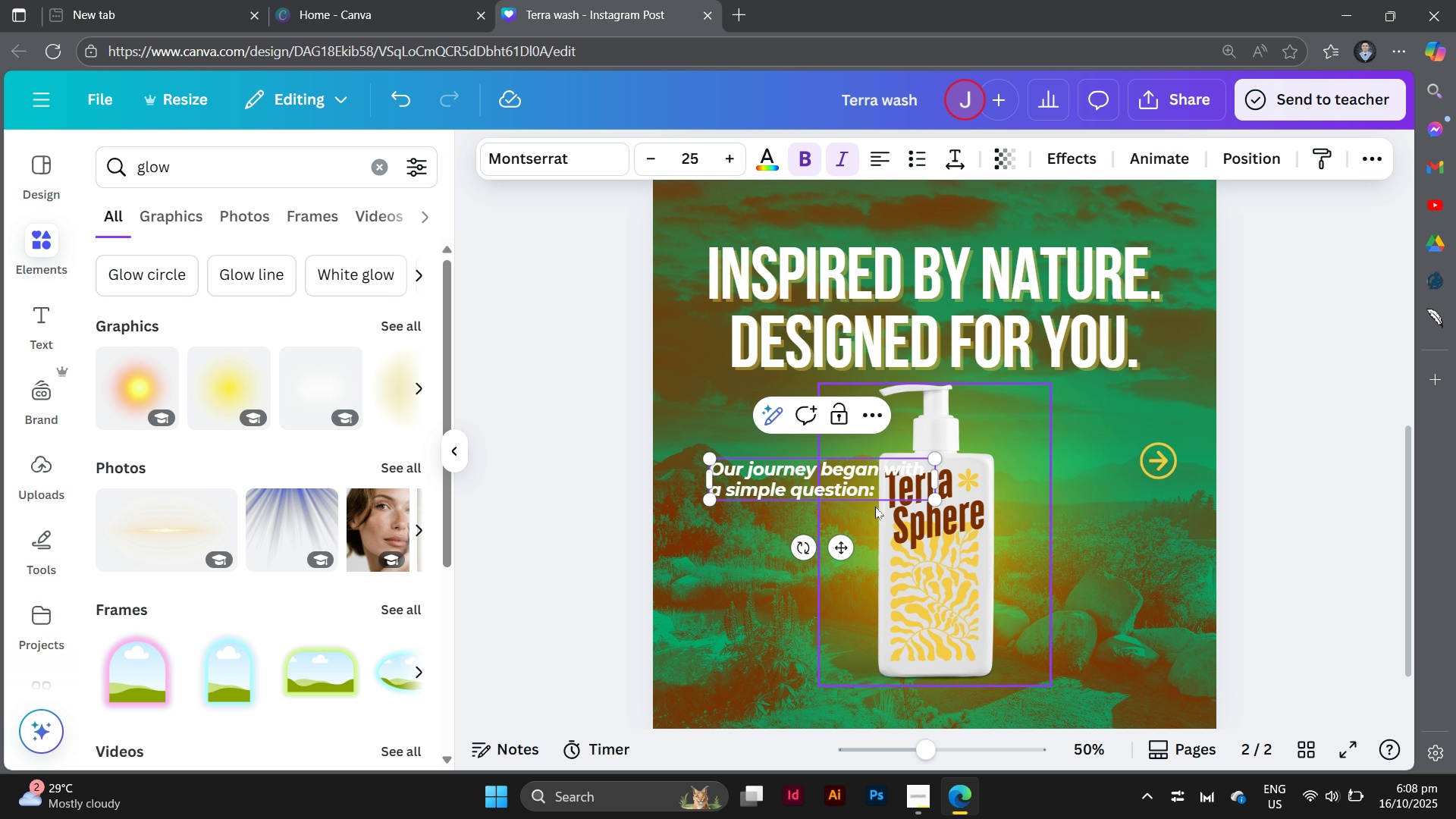 
left_click_drag(start_coordinate=[938, 479], to_coordinate=[855, 474])
 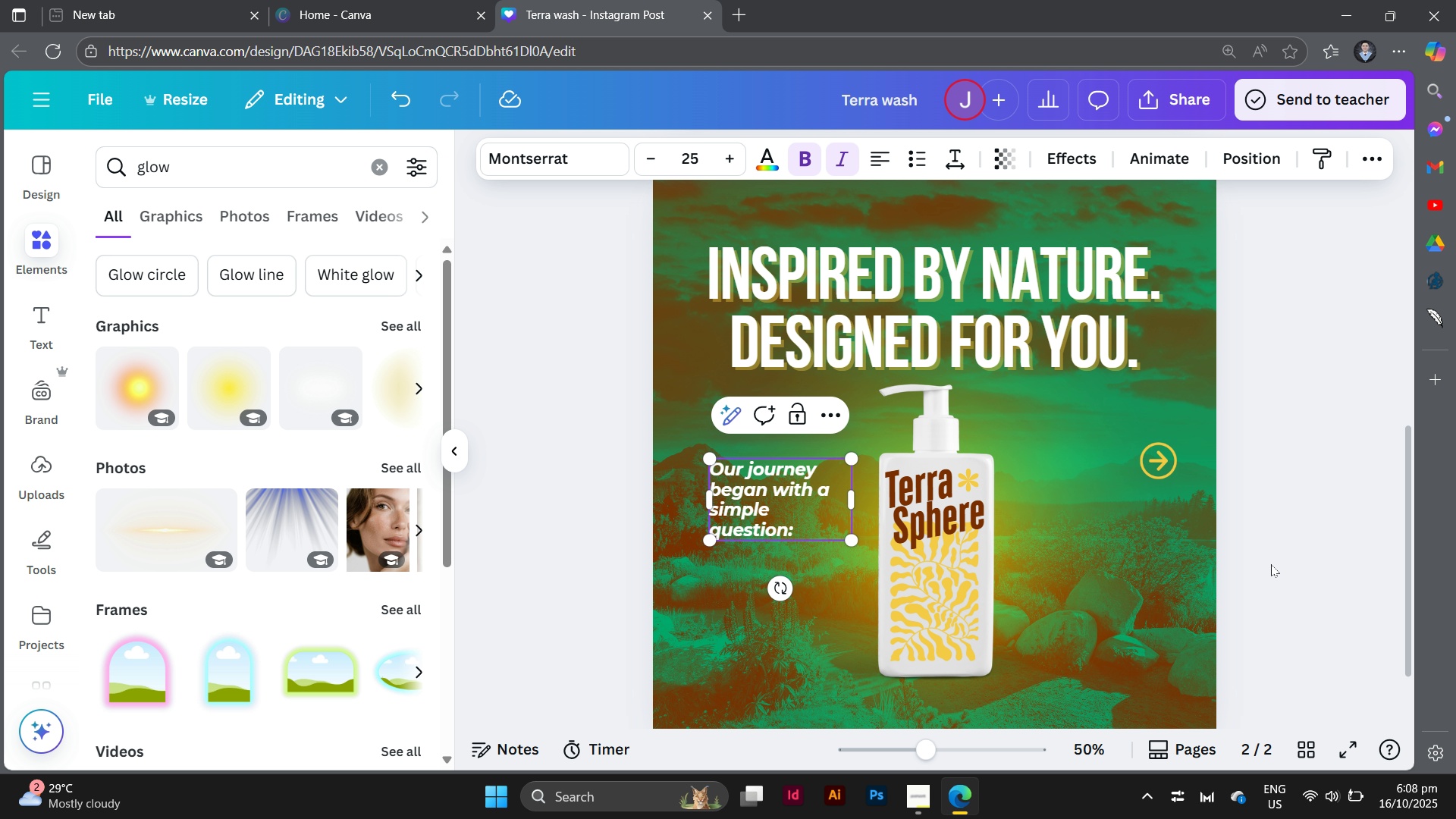 
left_click([1271, 564])
 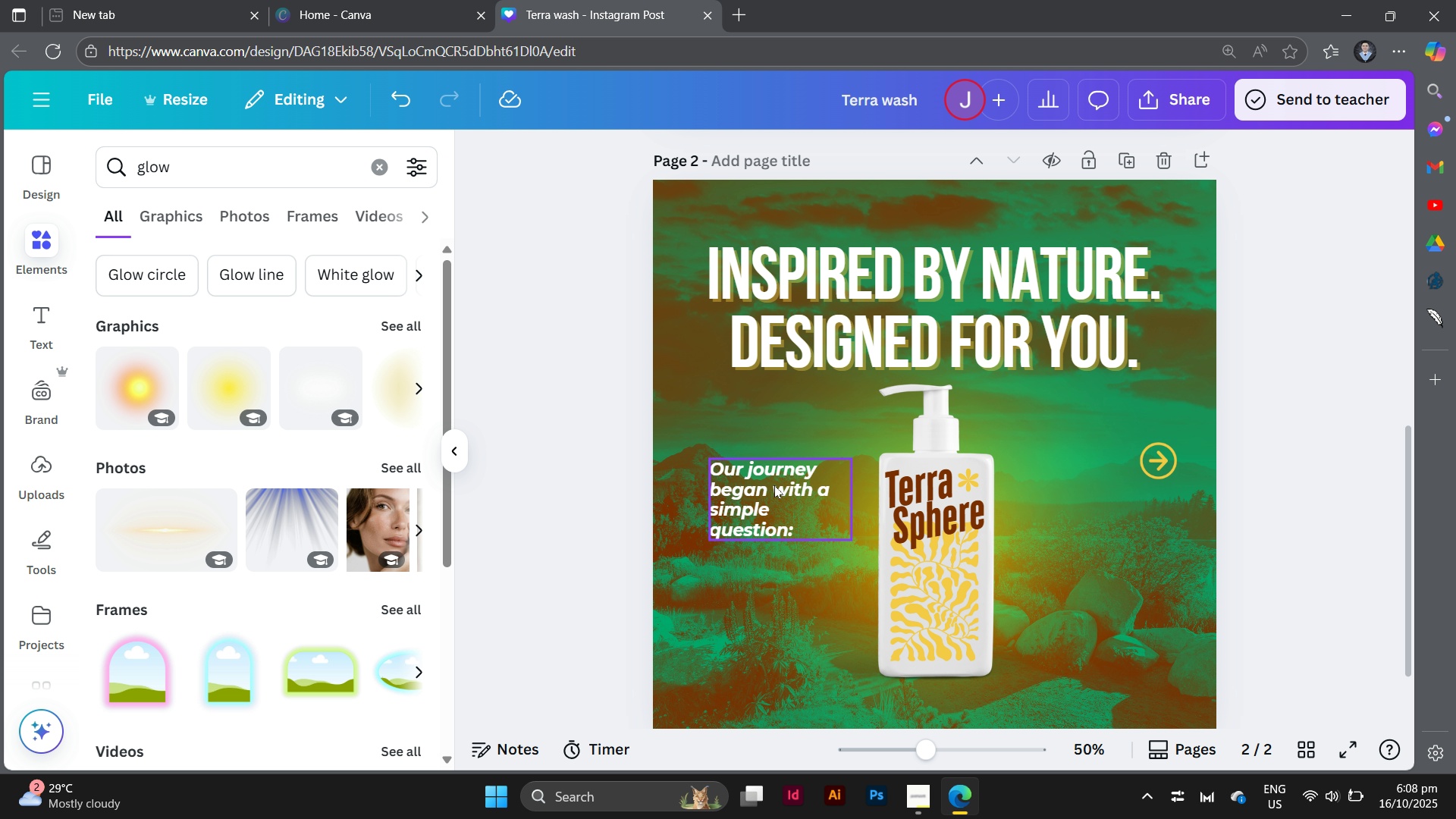 
left_click_drag(start_coordinate=[773, 485], to_coordinate=[774, 450])
 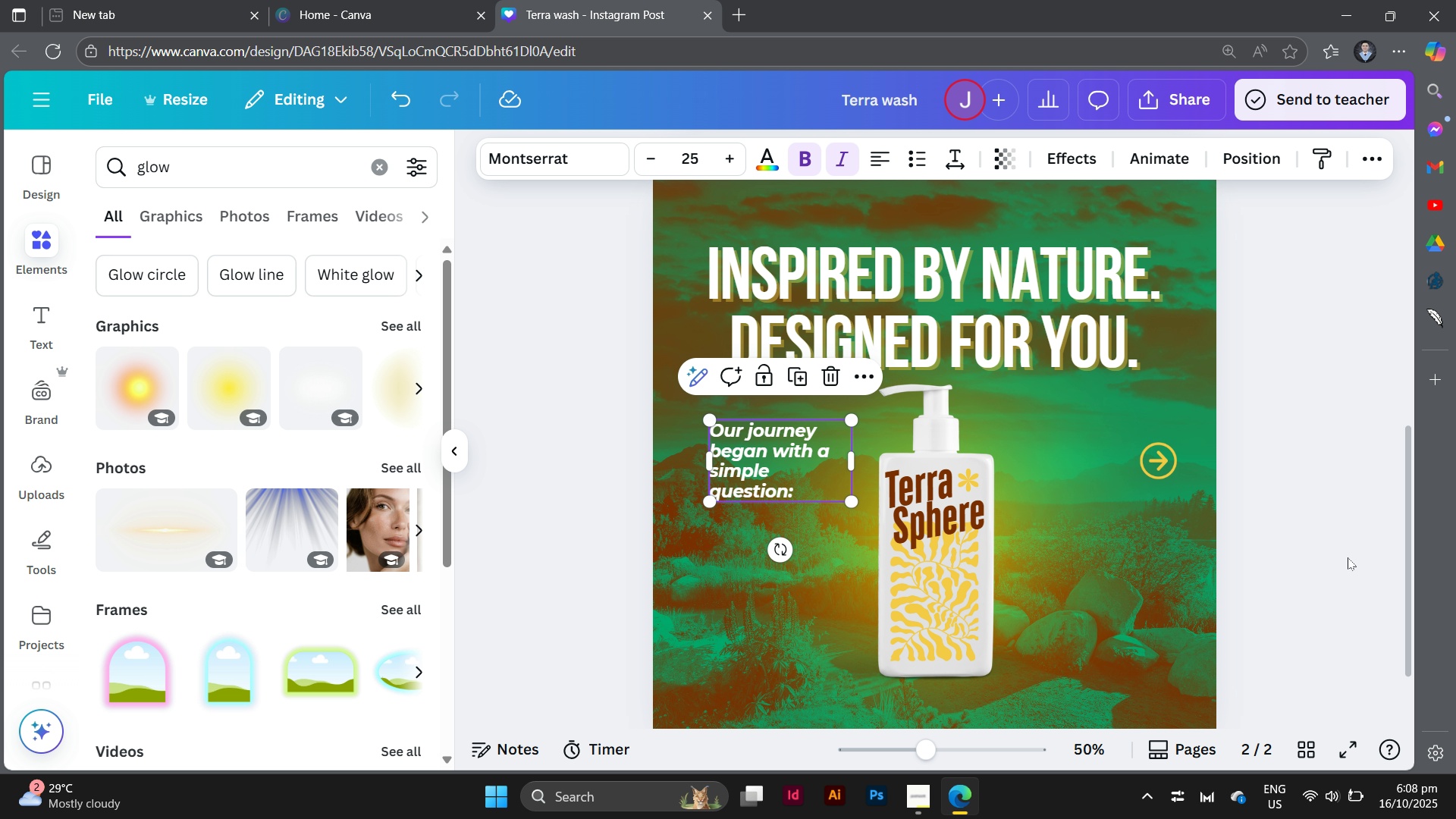 
left_click([1344, 557])
 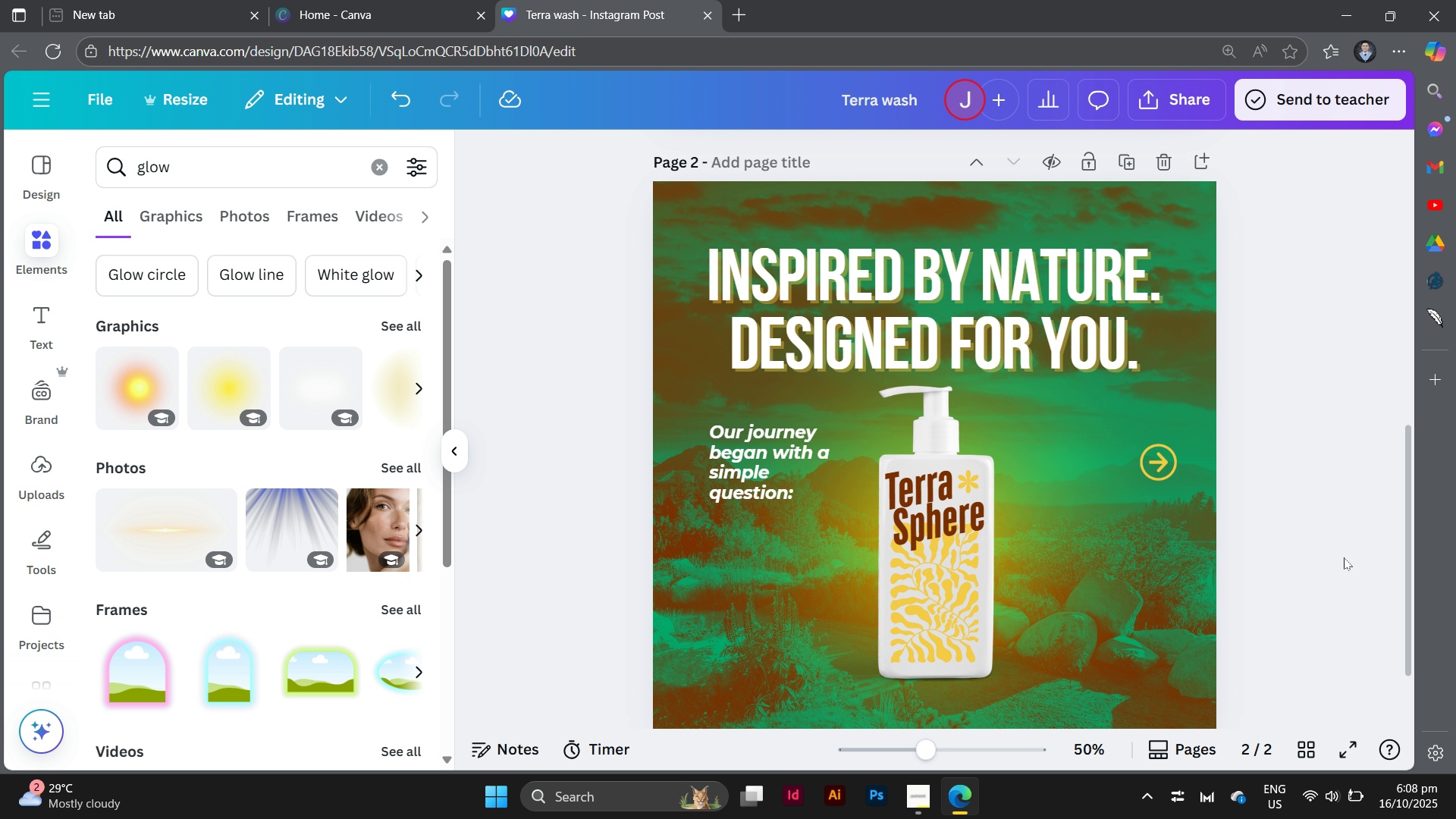 
scroll: coordinate [1344, 557], scroll_direction: up, amount: 1.0
 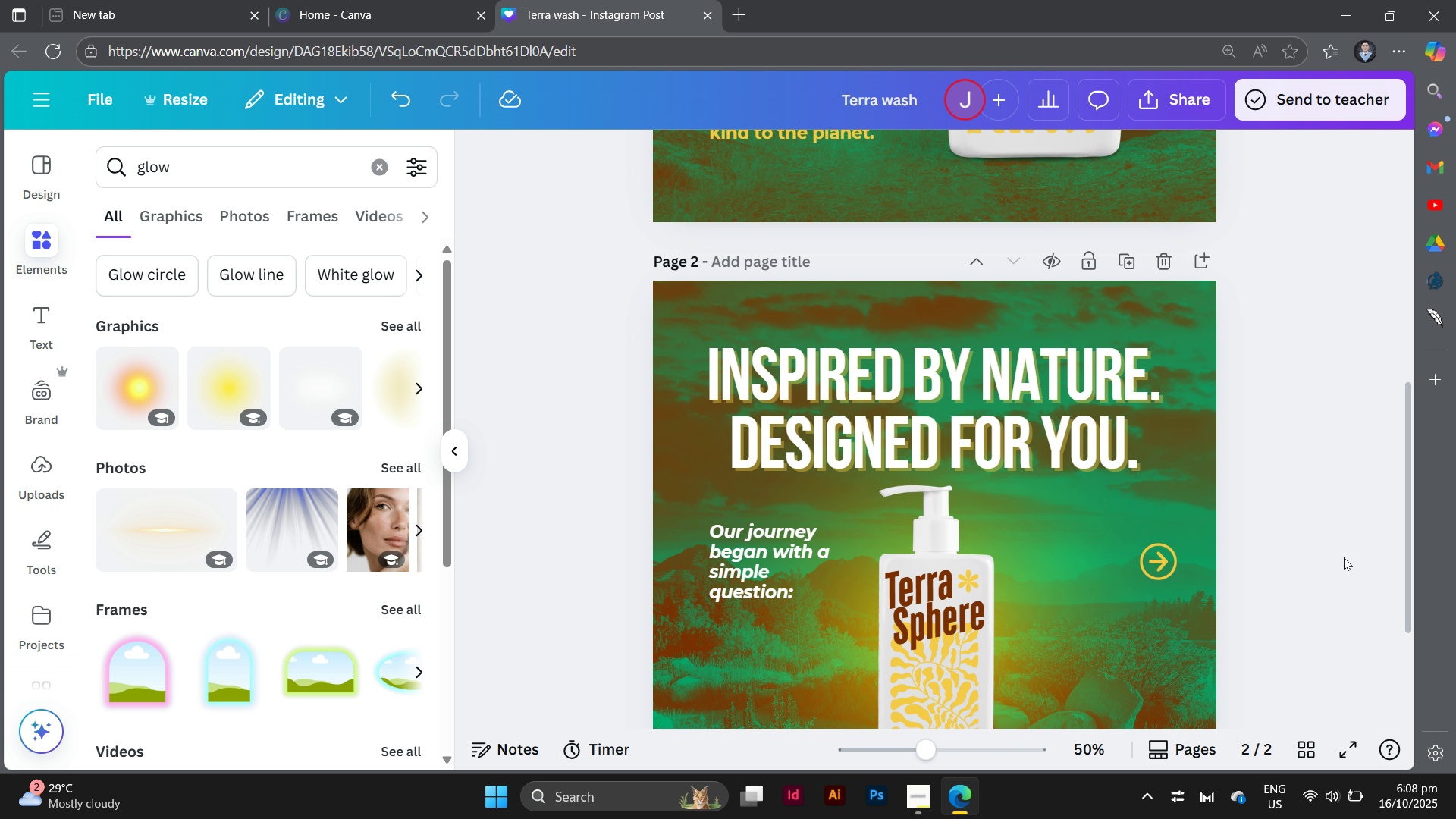 
scroll: coordinate [1344, 557], scroll_direction: down, amount: 1.0
 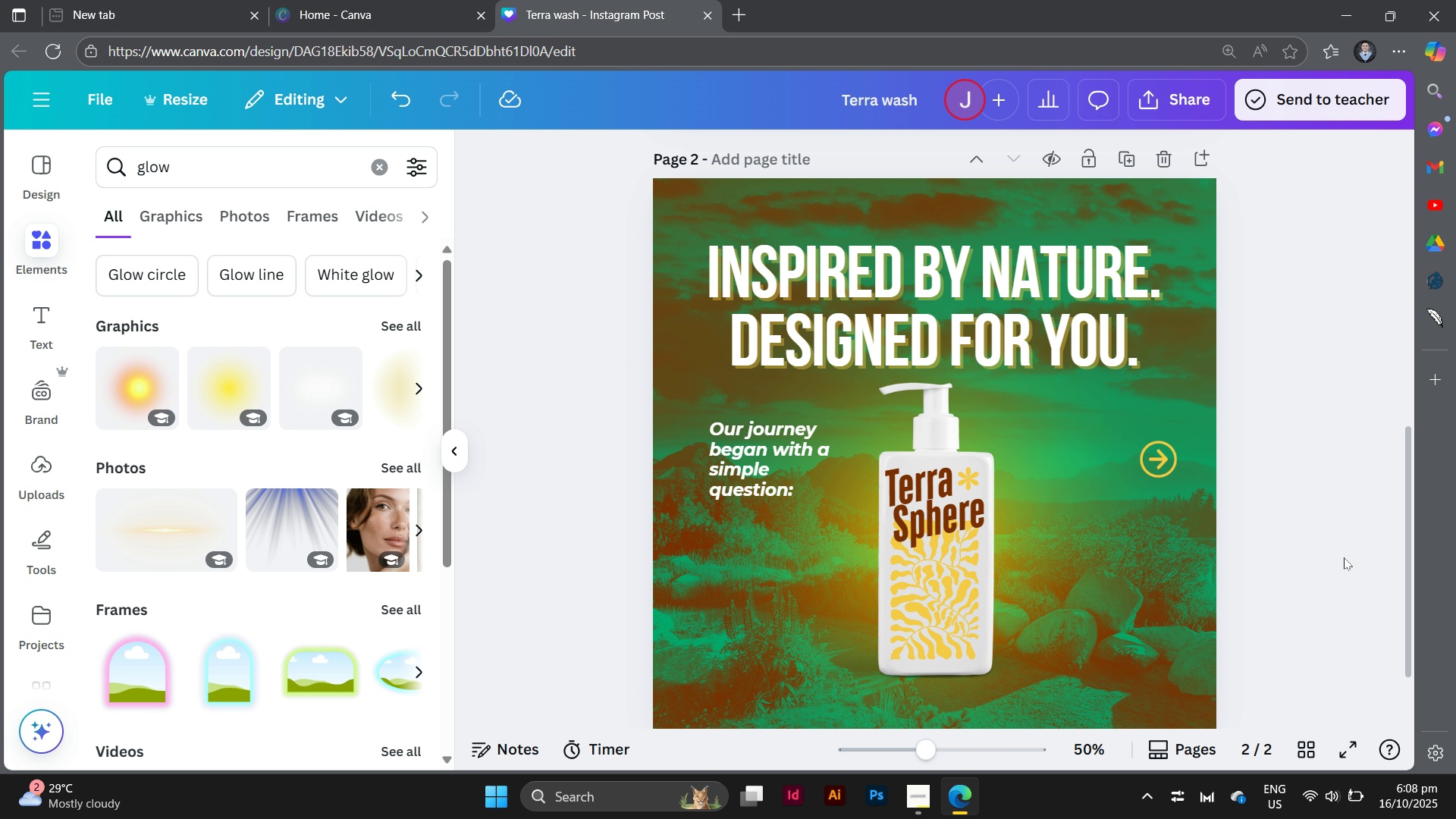 
scroll: coordinate [1344, 557], scroll_direction: up, amount: 3.0
 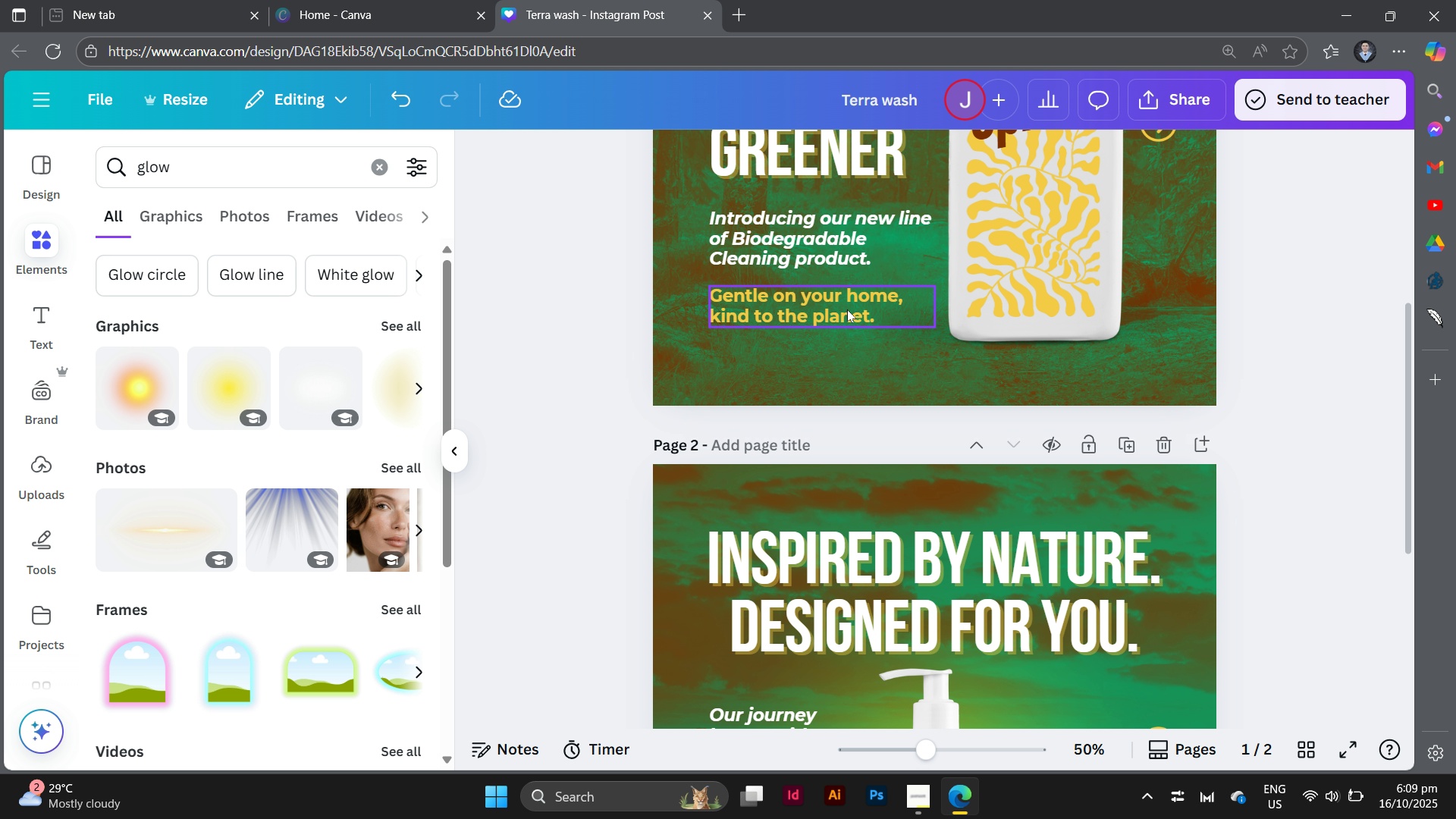 
left_click([847, 309])
 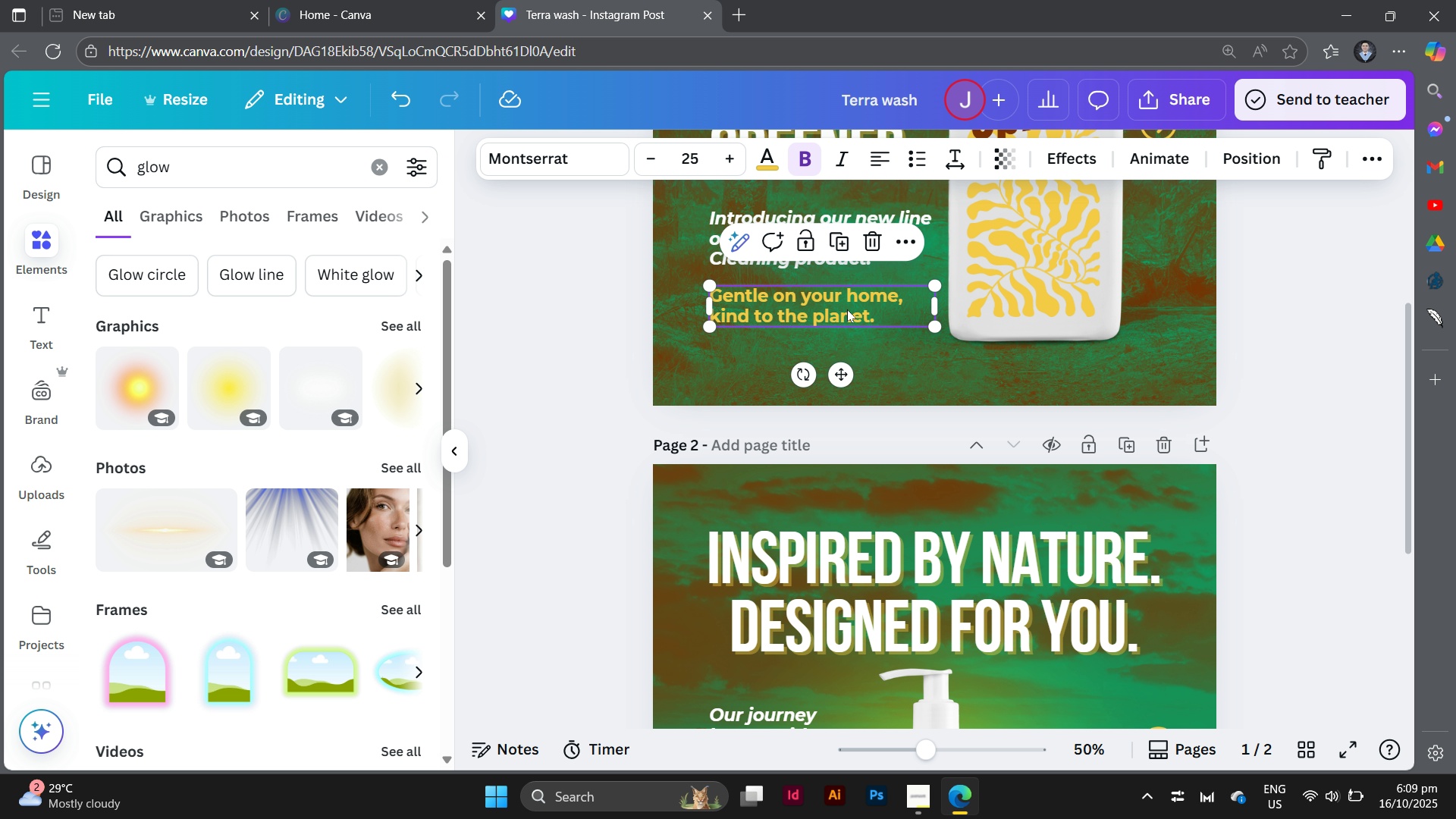 
hold_key(key=AltLeft, duration=1.09)
left_click_drag(start_coordinate=[847, 309], to_coordinate=[801, 690])
 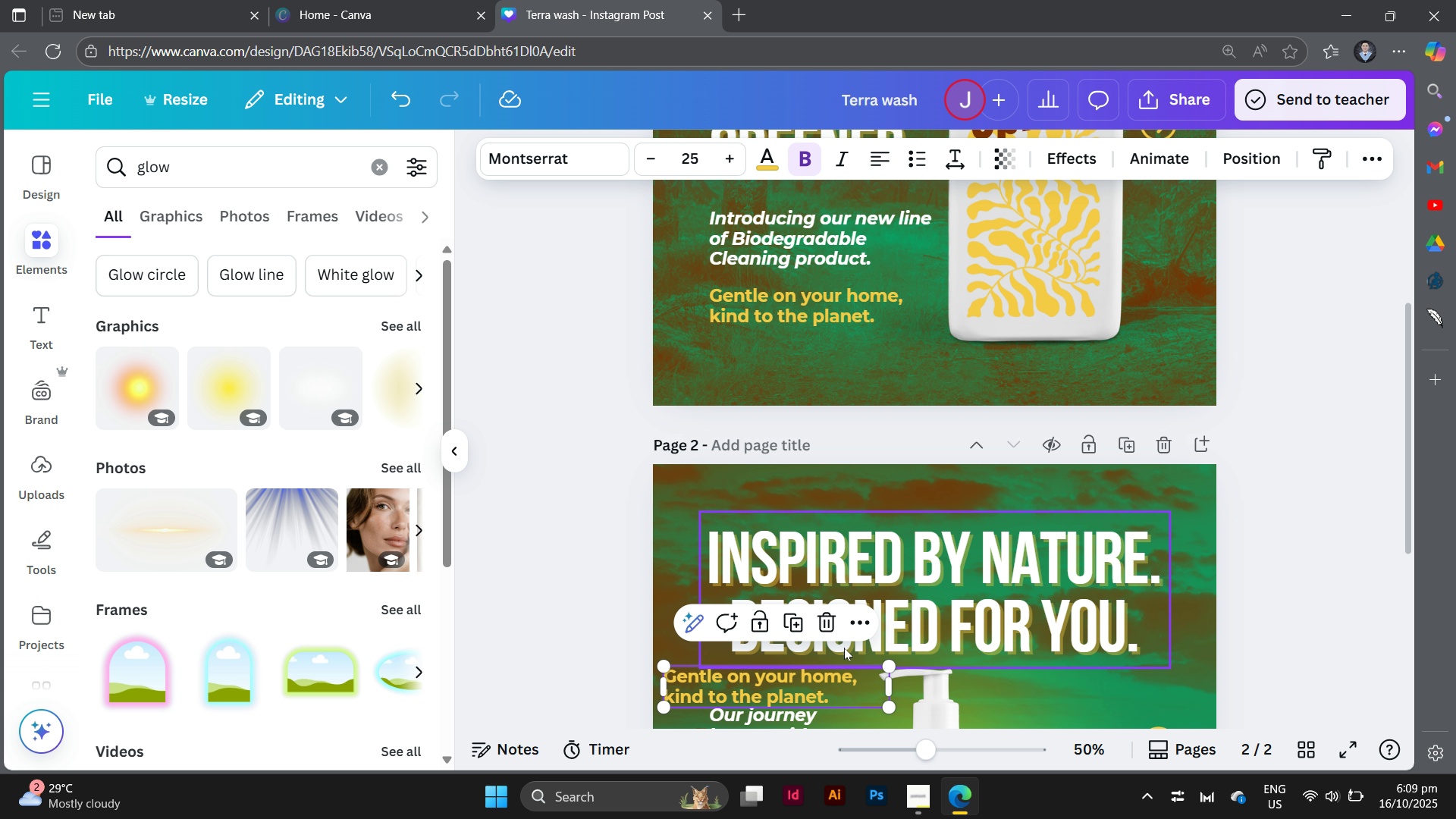 
scroll: coordinate [920, 598], scroll_direction: down, amount: 3.0
 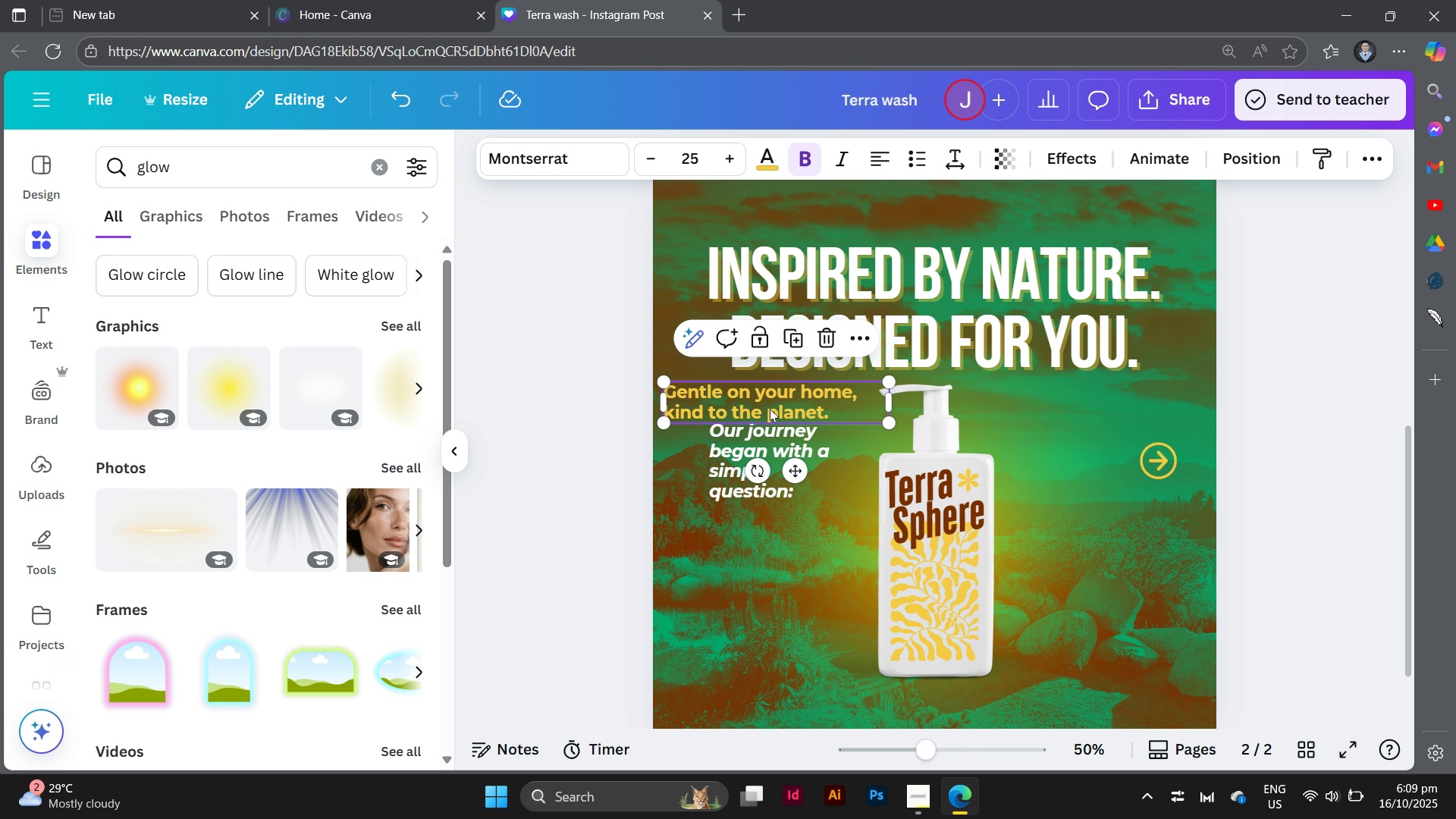 
left_click_drag(start_coordinate=[770, 409], to_coordinate=[815, 538])
 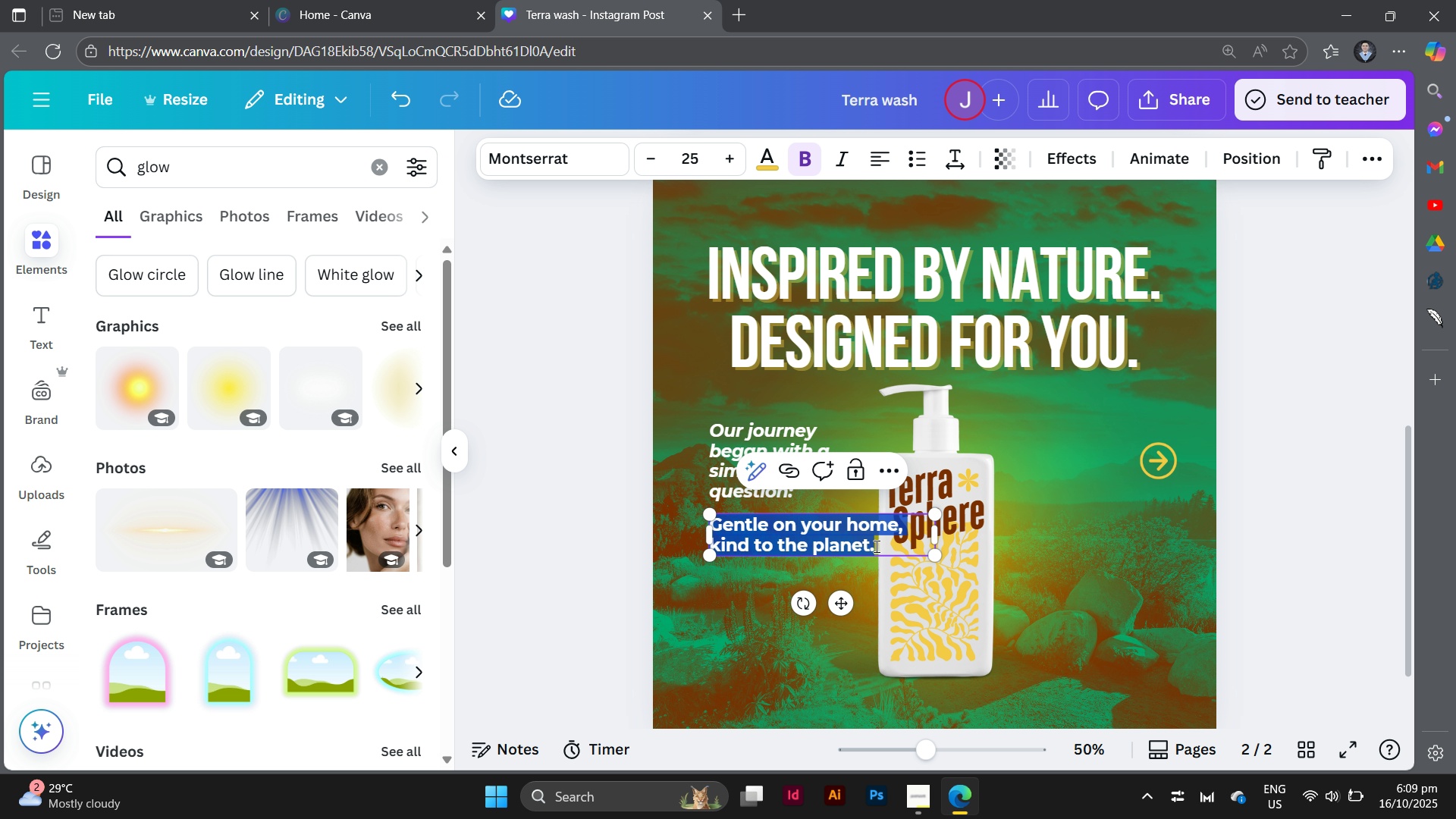 
double_click([875, 546])
 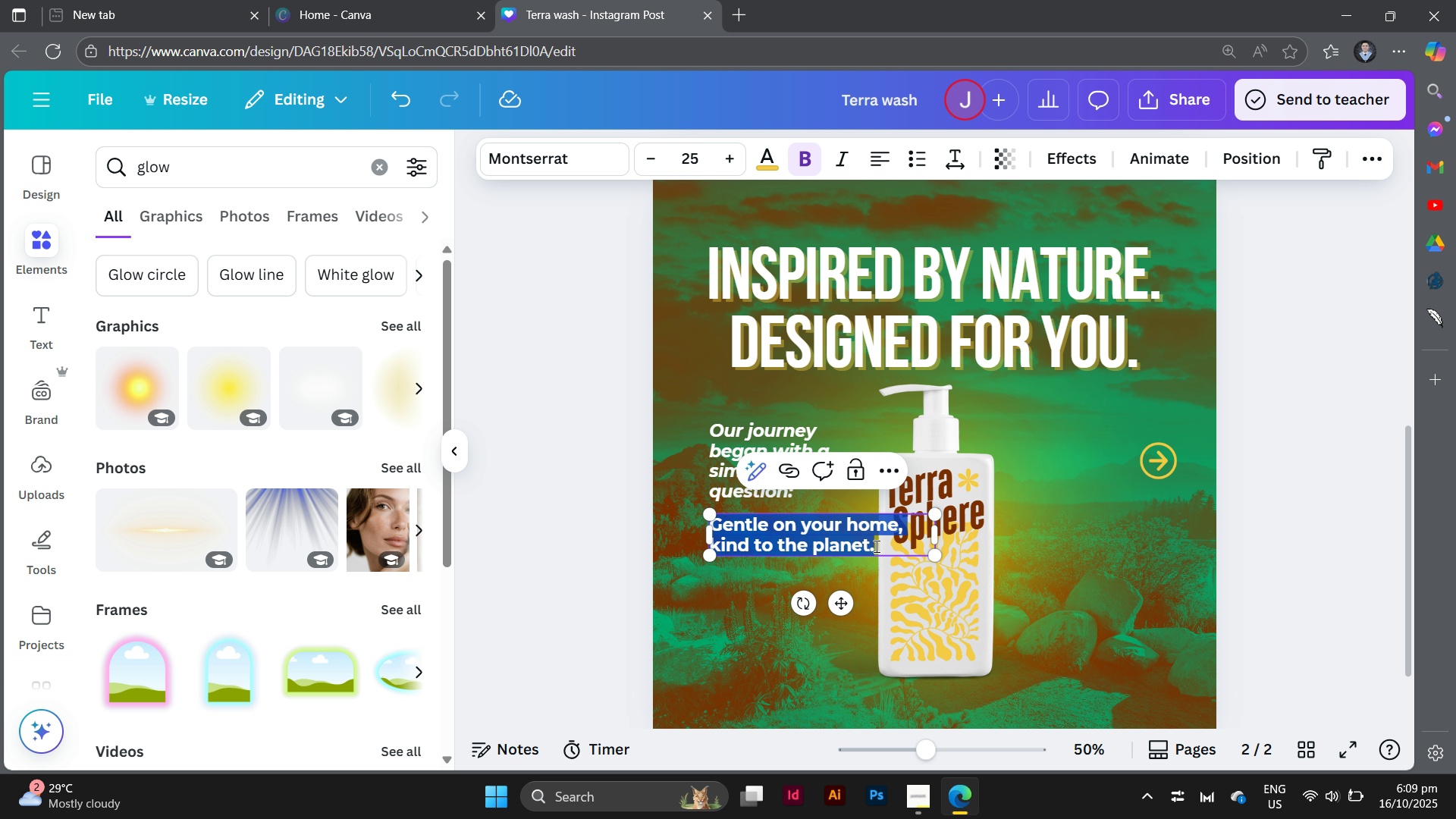 
type(How can we keep our homw \)
key(Backspace)
key(Backspace)
key(Backspace)
type(e )
key(Backspace)
type(s spotless without ham)
key(Backspace)
type(rming the planet)
 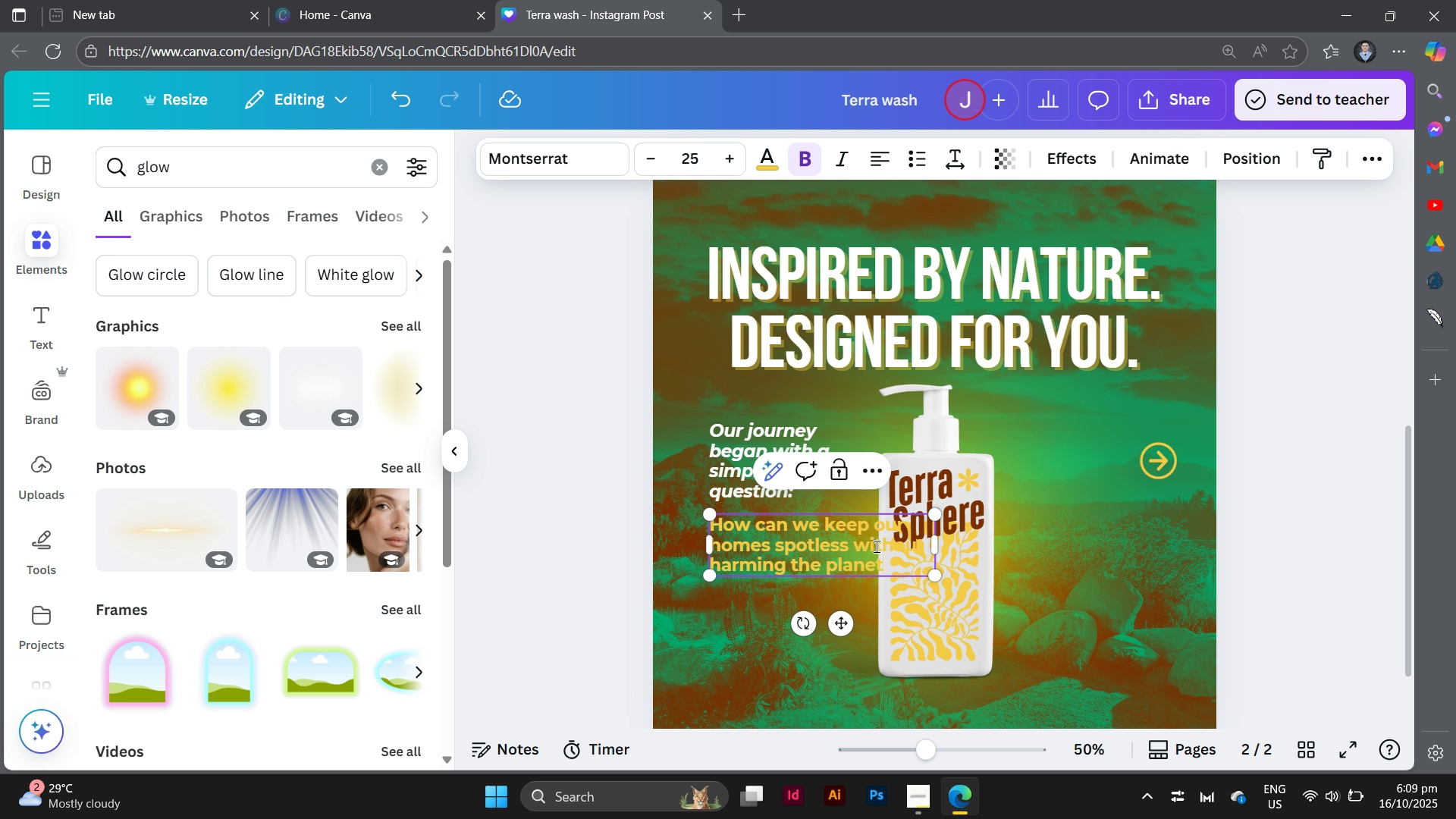 
wait(6.67)
 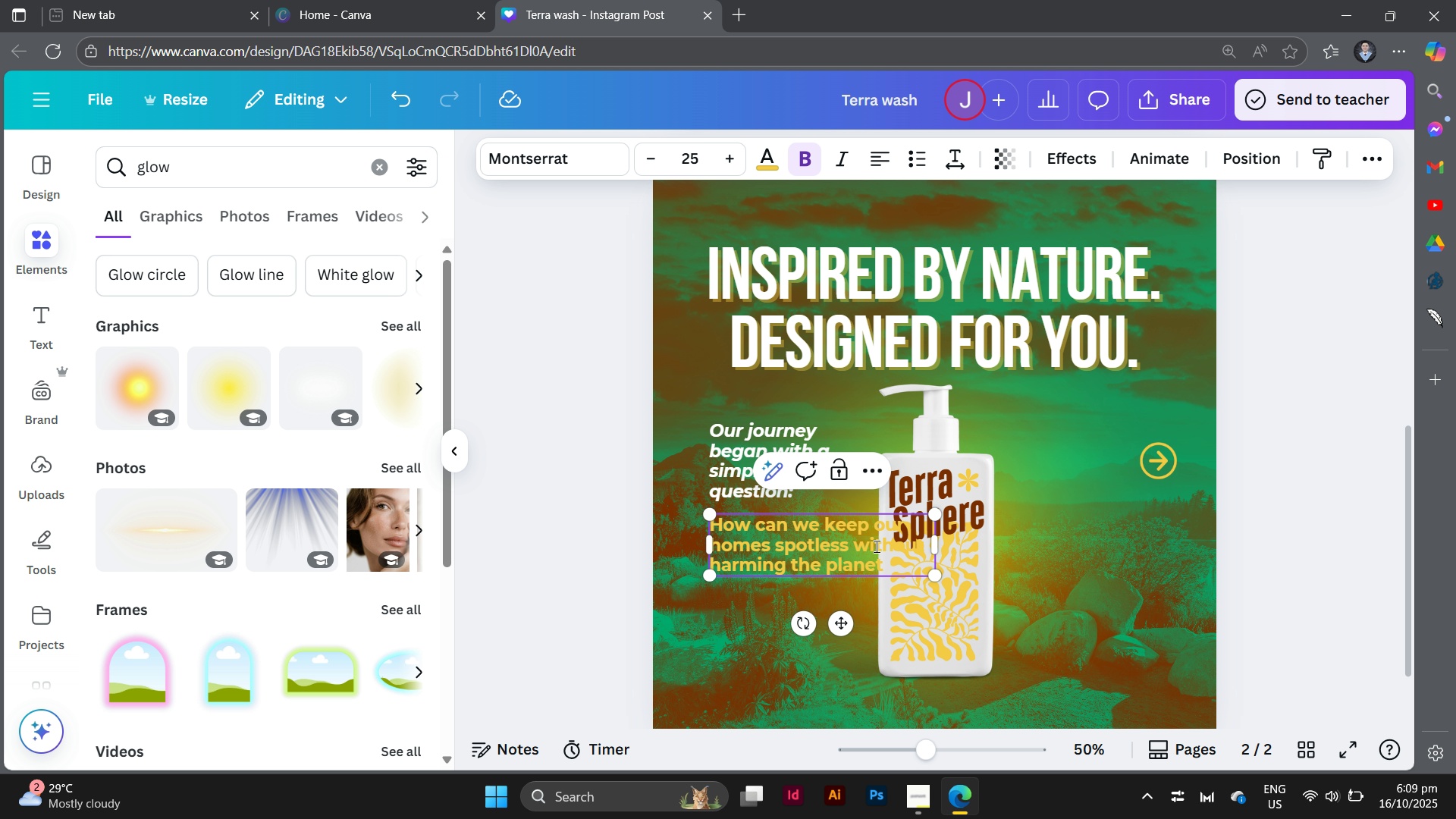 
hold_key(key=ShiftLeft, duration=0.46)
 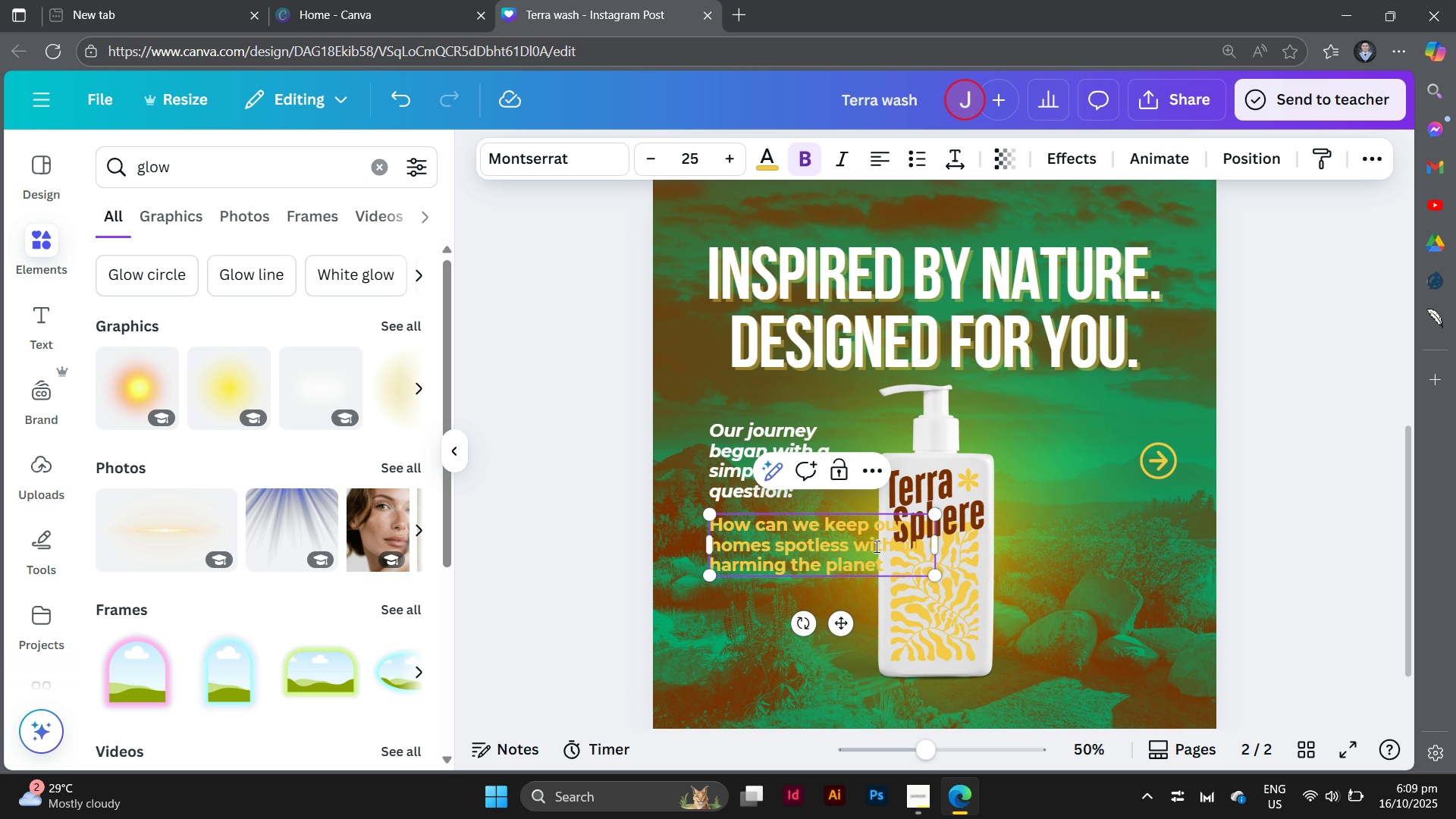 
key(Shift+ShiftLeft)
 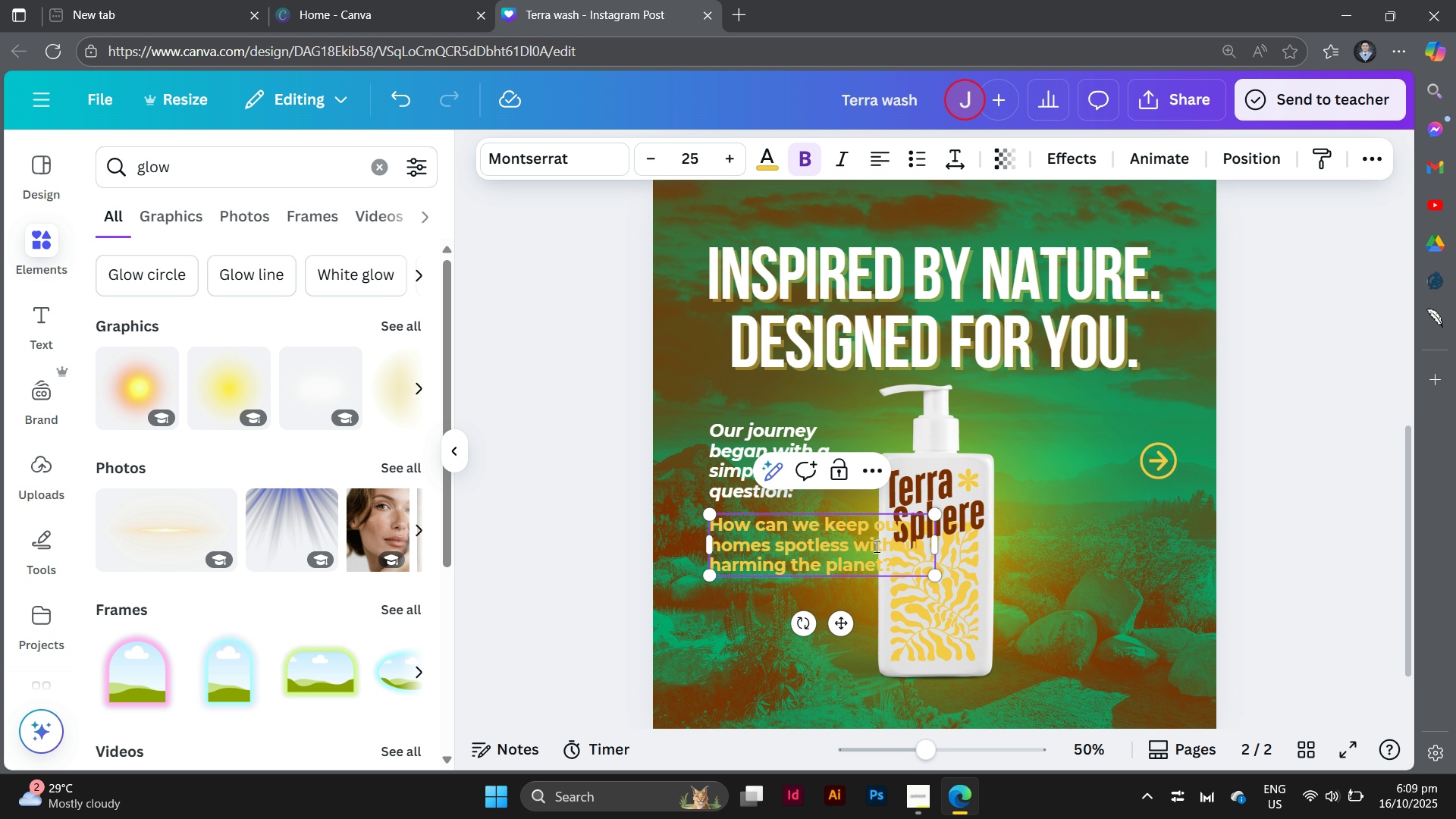 
key(Shift+Slash)
 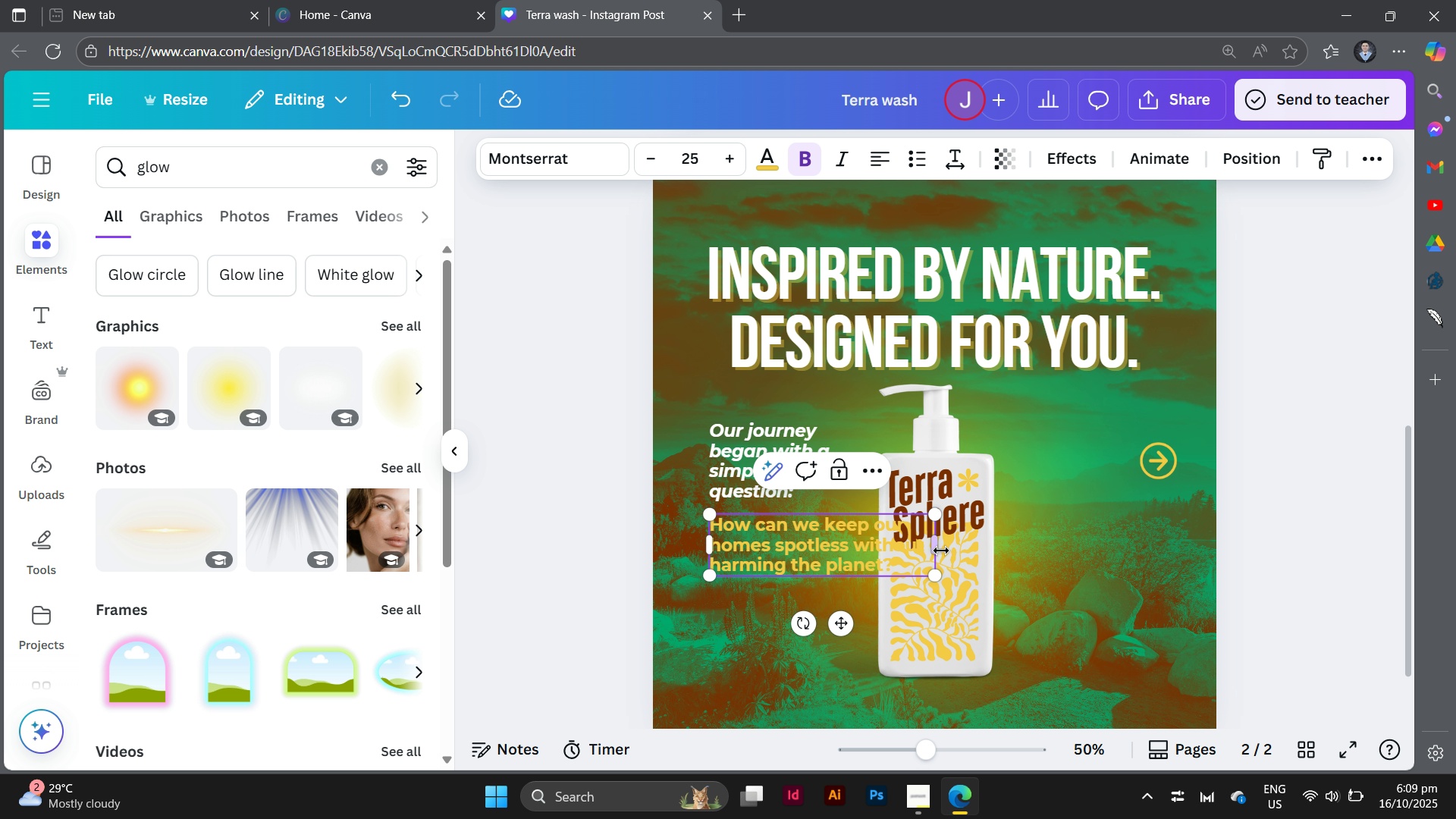 
left_click_drag(start_coordinate=[941, 551], to_coordinate=[860, 565])
 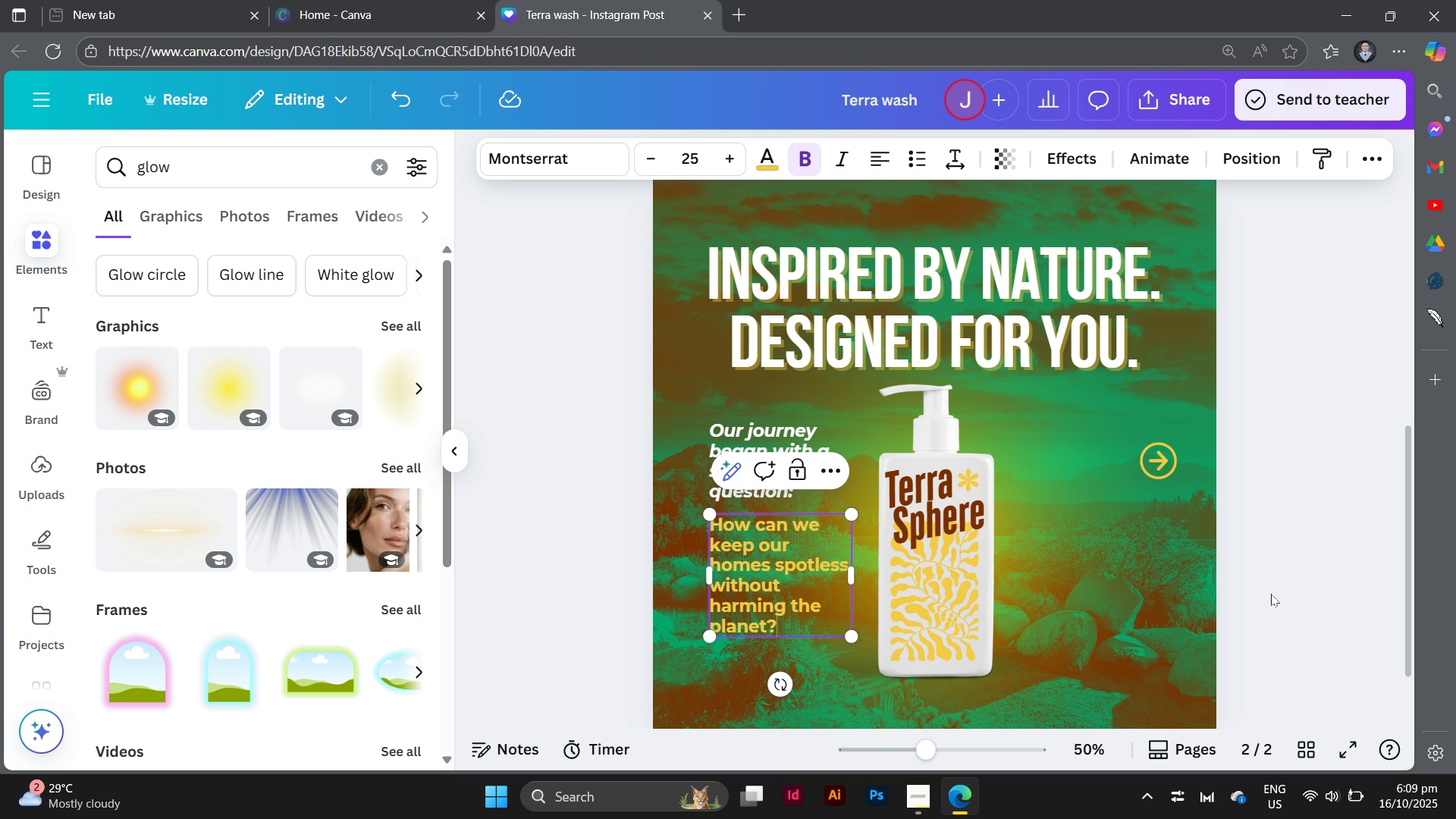 
left_click([1271, 594])
 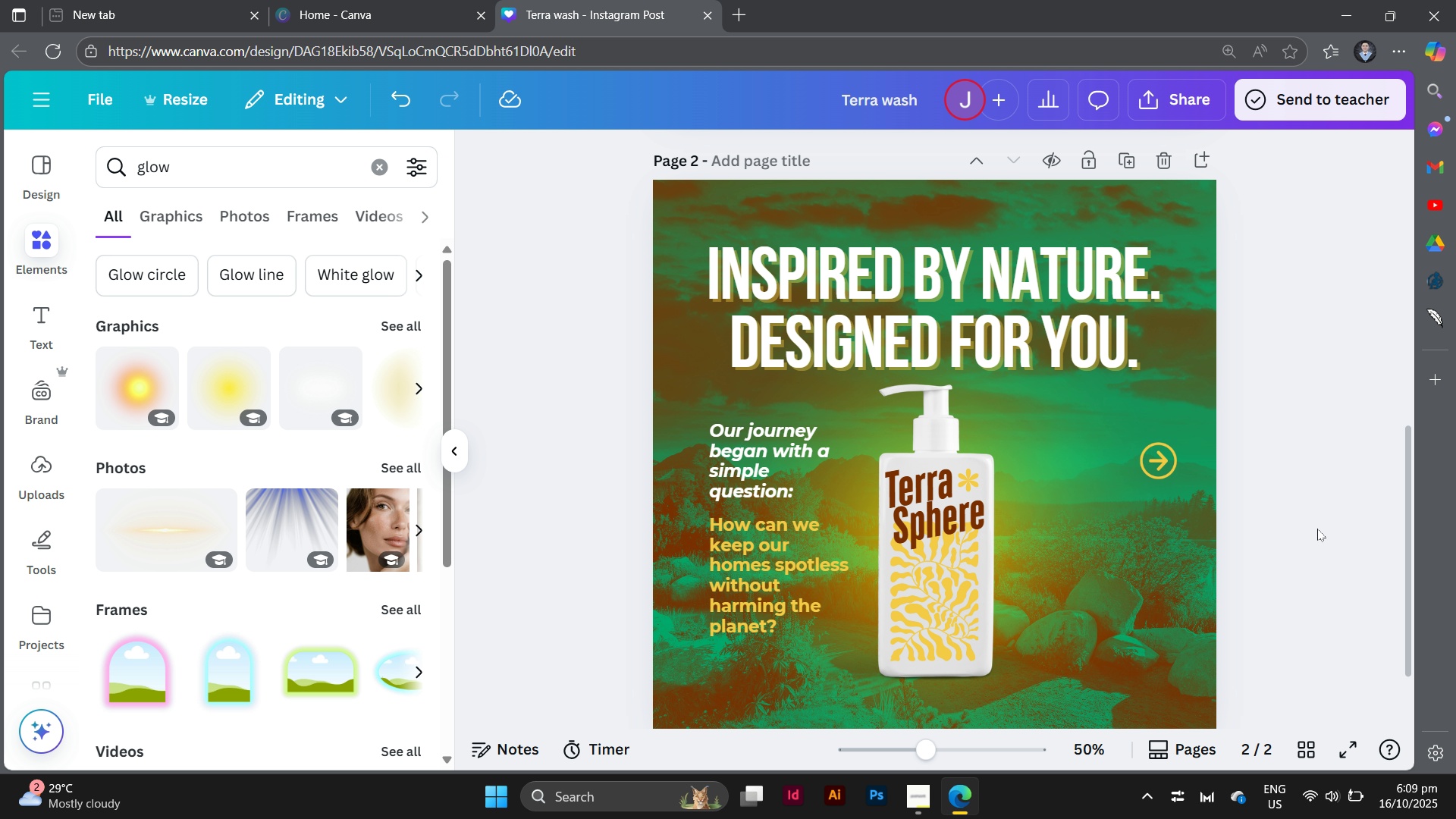 
scroll: coordinate [1341, 554], scroll_direction: down, amount: 3.0
 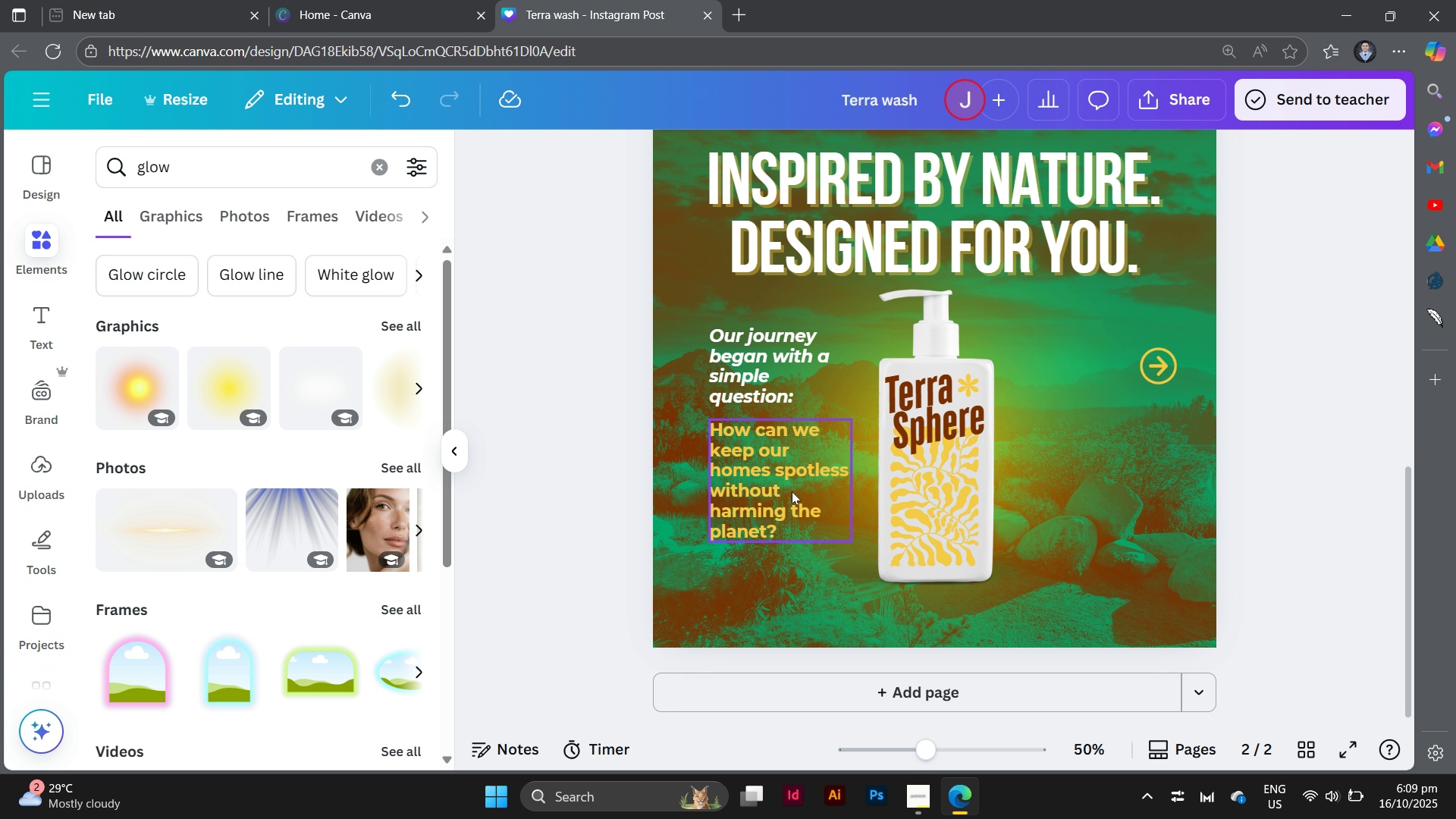 
left_click_drag(start_coordinate=[791, 491], to_coordinate=[790, 494])
 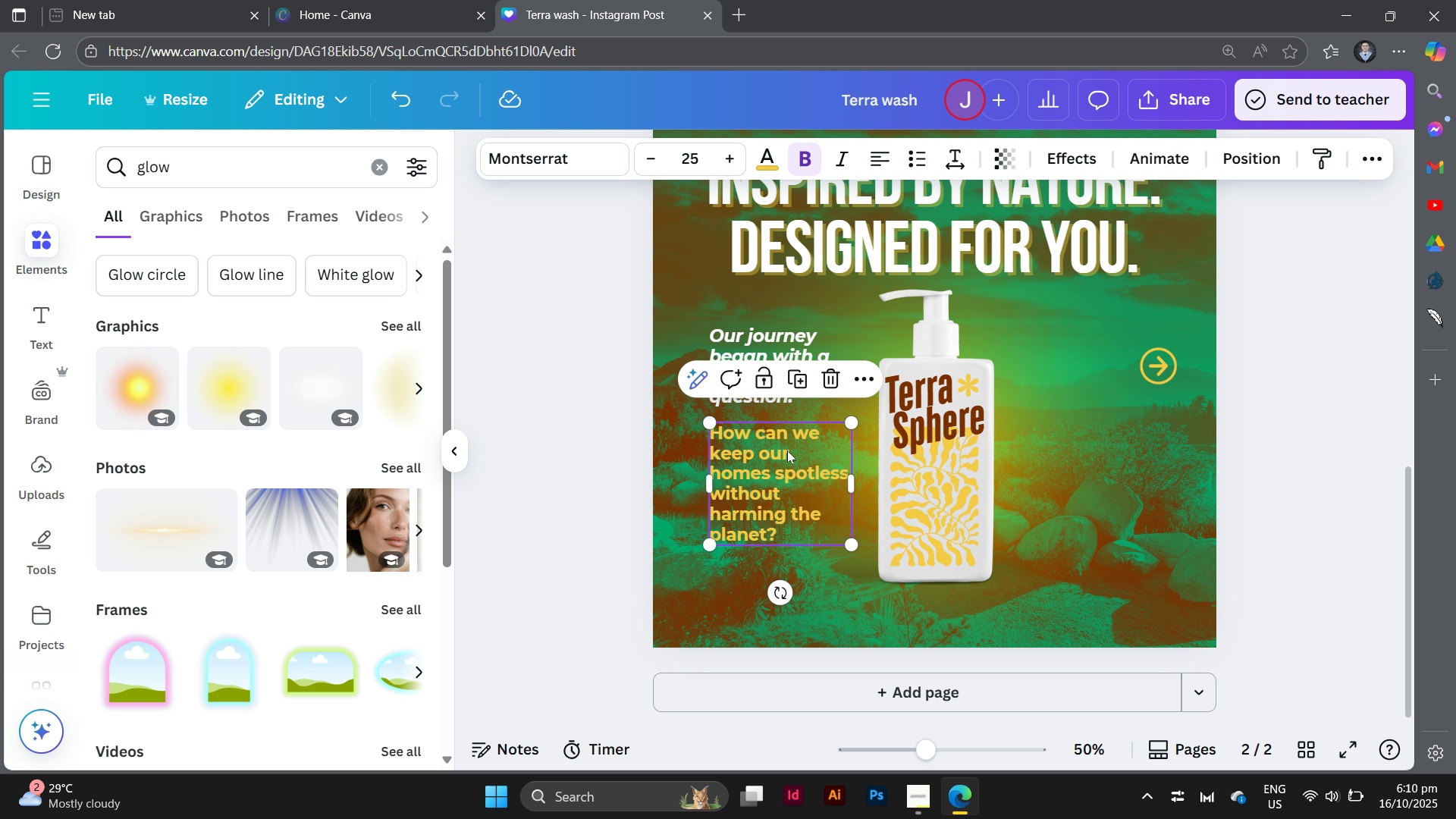 
hold_key(key=ShiftLeft, duration=1.15)
left_click([788, 334])
 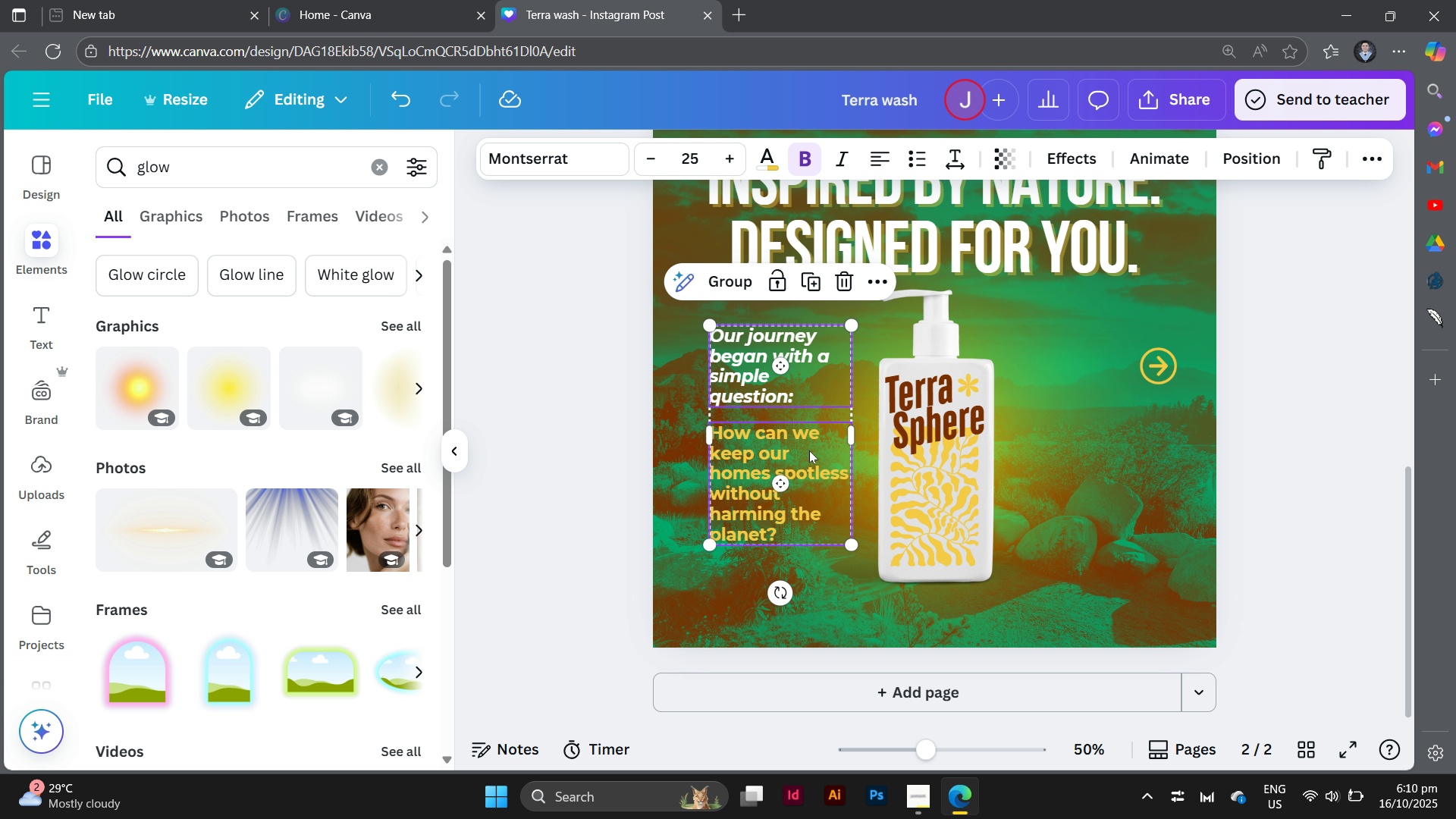 
left_click_drag(start_coordinate=[809, 445], to_coordinate=[808, 464])
 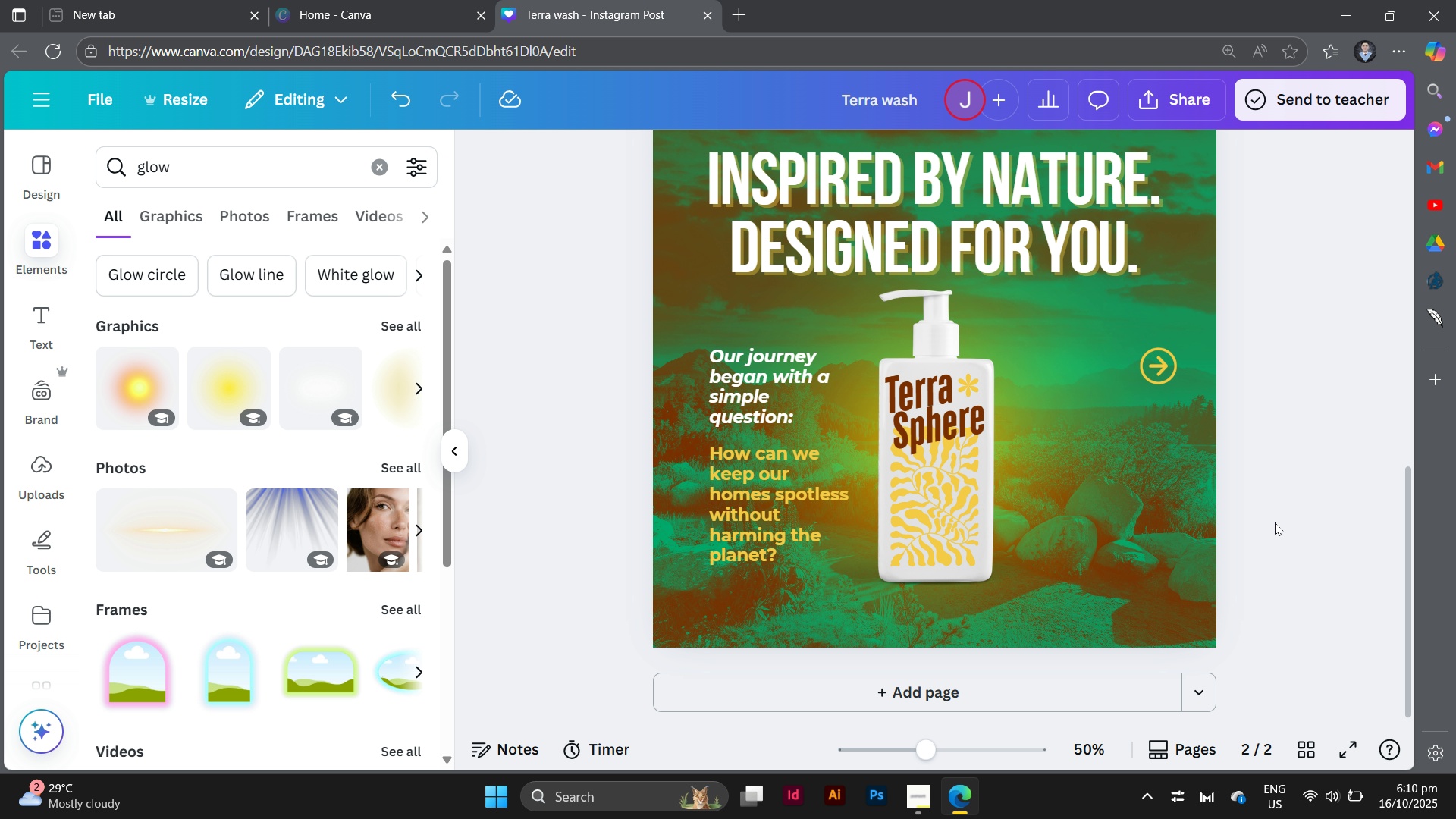 
scroll: coordinate [1275, 522], scroll_direction: up, amount: 1.0
 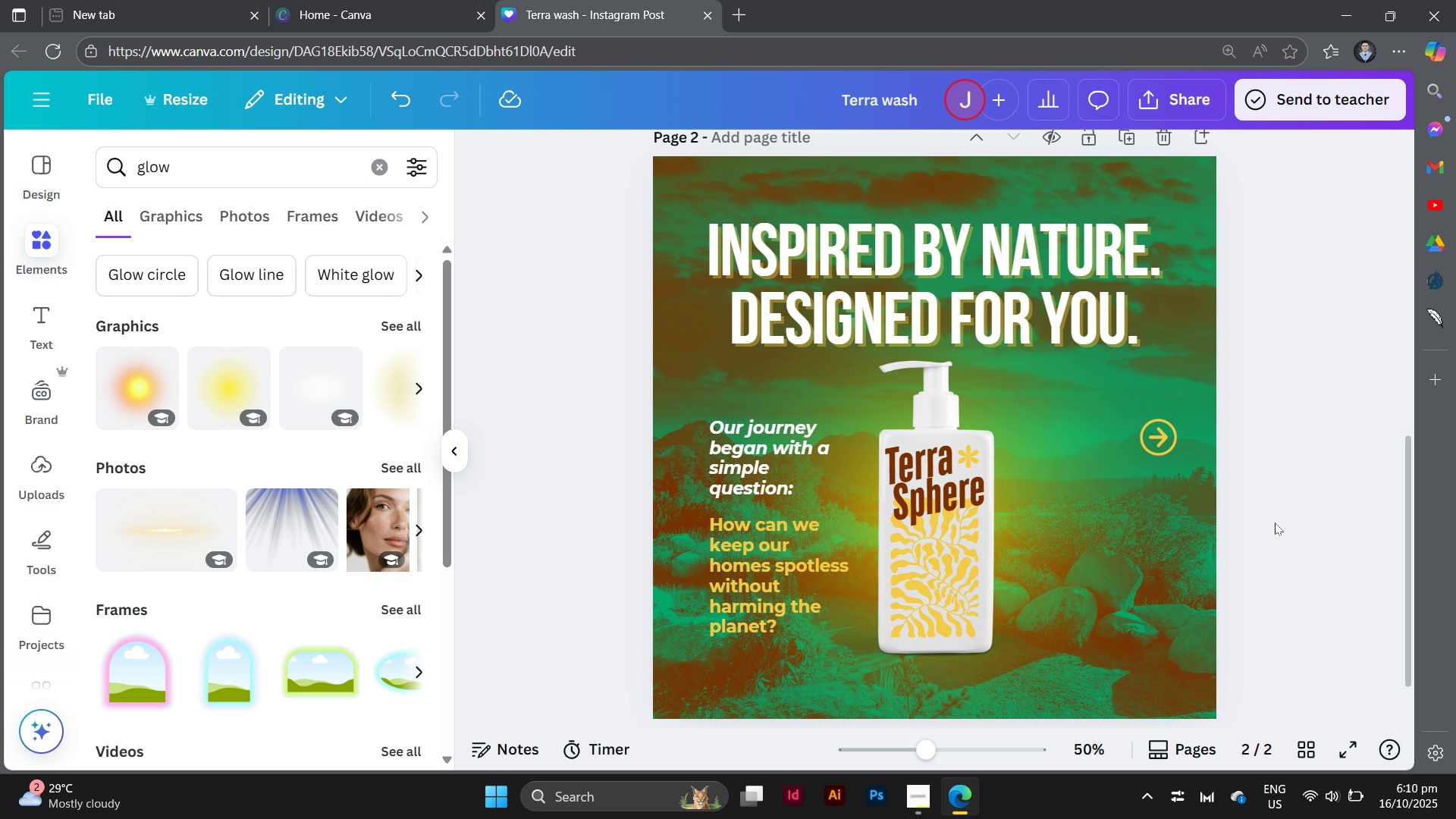 
scroll: coordinate [1275, 522], scroll_direction: down, amount: 2.0
 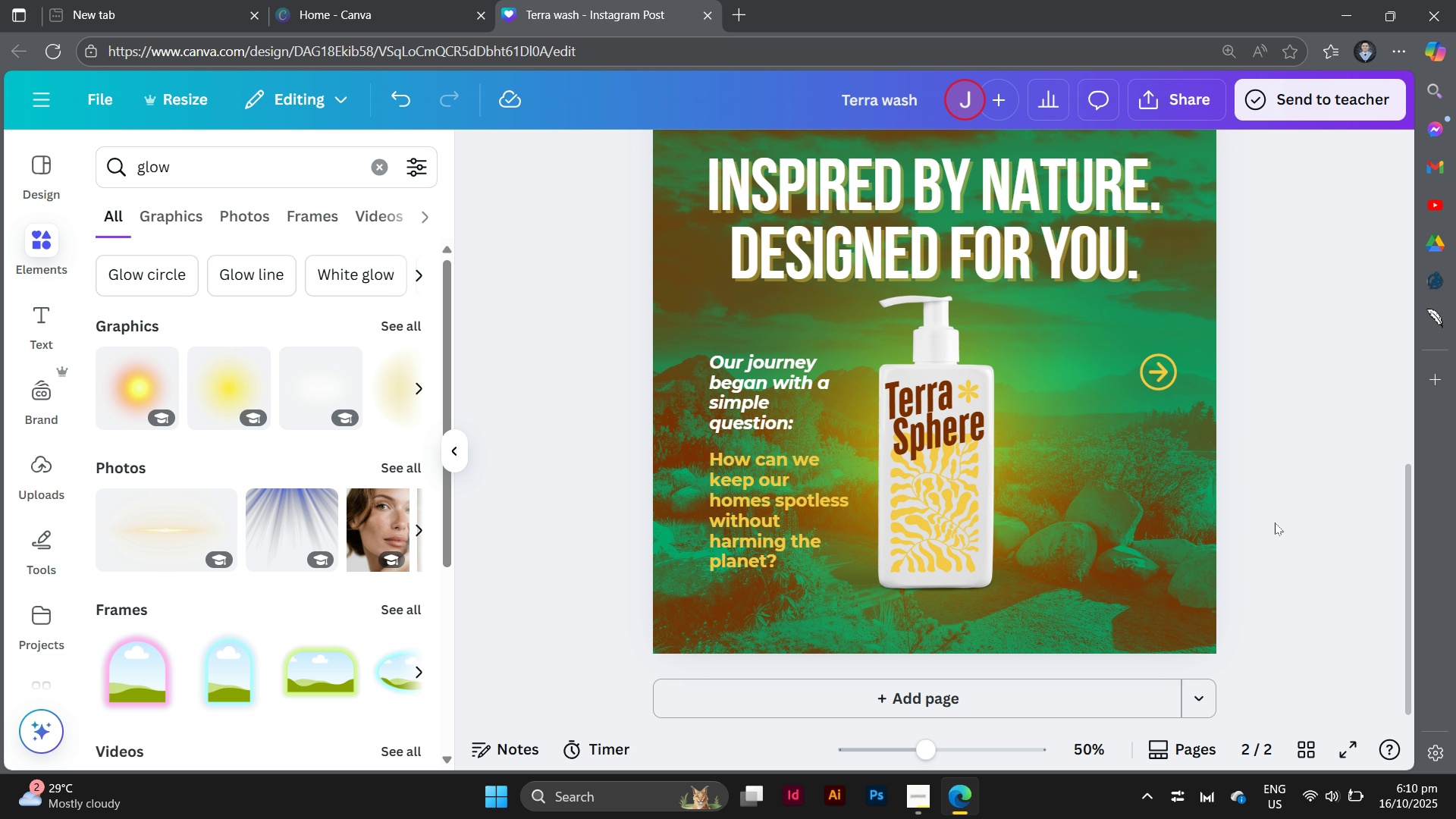 
scroll: coordinate [1275, 522], scroll_direction: up, amount: 1.0
 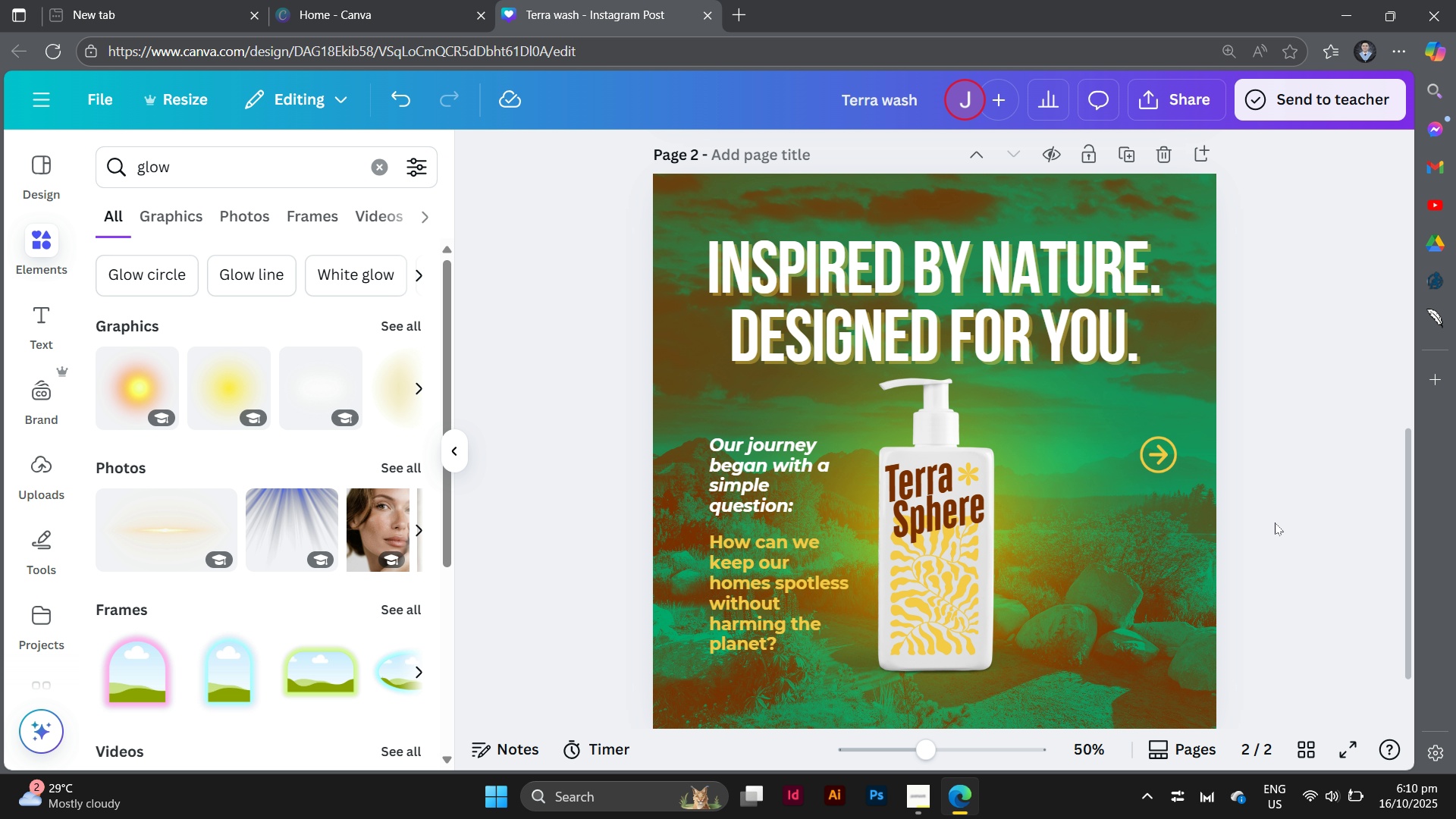 
scroll: coordinate [1275, 522], scroll_direction: down, amount: 2.0
 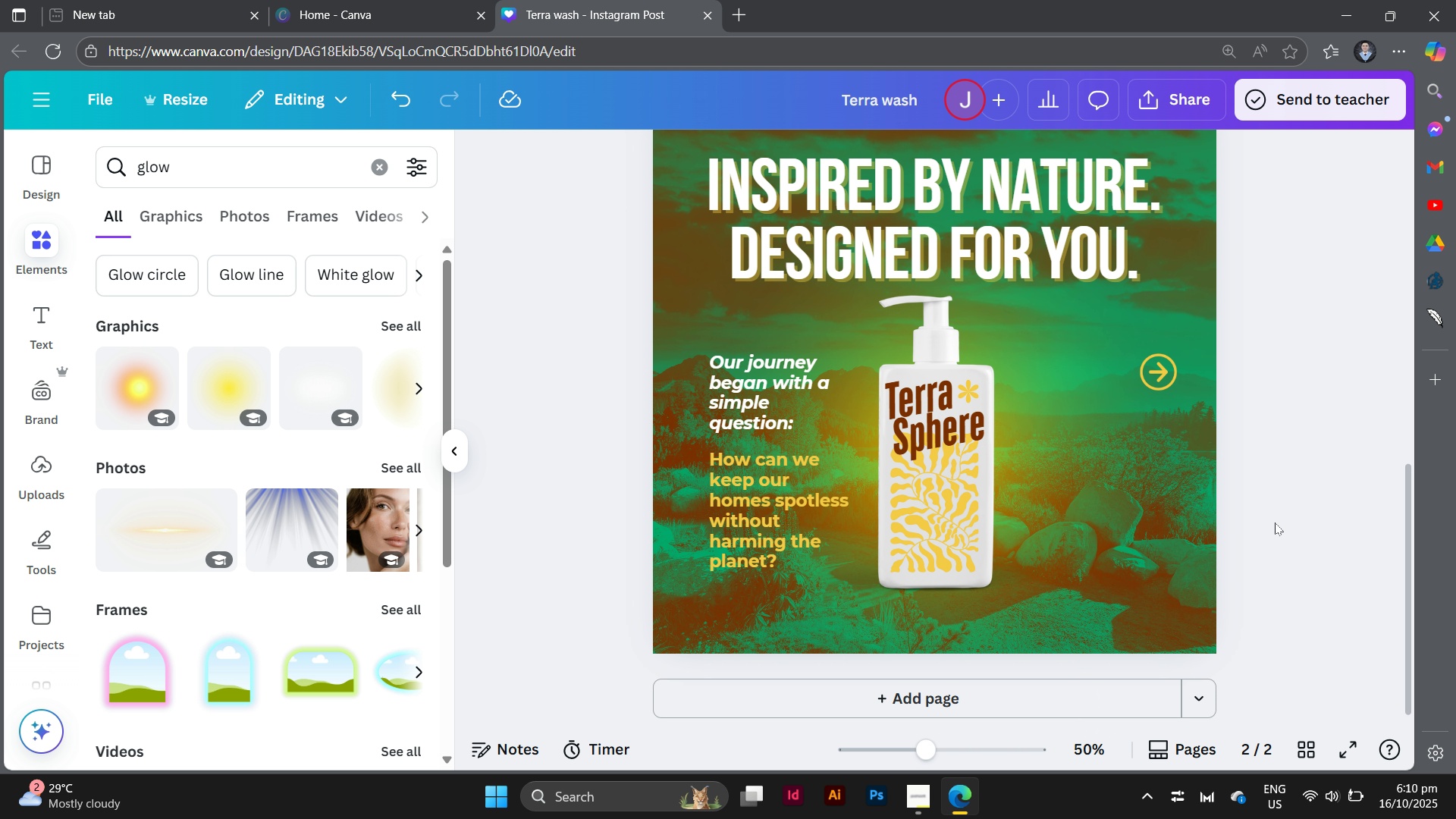 
scroll: coordinate [1275, 522], scroll_direction: up, amount: 1.0
 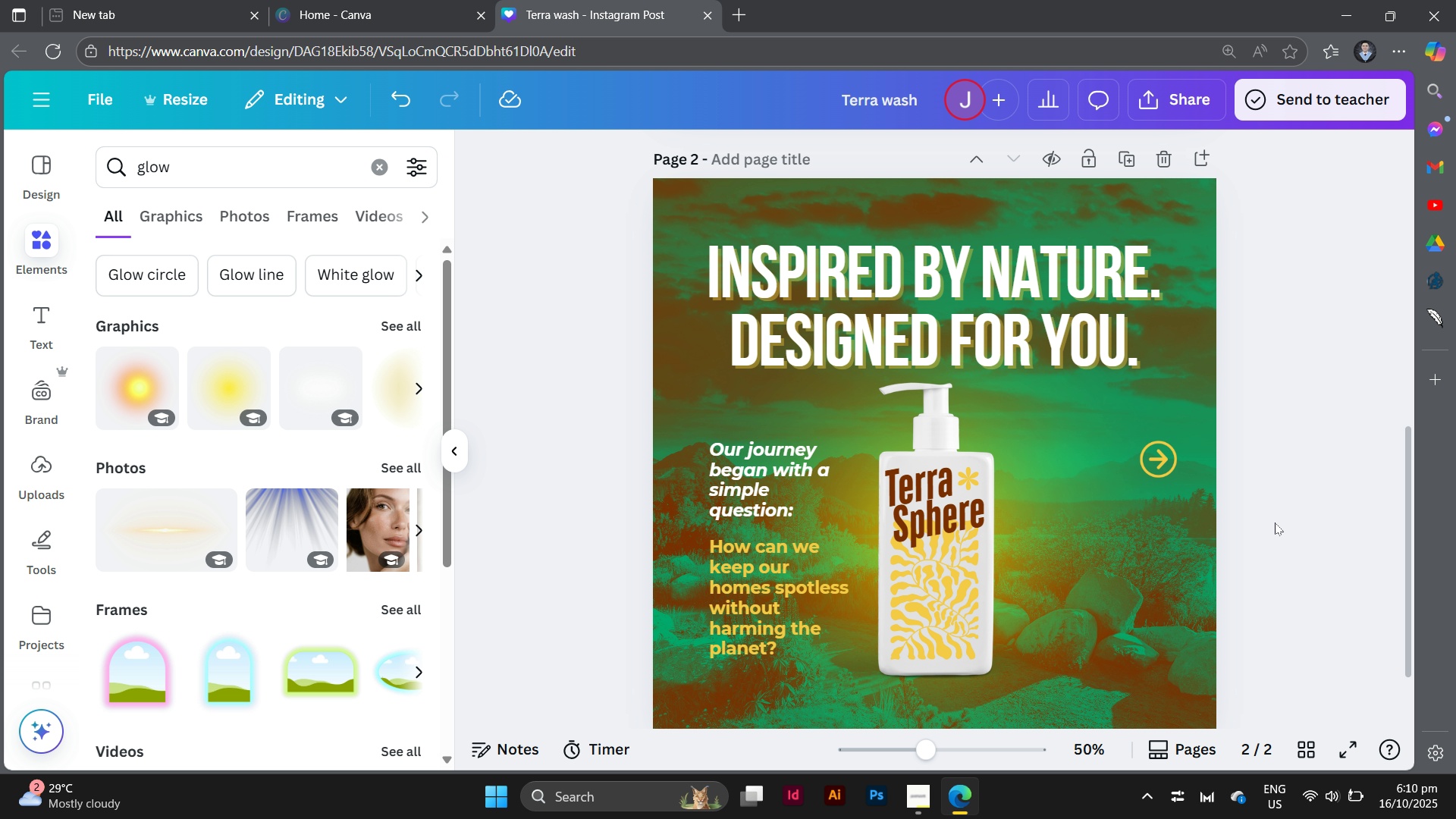 
scroll: coordinate [1275, 522], scroll_direction: down, amount: 1.0
 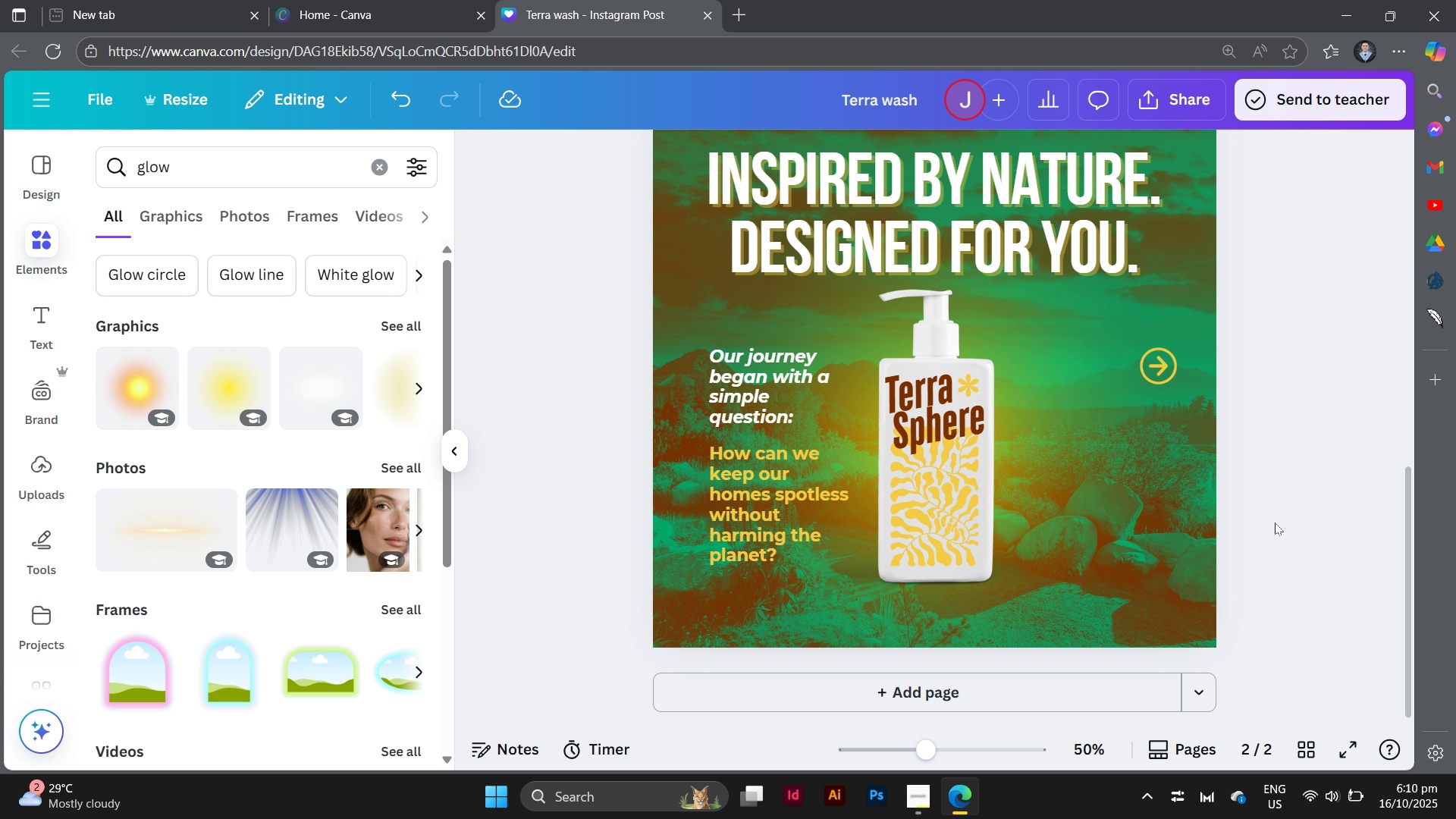 
wait(6.42)
 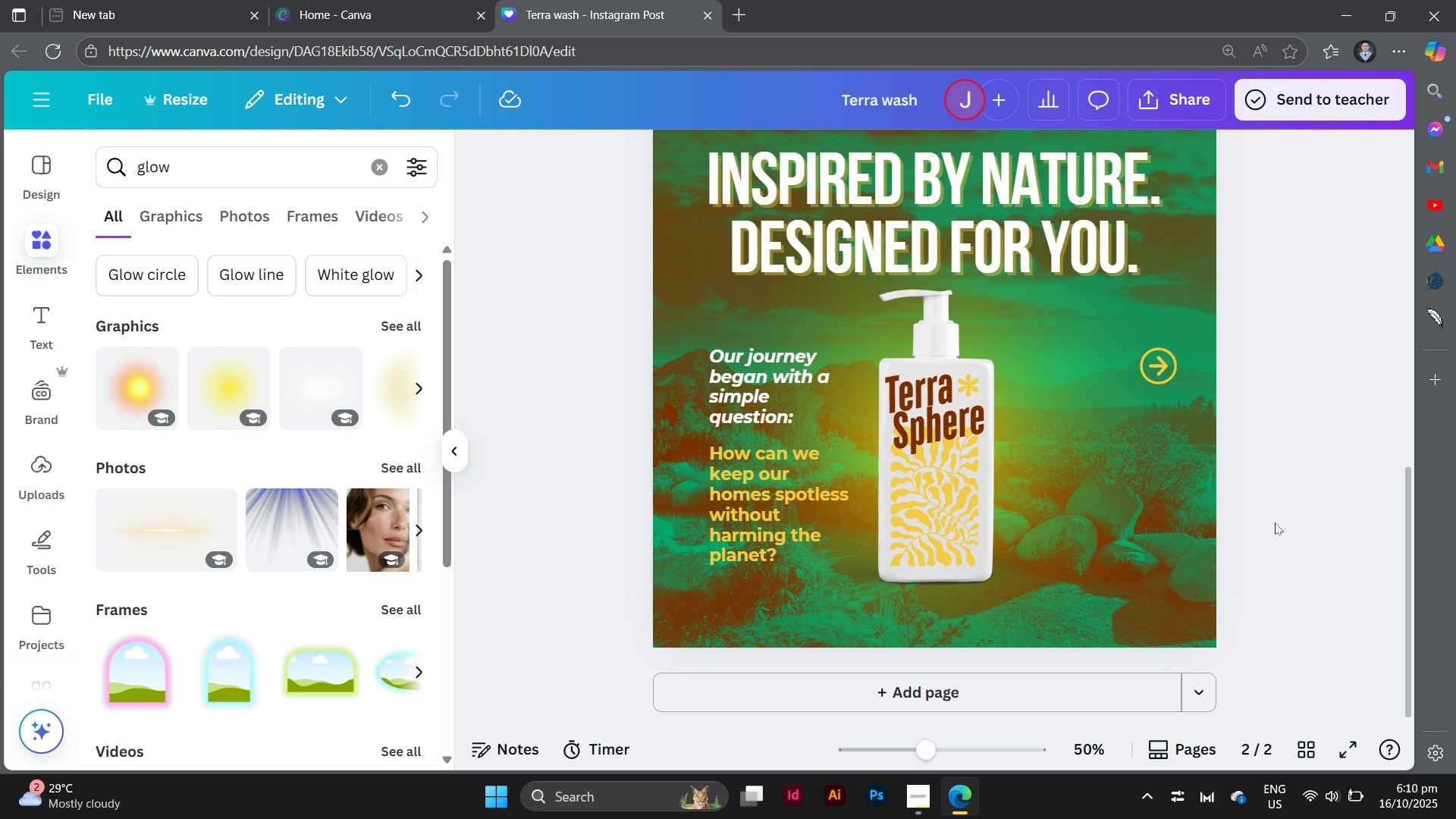 
left_click([794, 400])
 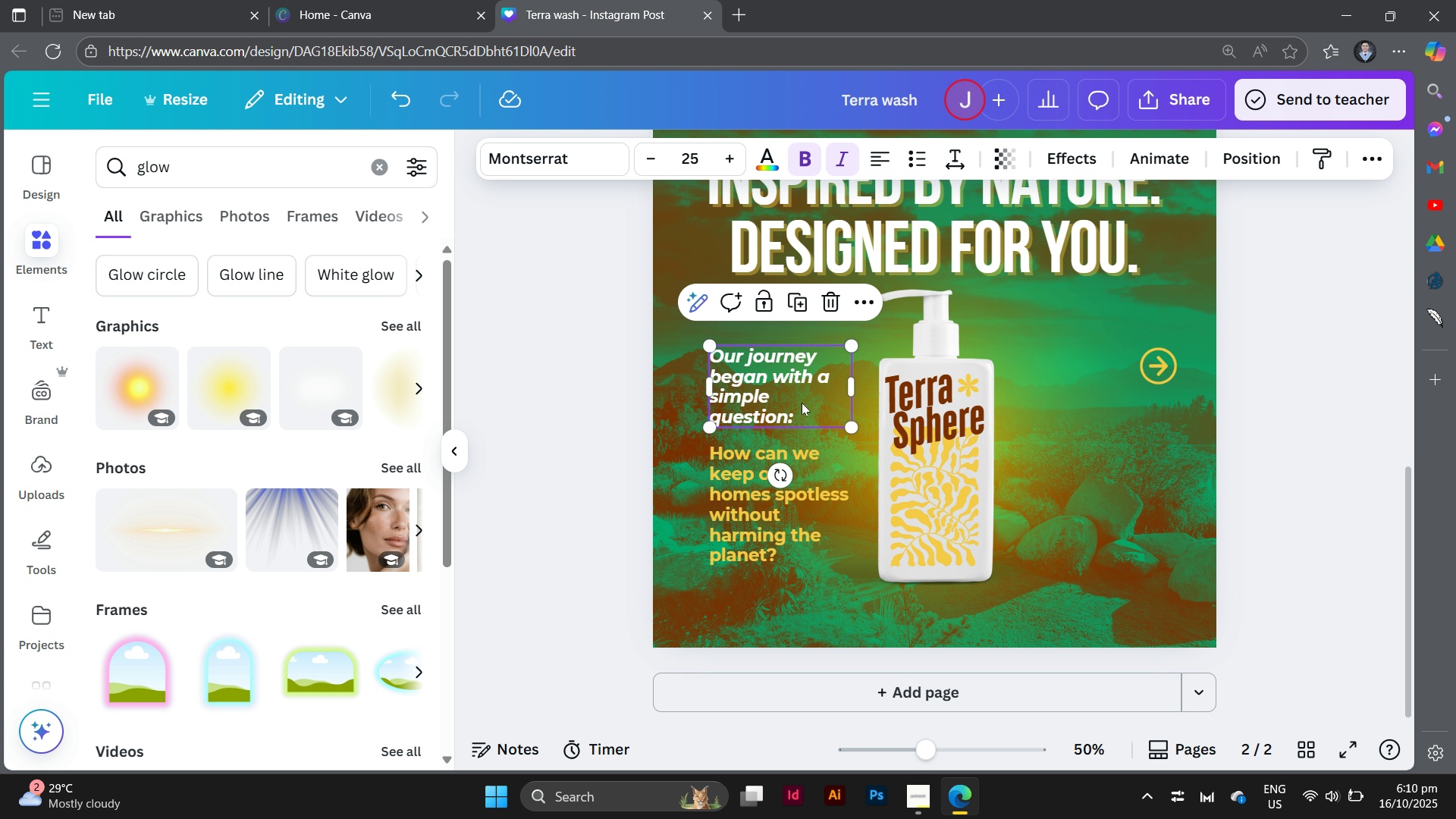 
hold_key(key=AltLeft, duration=5.42)
left_click_drag(start_coordinate=[794, 400], to_coordinate=[1105, 538])
 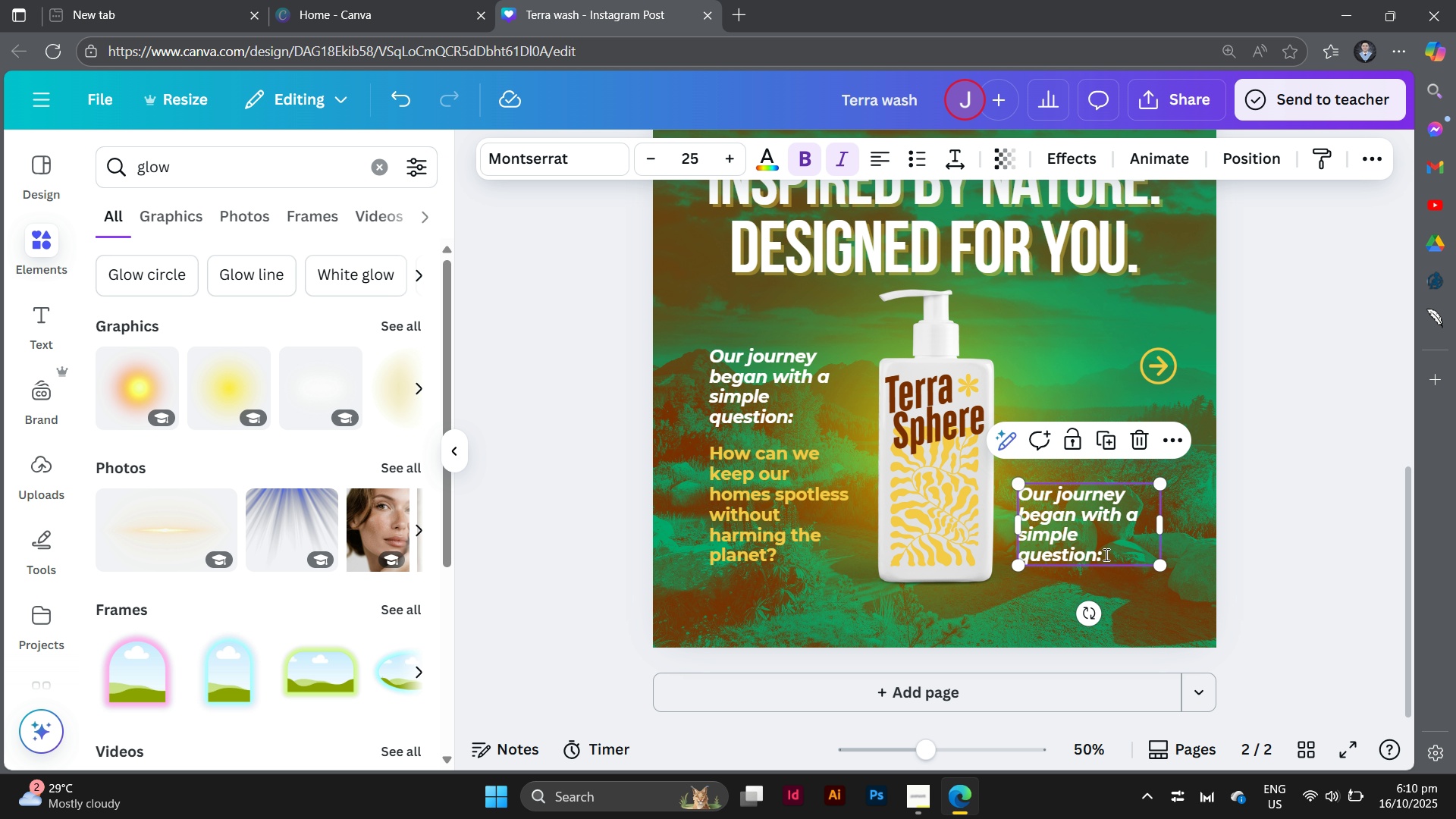 
double_click([1105, 554])
 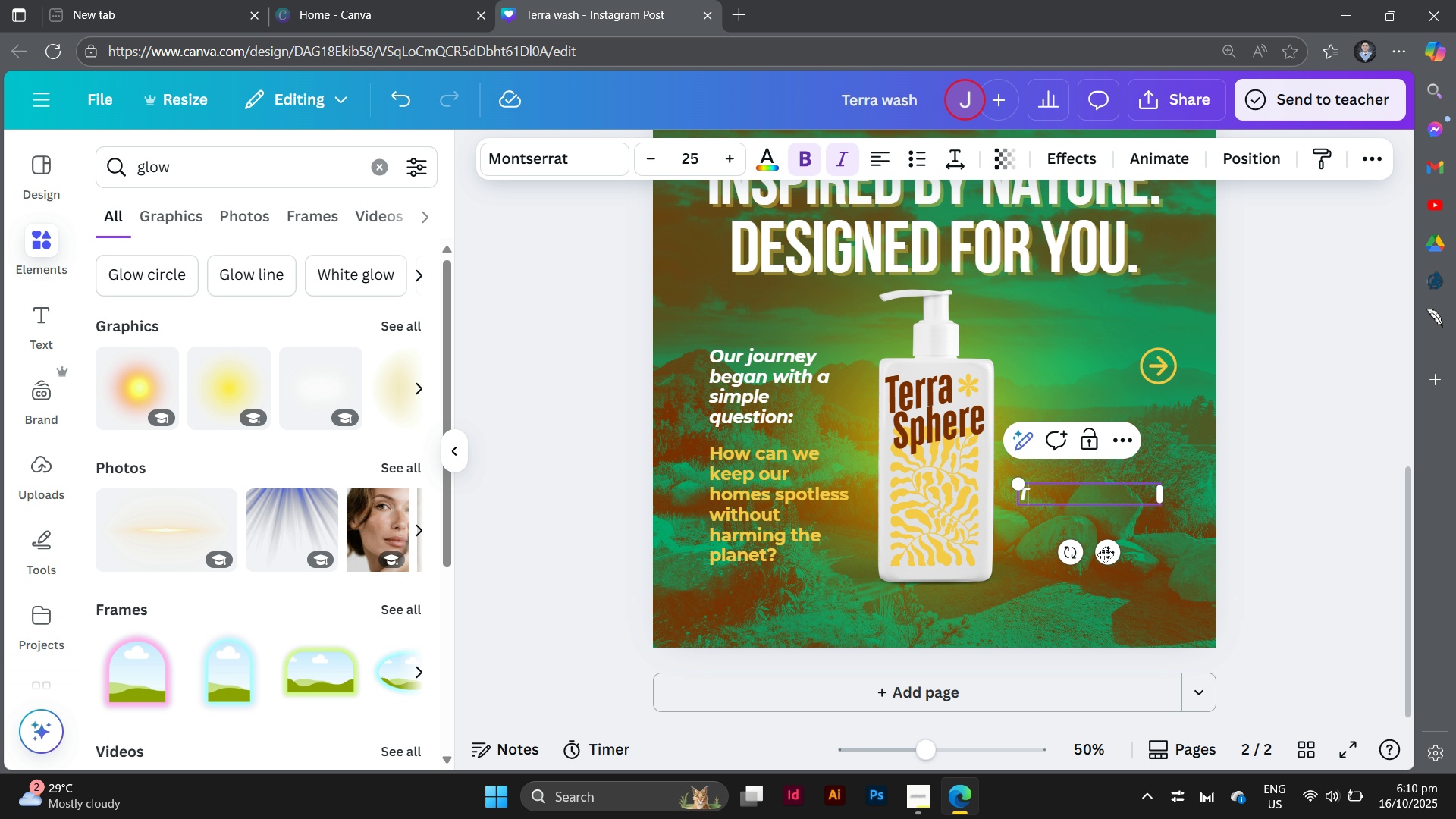 
type(That's hoe)
key(Backspace)
type(w)
 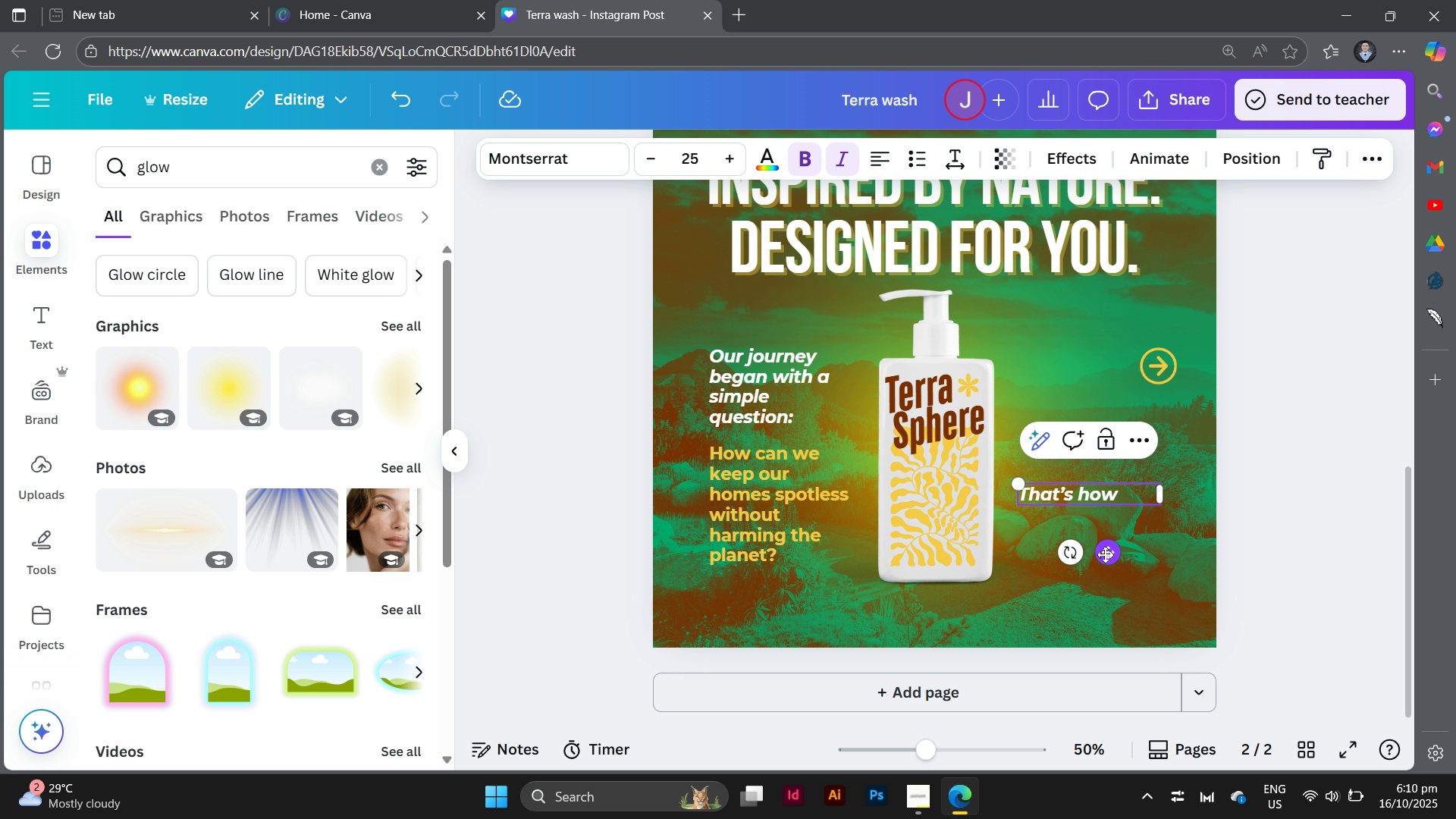 
type( our eco-clean line was born - )
key(Backspace)
key(Backspace)
type(- a )
key(Backspace)
key(Backspace)
key(Backspace)
key(Backspace)
key(Backspace)
type(. a promise of purity and sustainability.)
 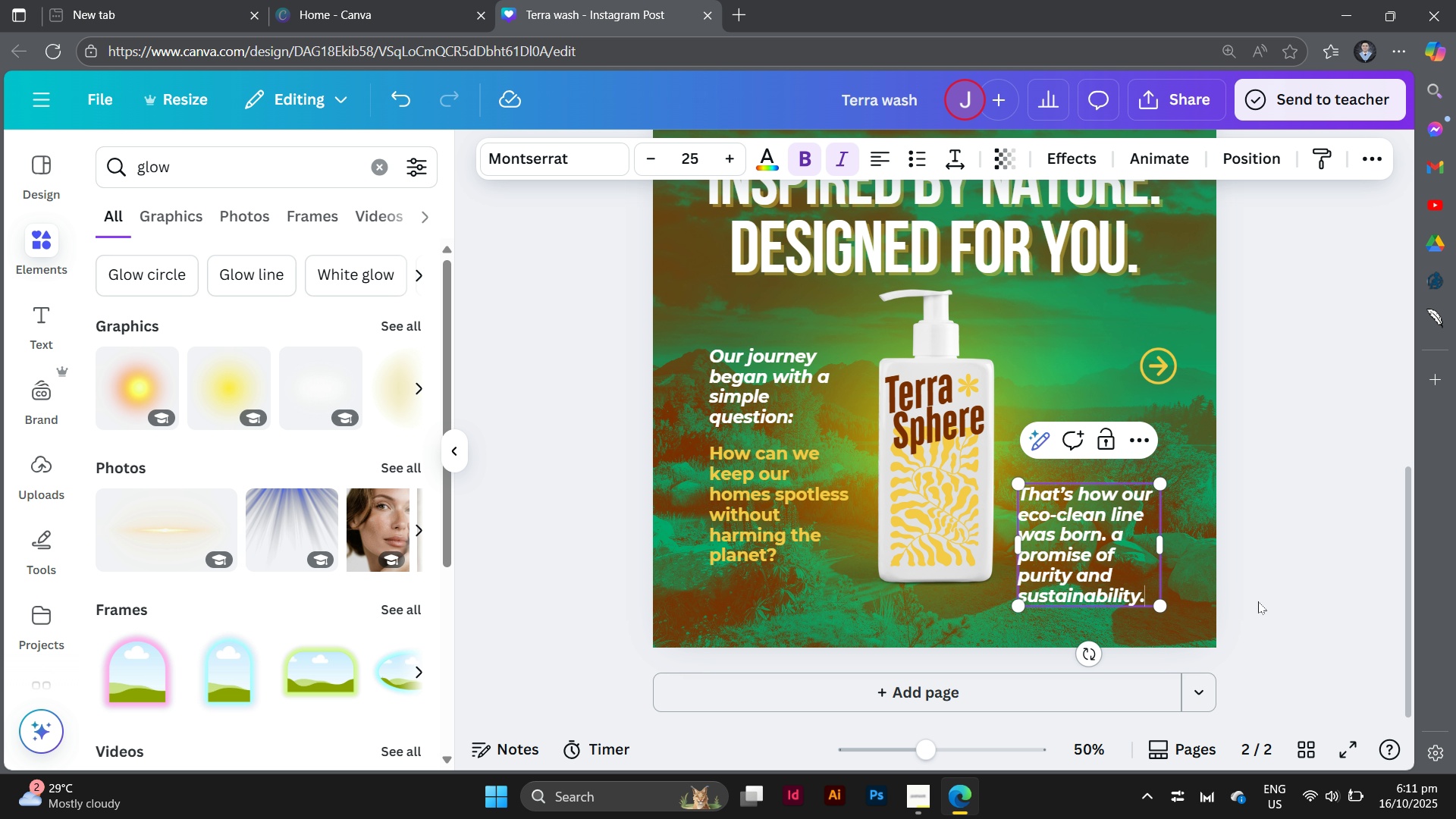 
left_click([1282, 608])
 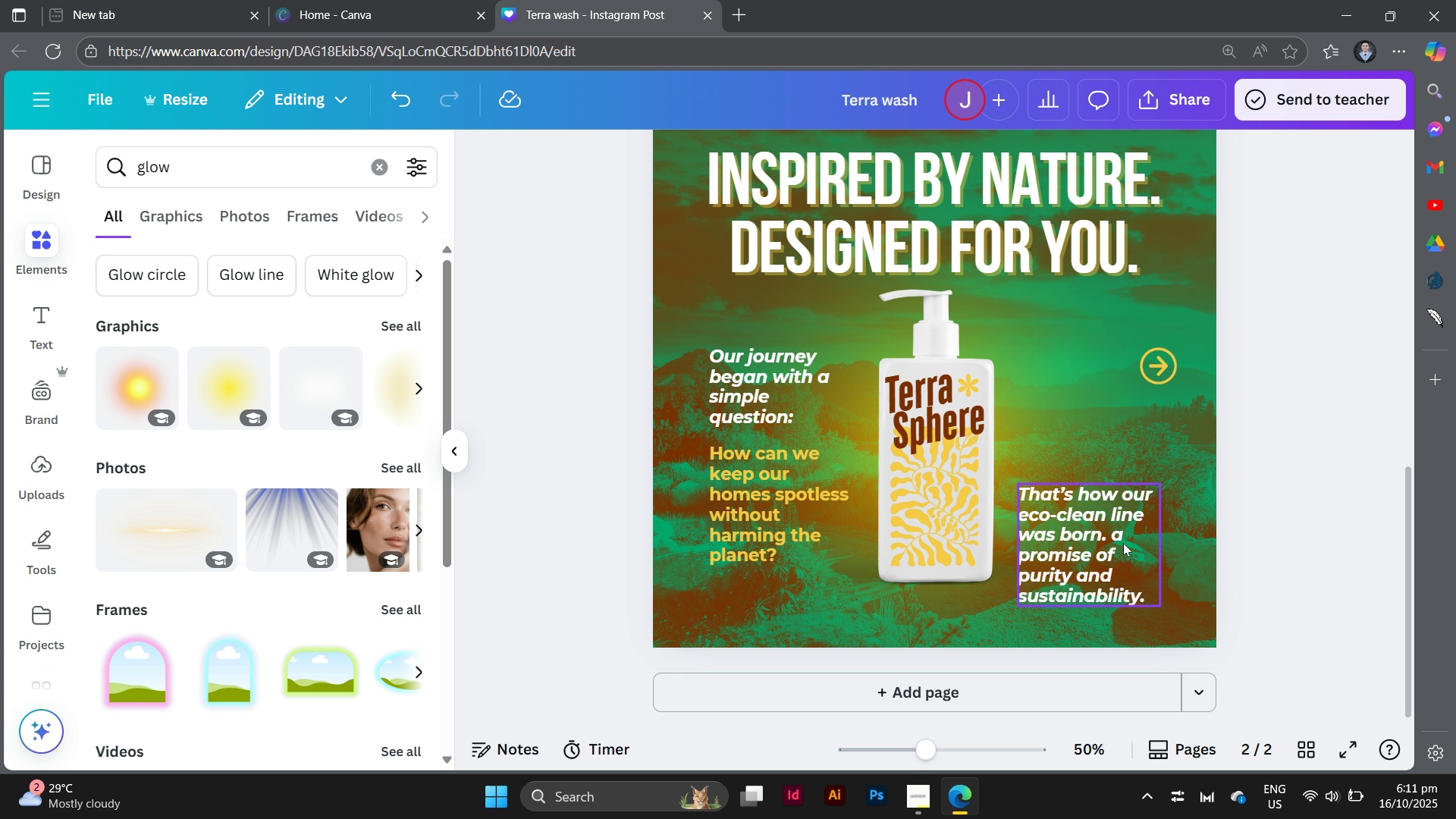 
left_click_drag(start_coordinate=[1123, 543], to_coordinate=[1123, 522])
 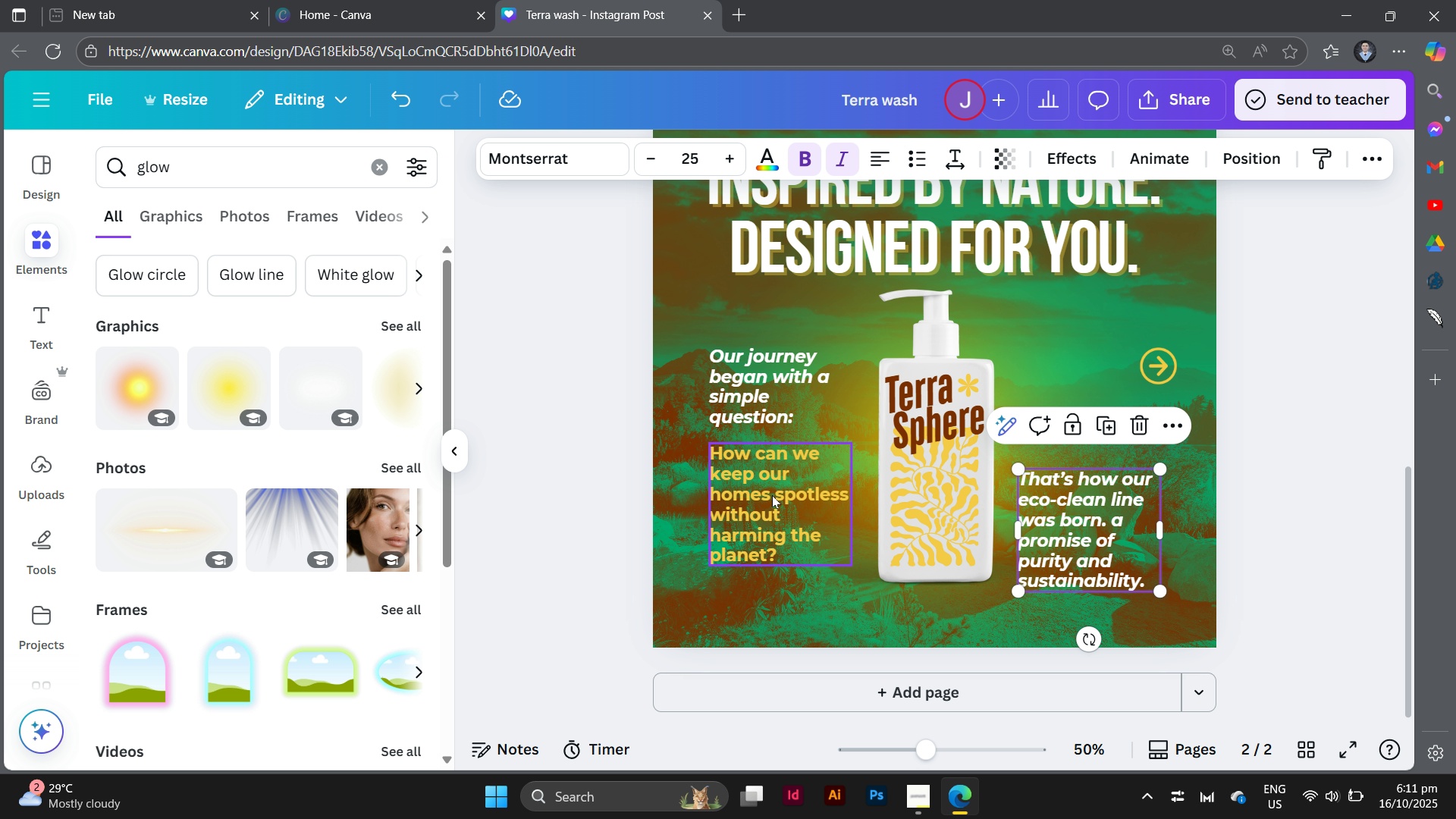 
left_click_drag(start_coordinate=[772, 495], to_coordinate=[768, 522])
 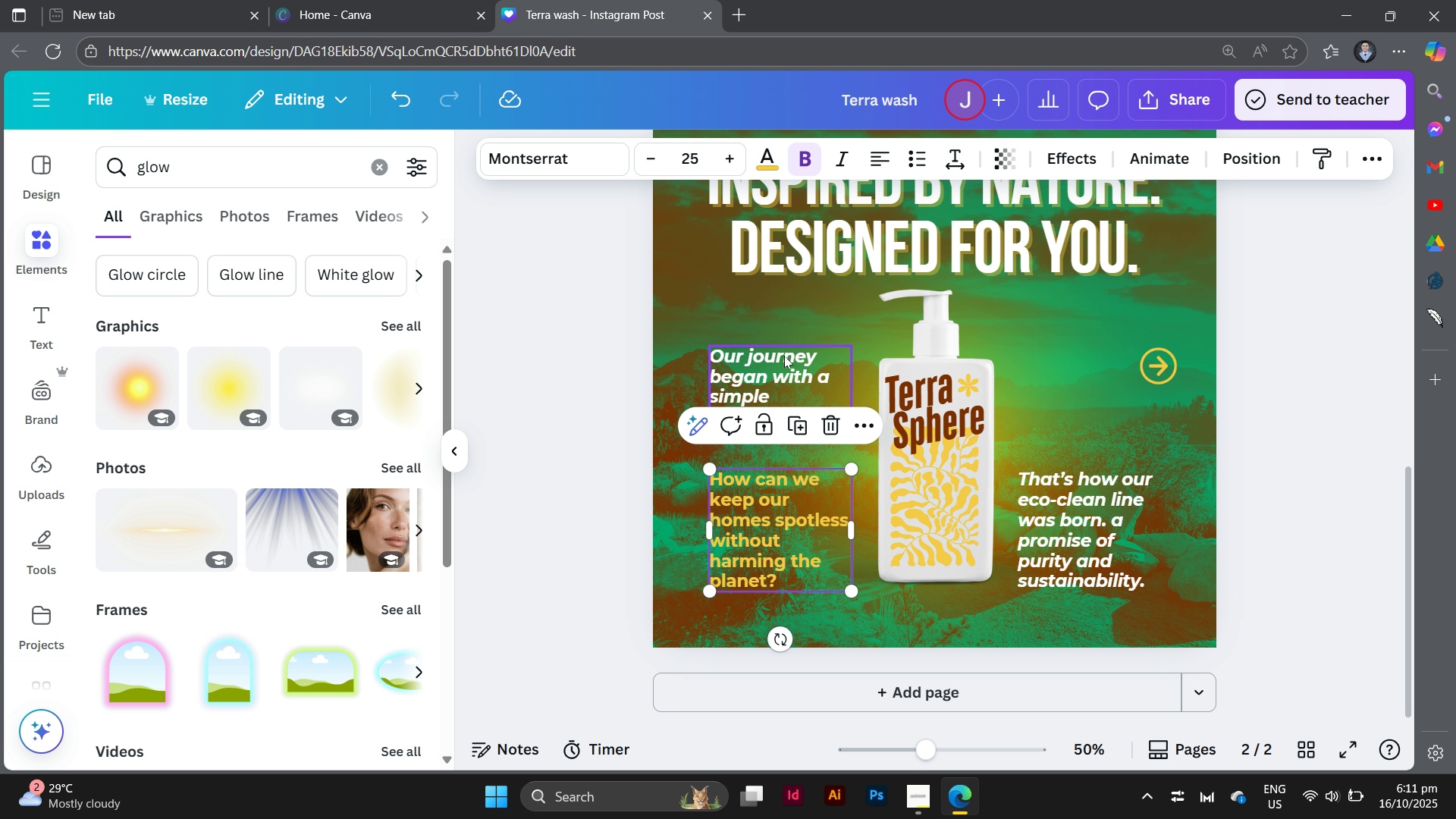 
left_click_drag(start_coordinate=[785, 355], to_coordinate=[785, 374])
 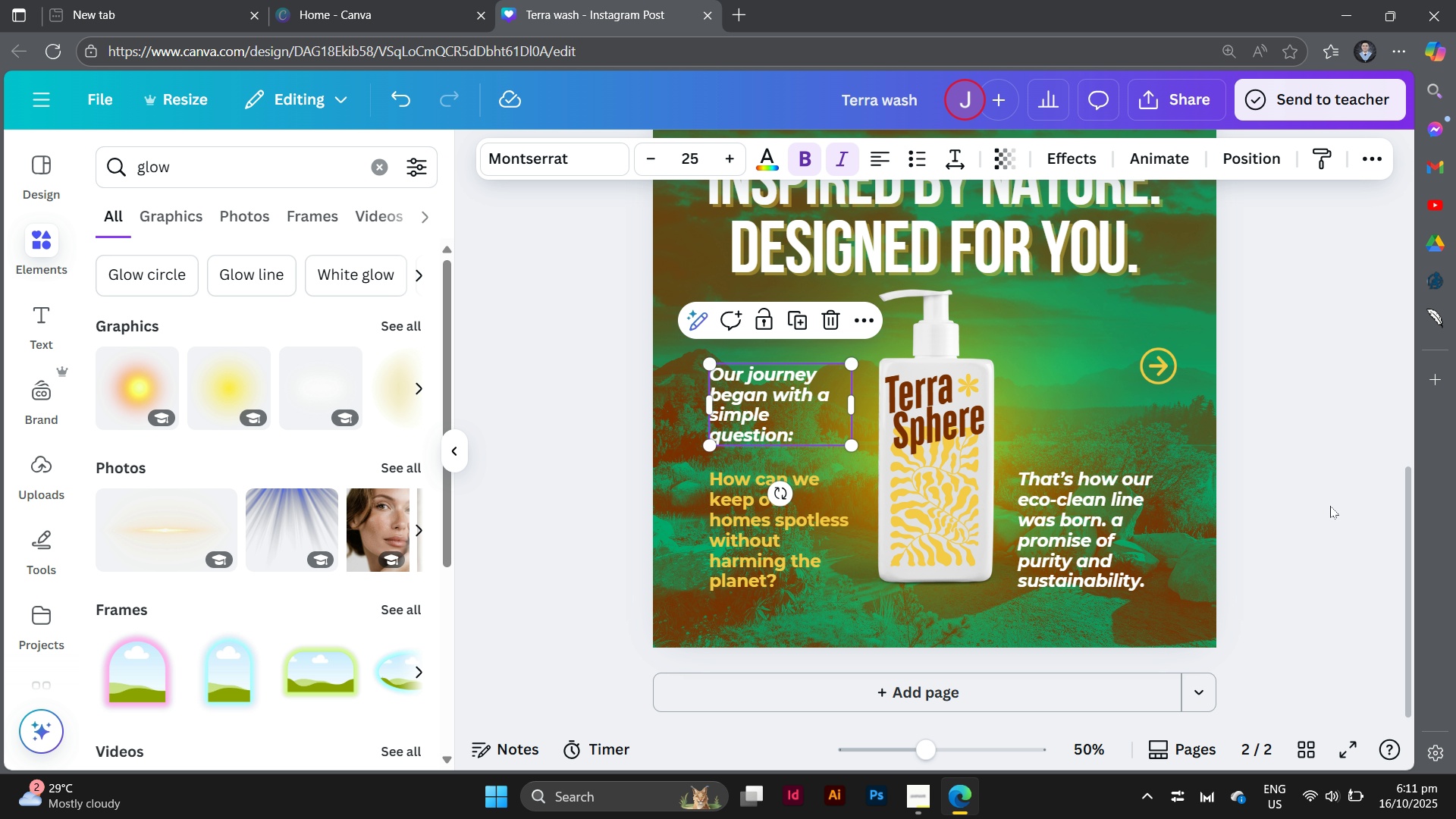 
left_click([1330, 506])
 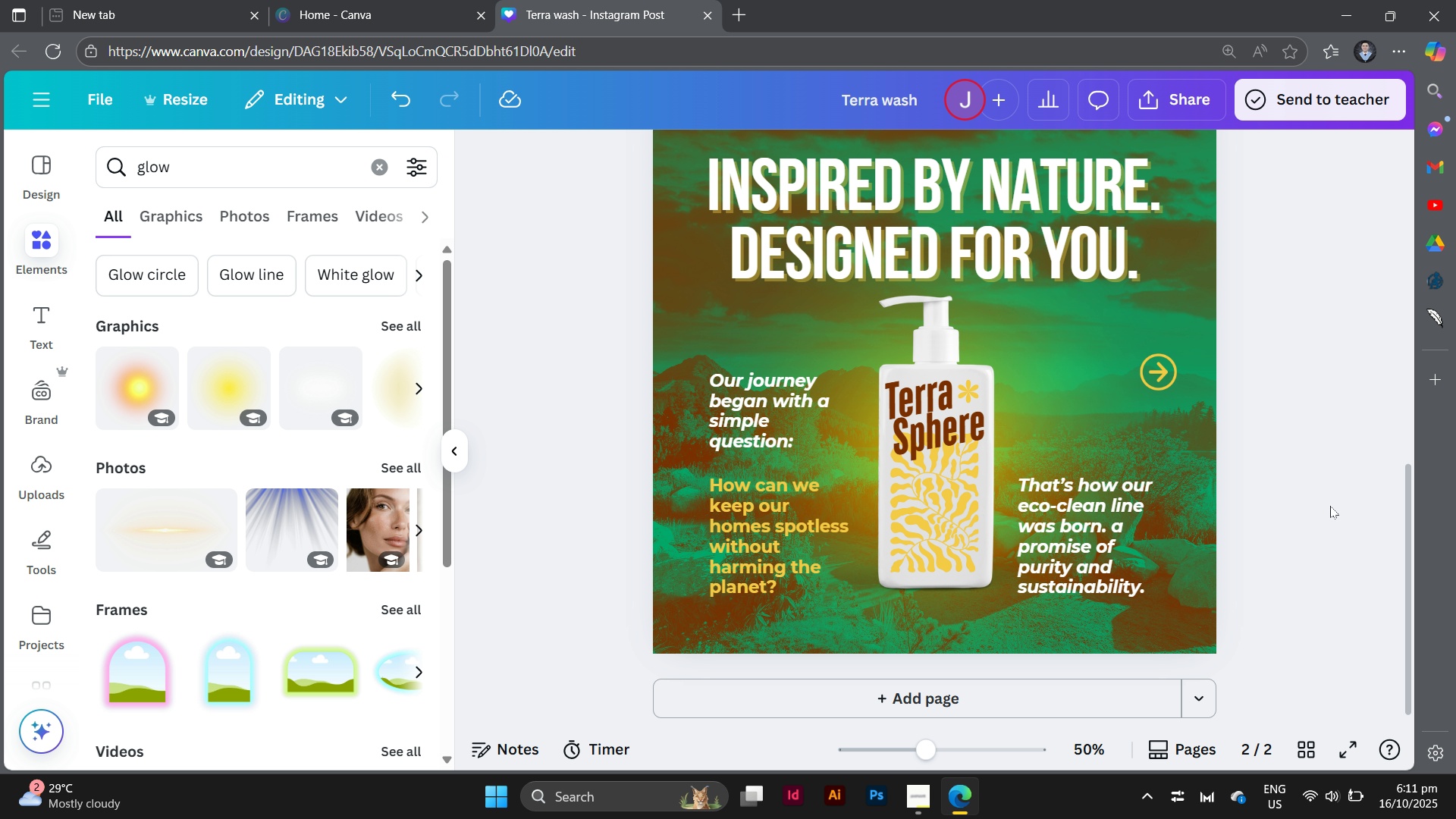 
scroll: coordinate [1330, 506], scroll_direction: up, amount: 2.0
 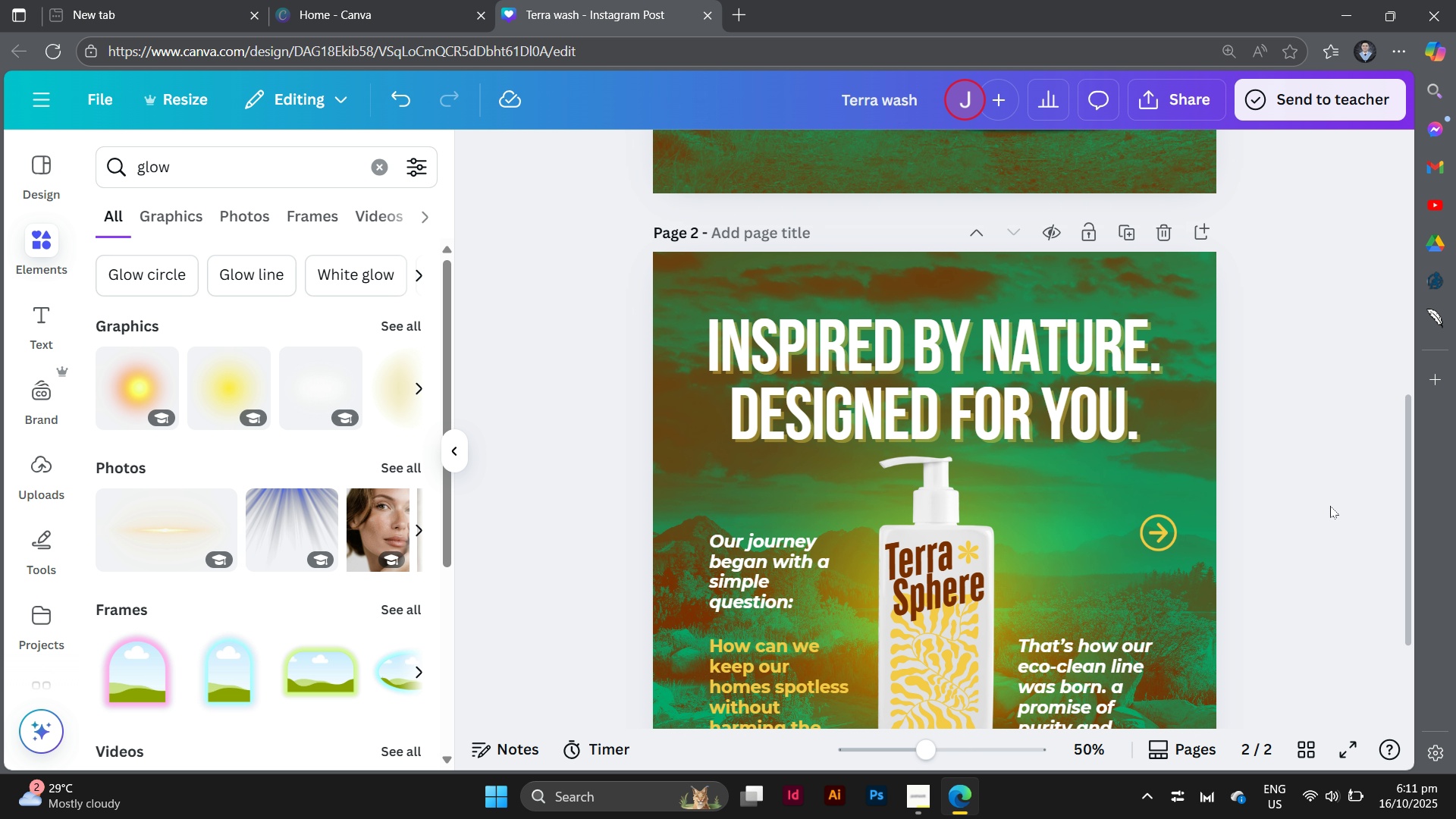 
scroll: coordinate [1330, 506], scroll_direction: down, amount: 3.0
 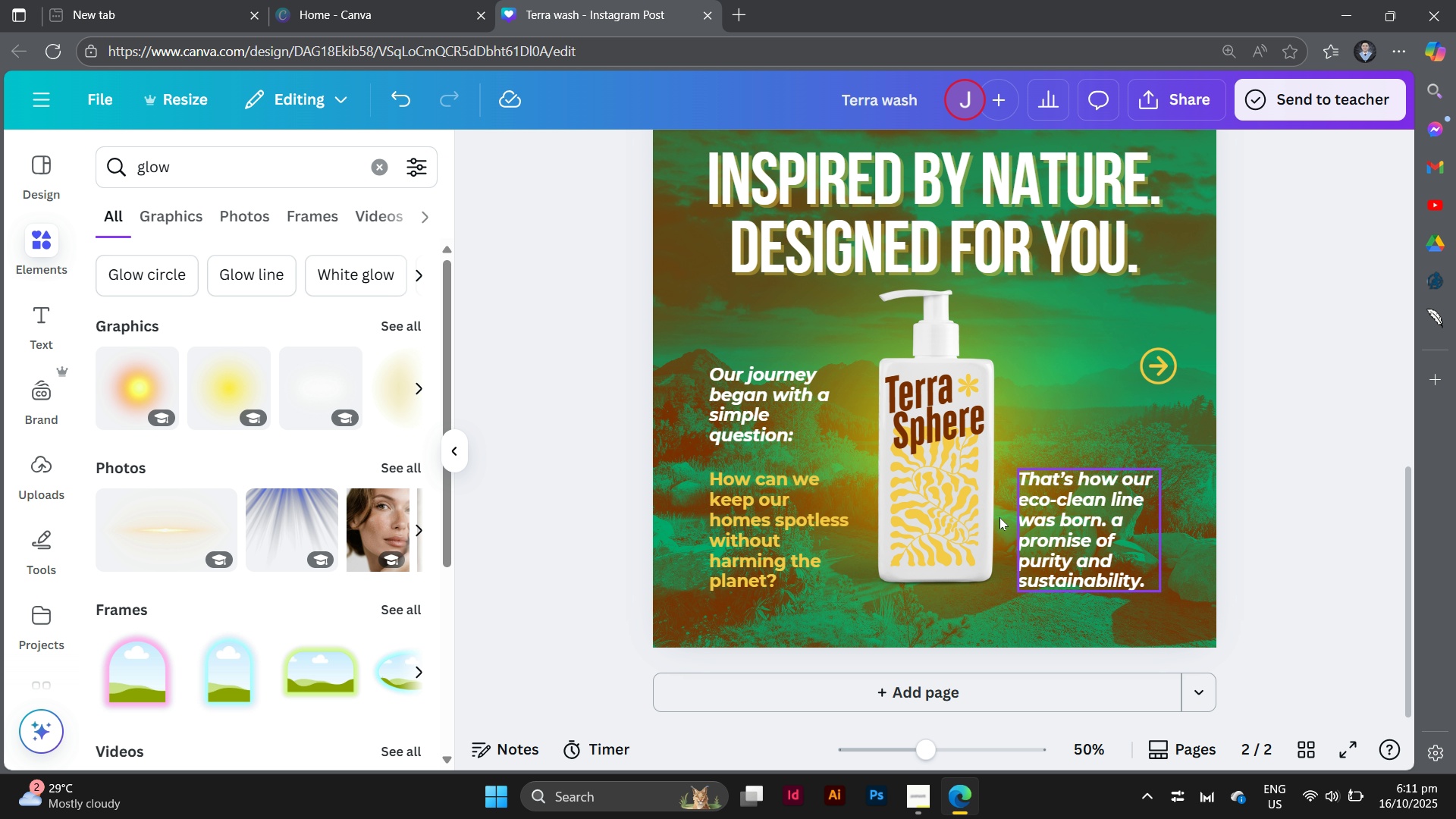 
left_click([1142, 533])
 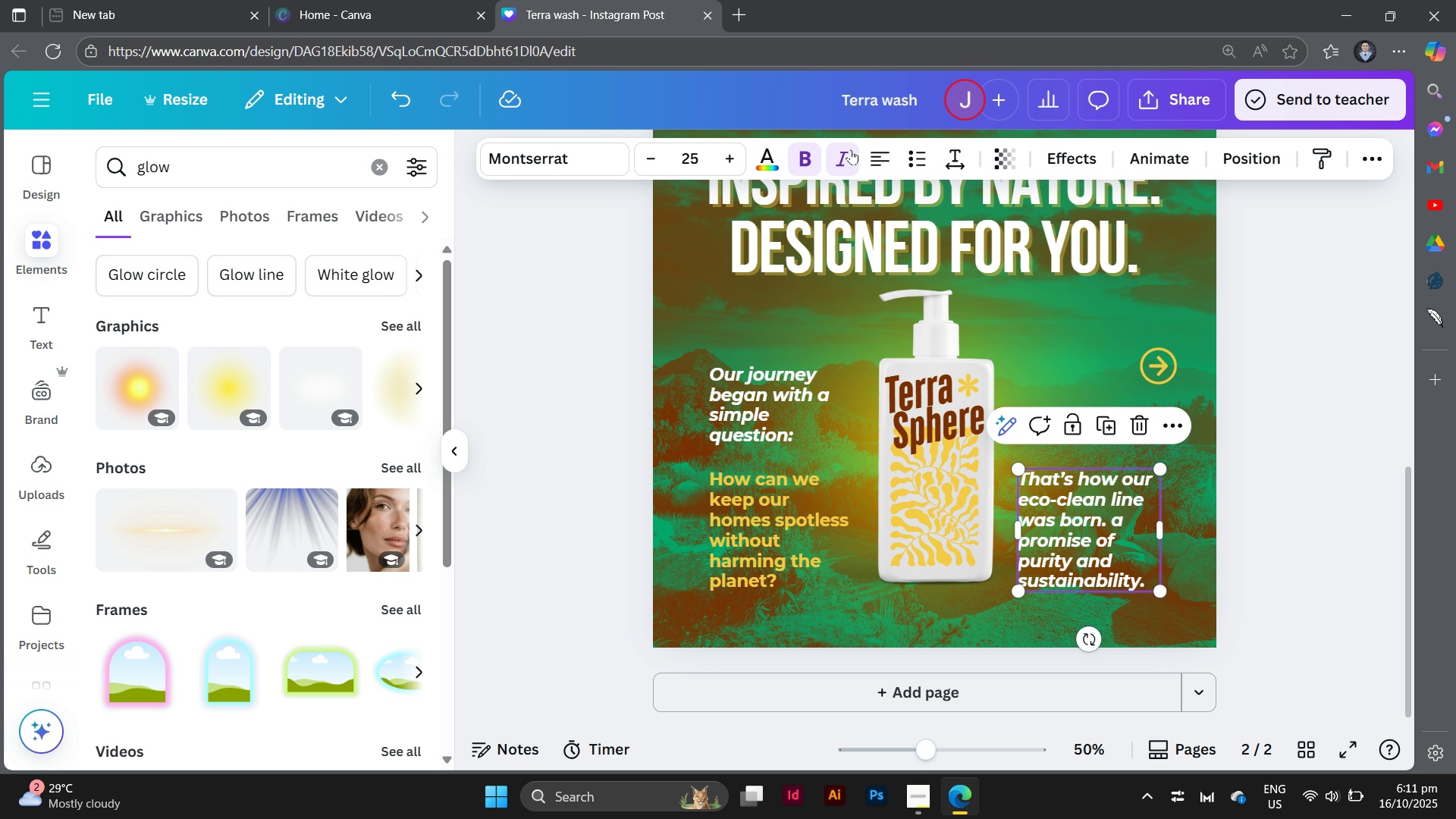 
left_click([851, 149])
 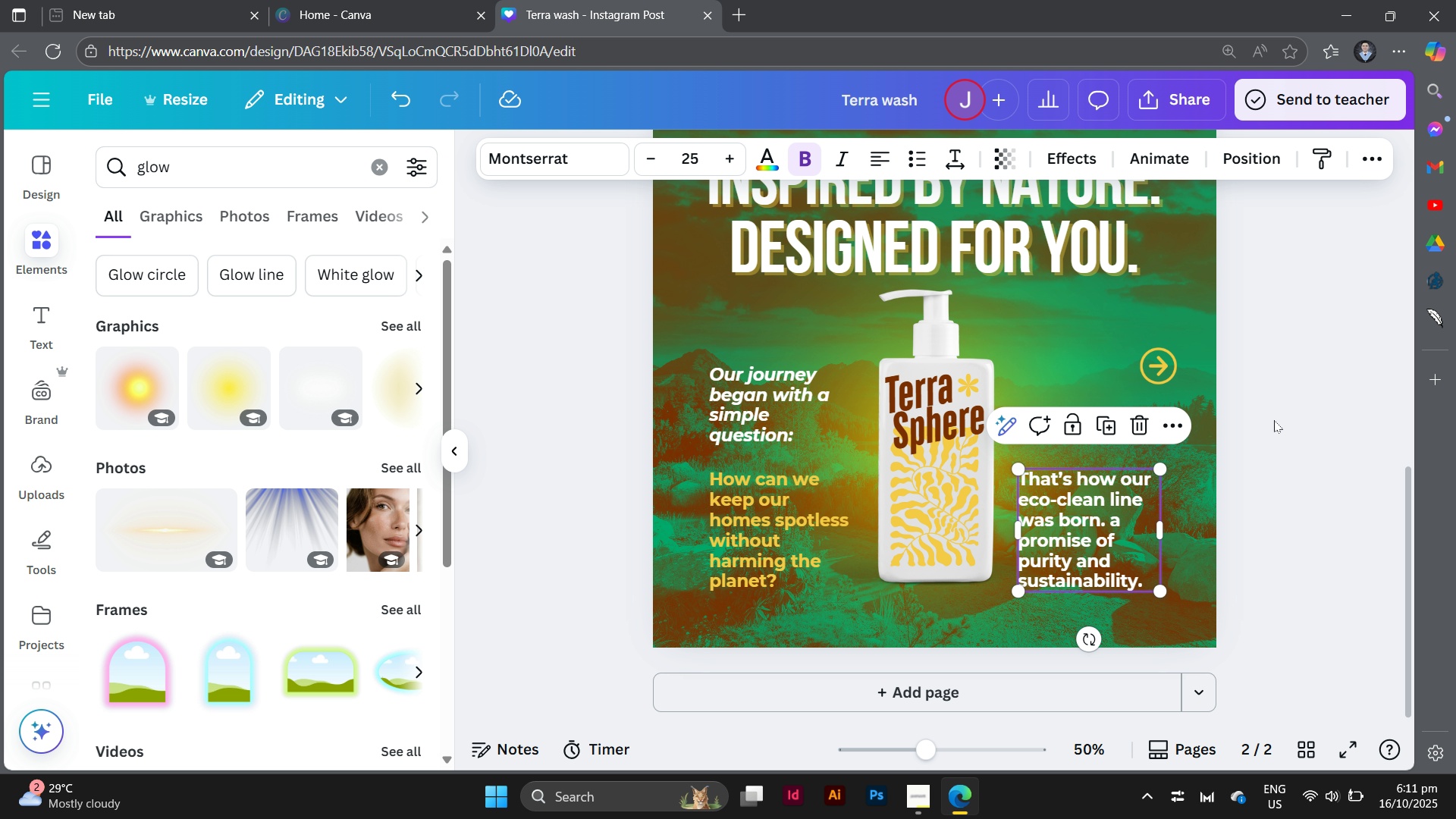 
left_click([1279, 439])
 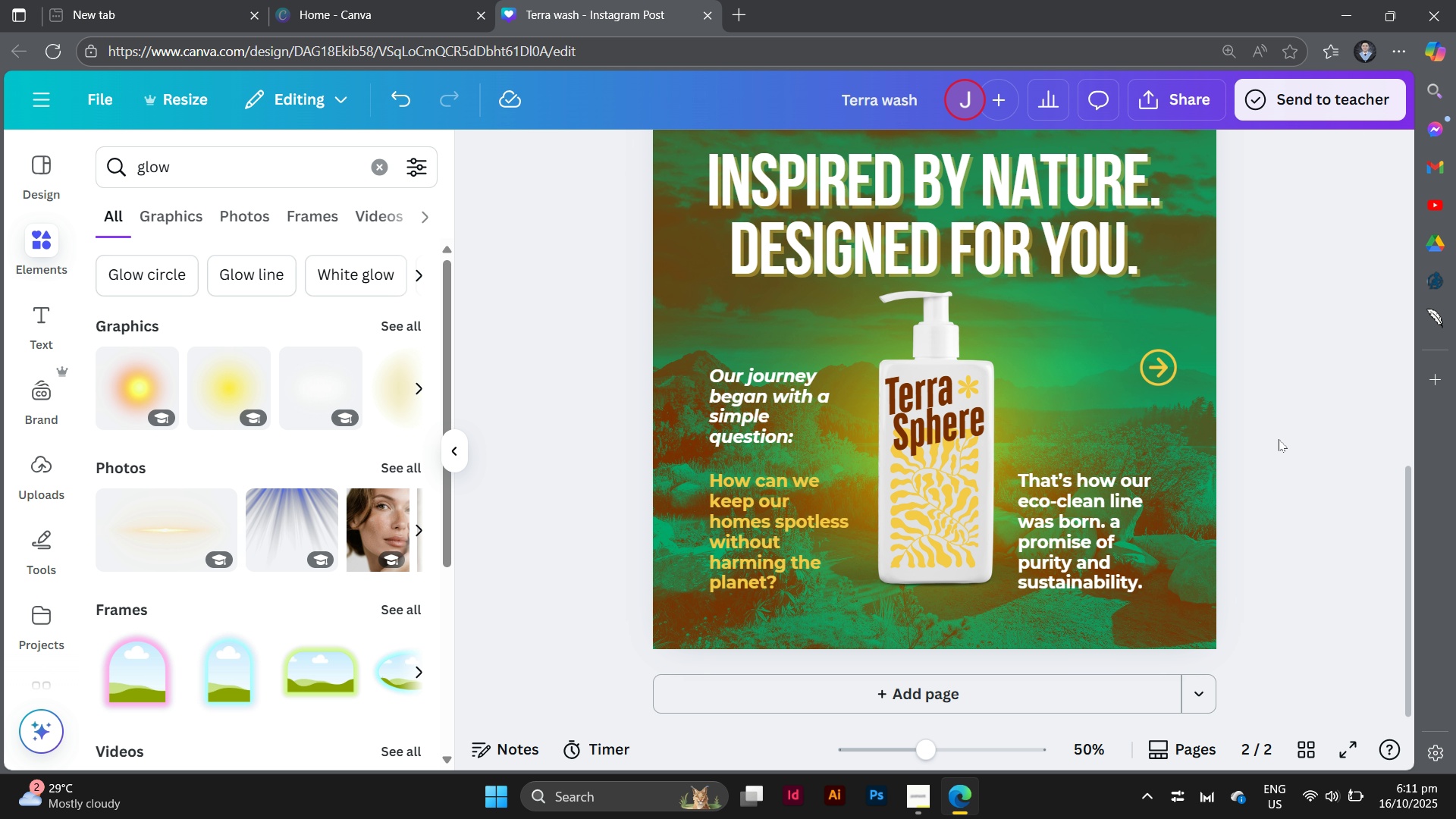 
scroll: coordinate [1279, 439], scroll_direction: up, amount: 1.0
 